 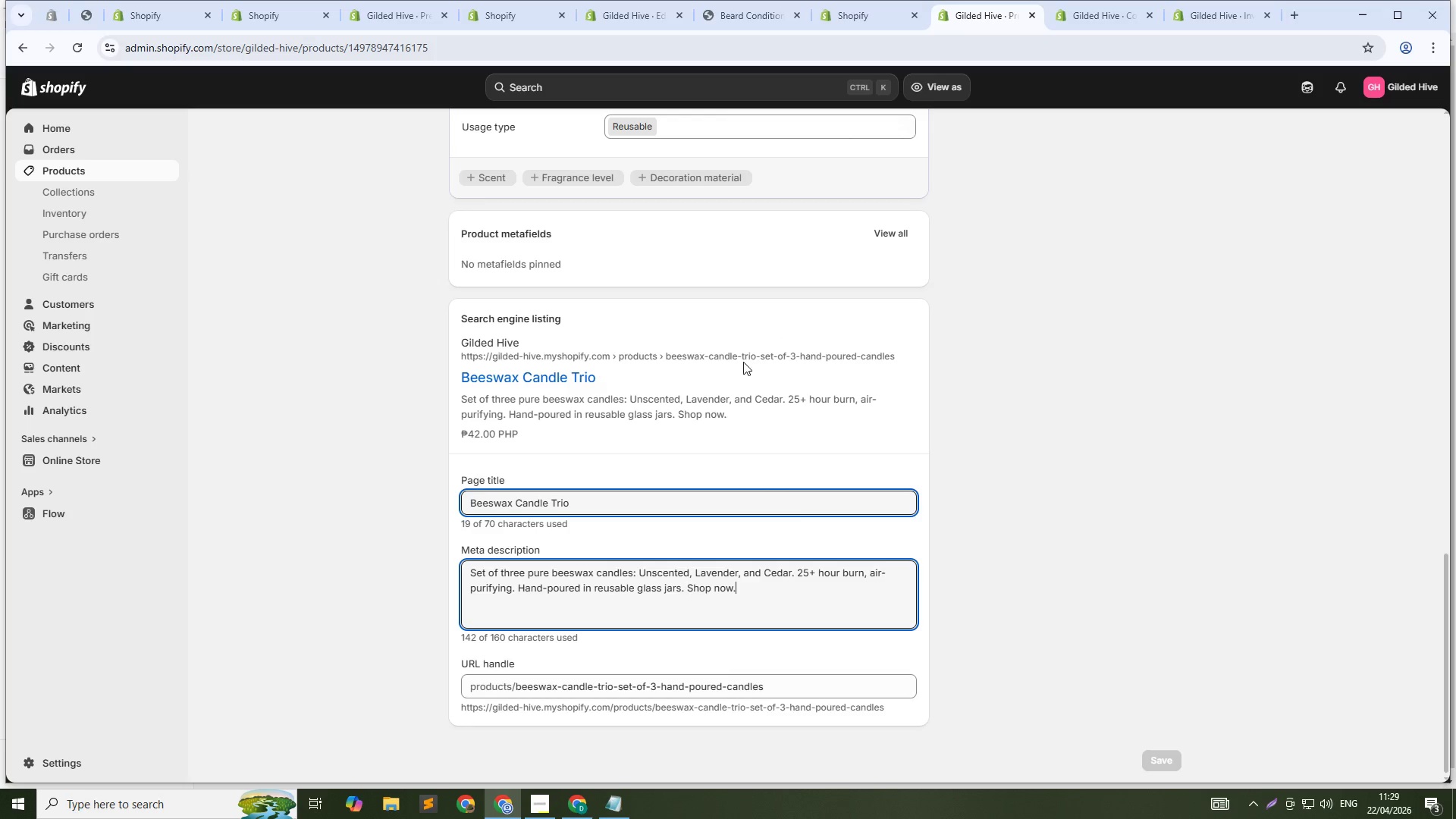 
scroll: coordinate [441, 218], scroll_direction: up, amount: 21.0
 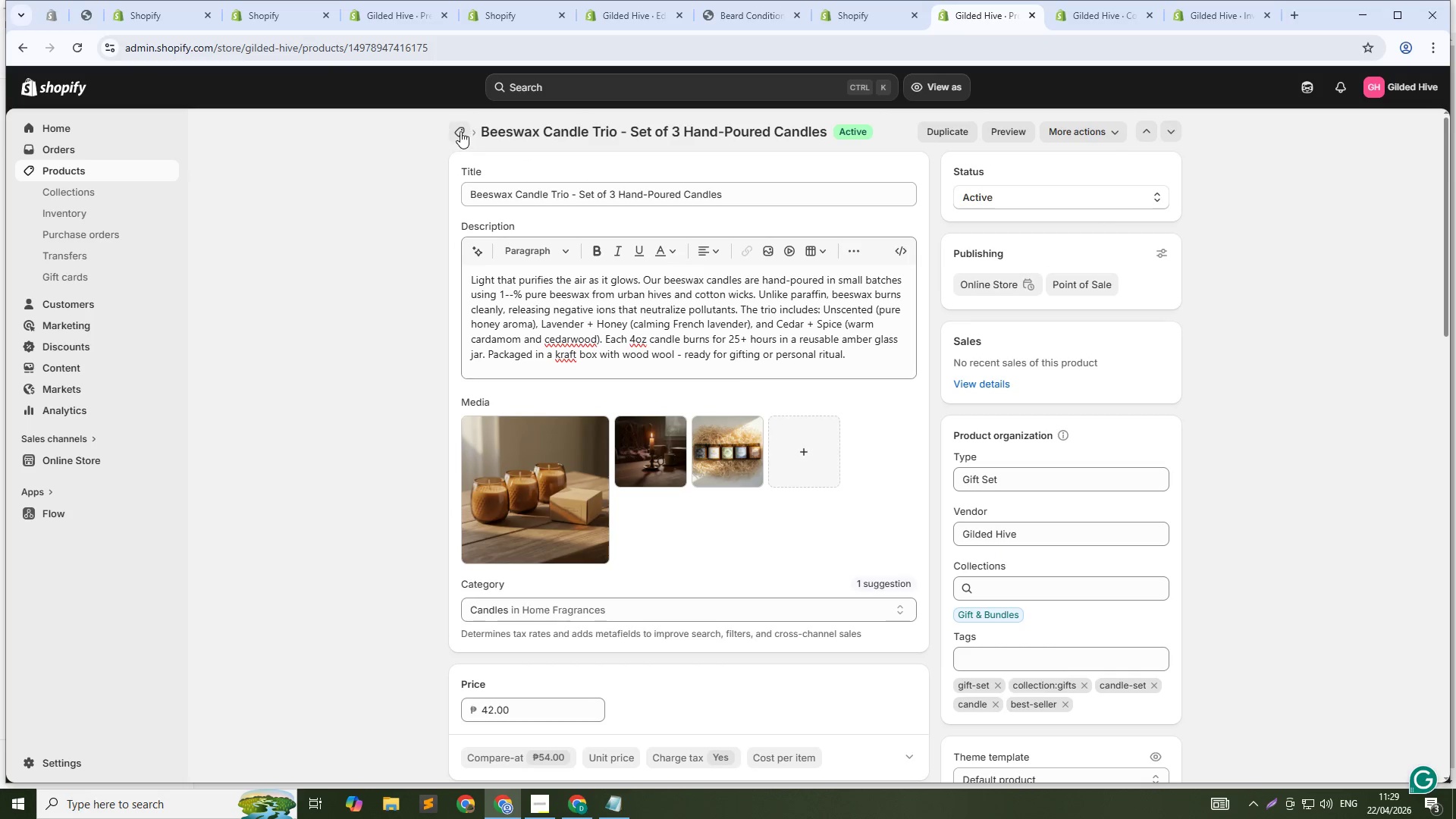 
left_click([460, 130])
 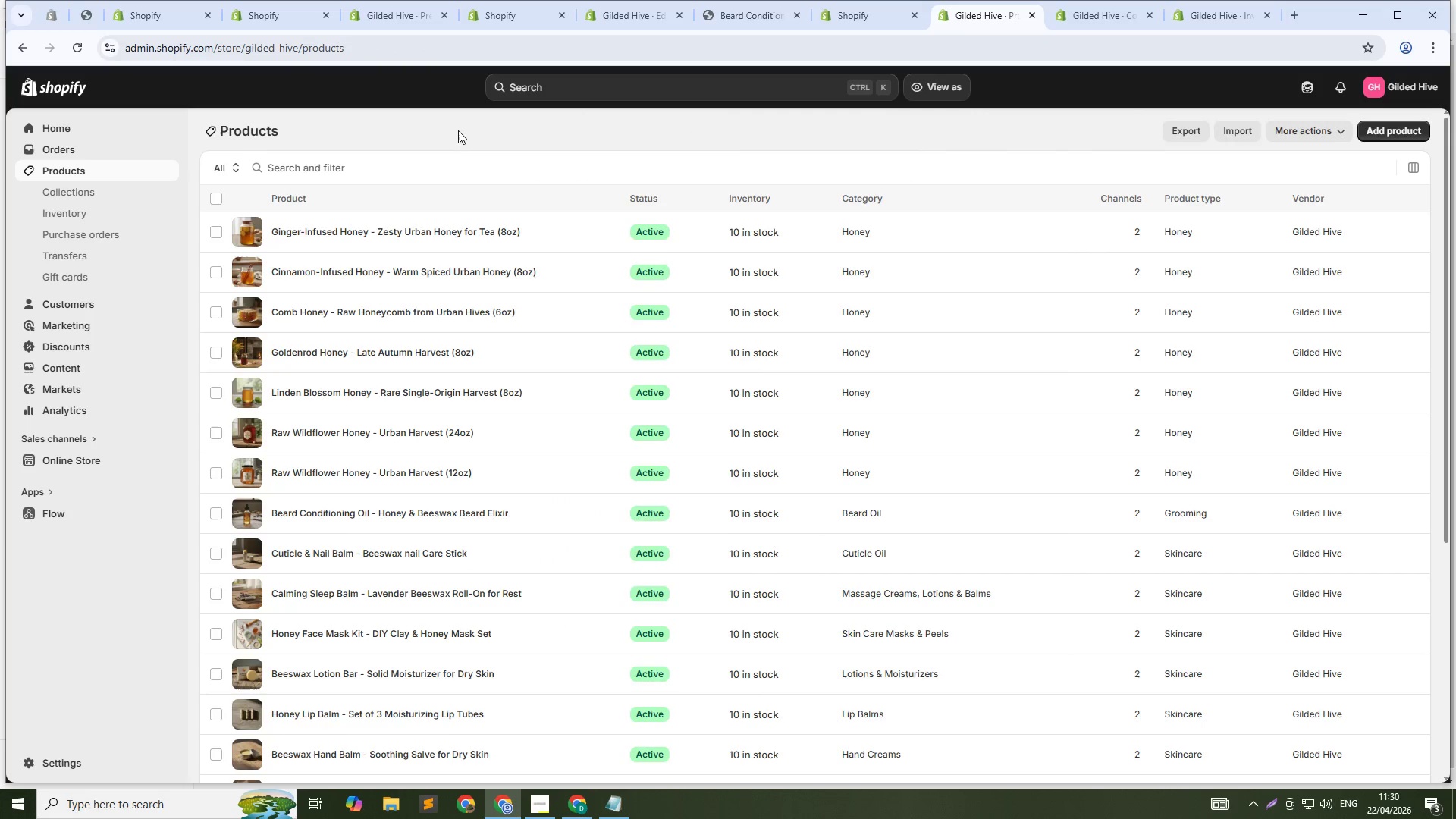 
scroll: coordinate [483, 579], scroll_direction: down, amount: 4.0
 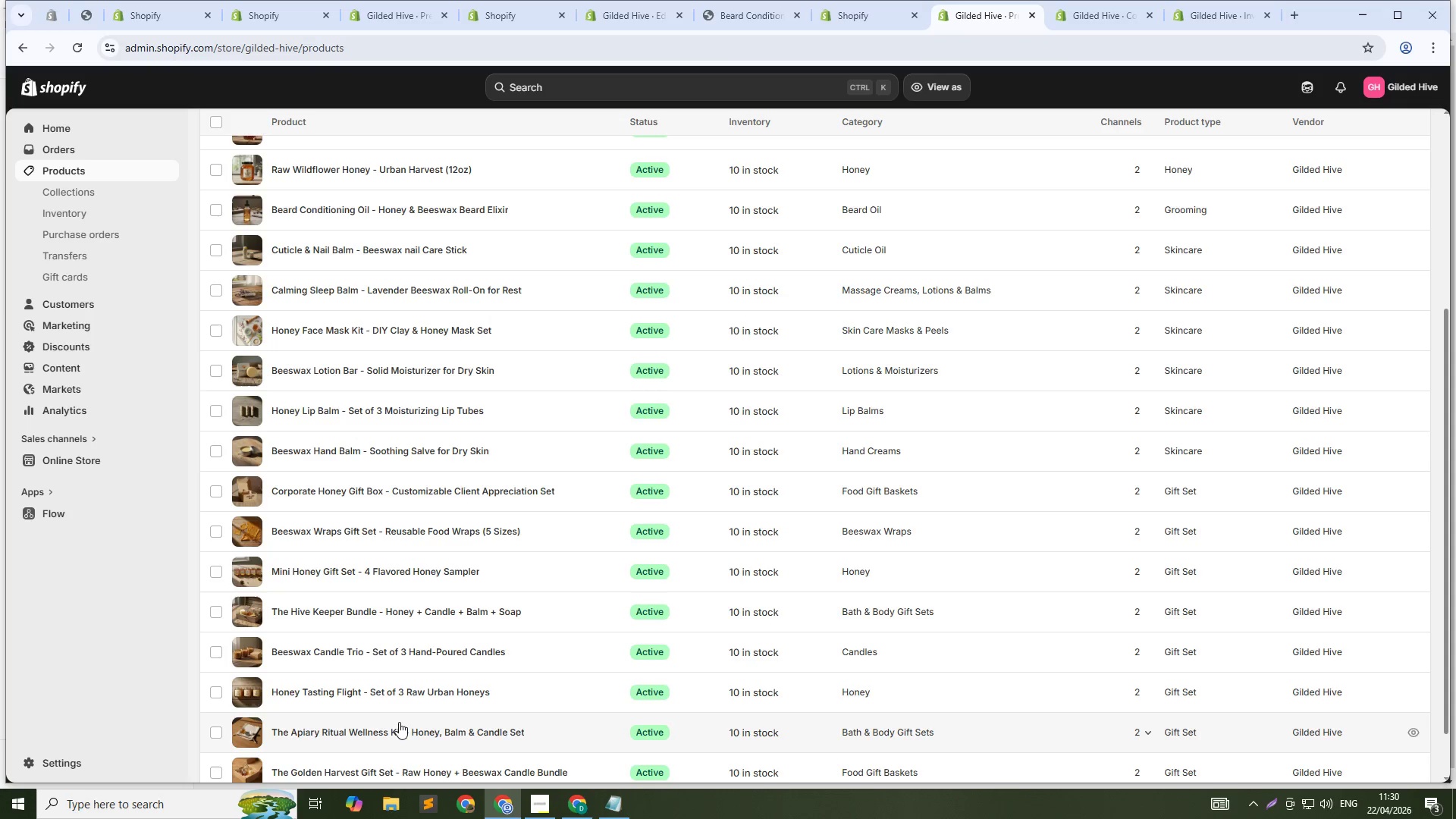 
left_click([401, 726])
 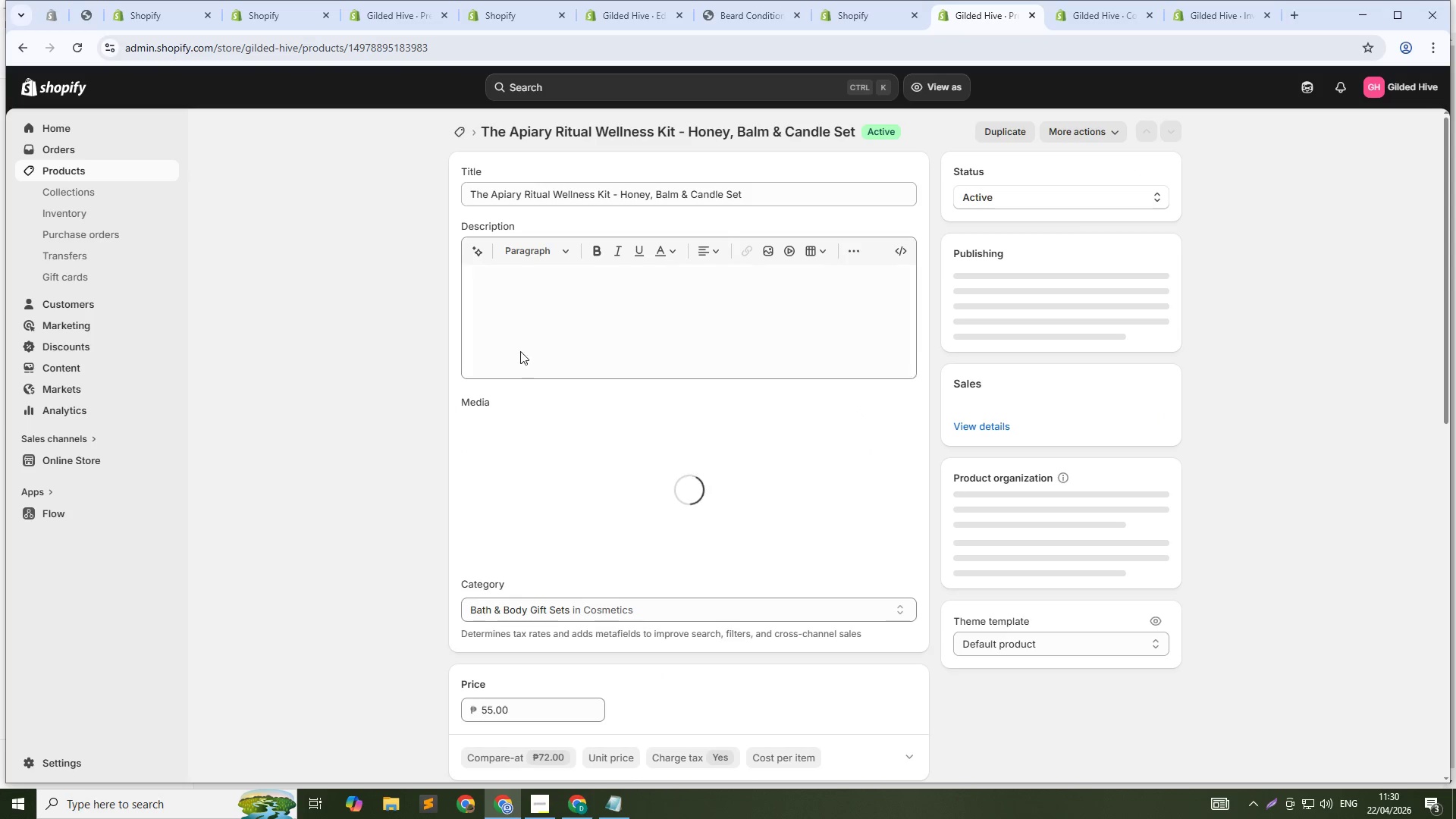 
left_click([544, 323])
 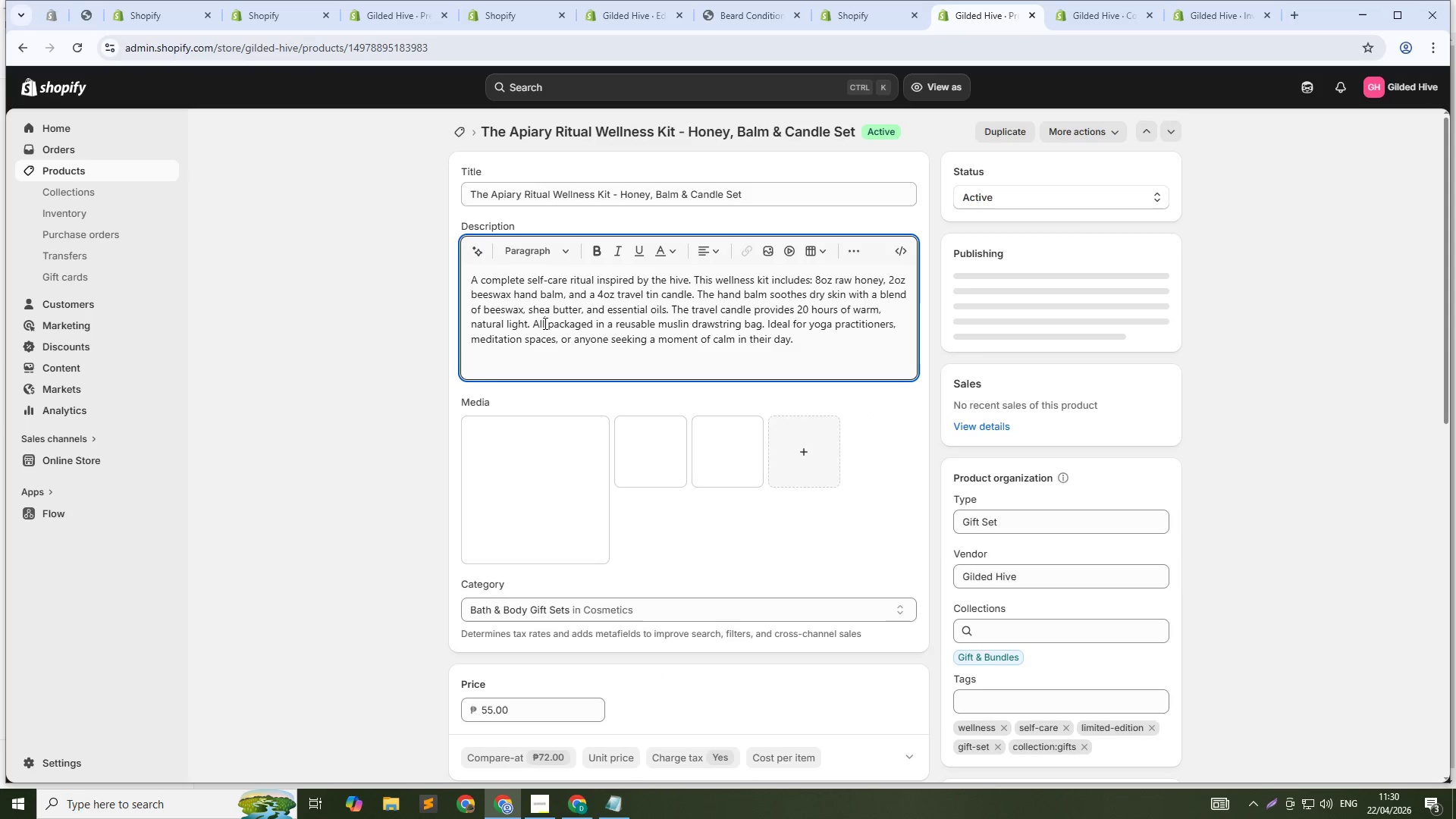 
hold_key(key=ControlLeft, duration=0.98)
 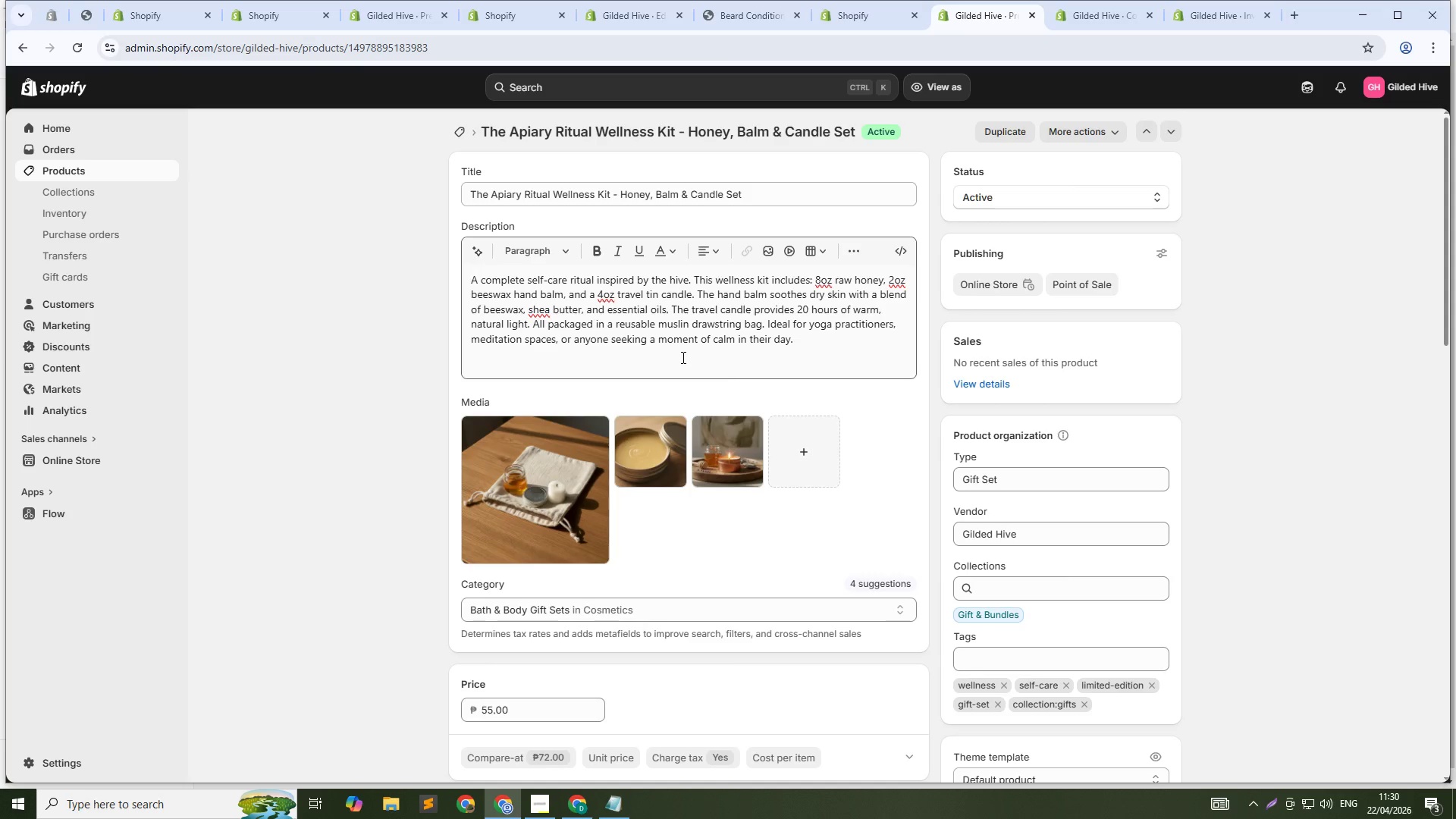 
wait(20.39)
 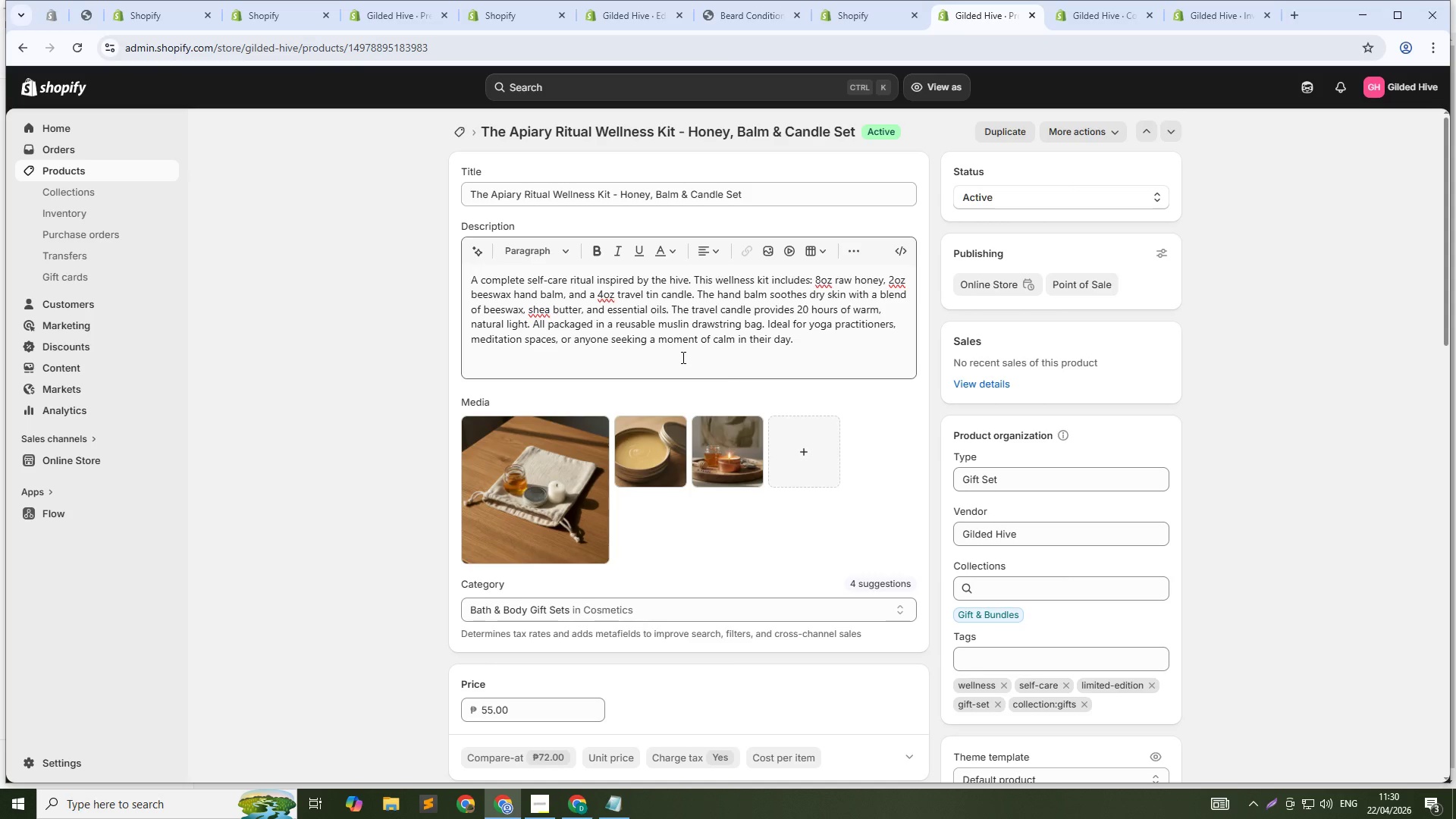 
left_click_drag(start_coordinate=[864, 342], to_coordinate=[855, 284])
 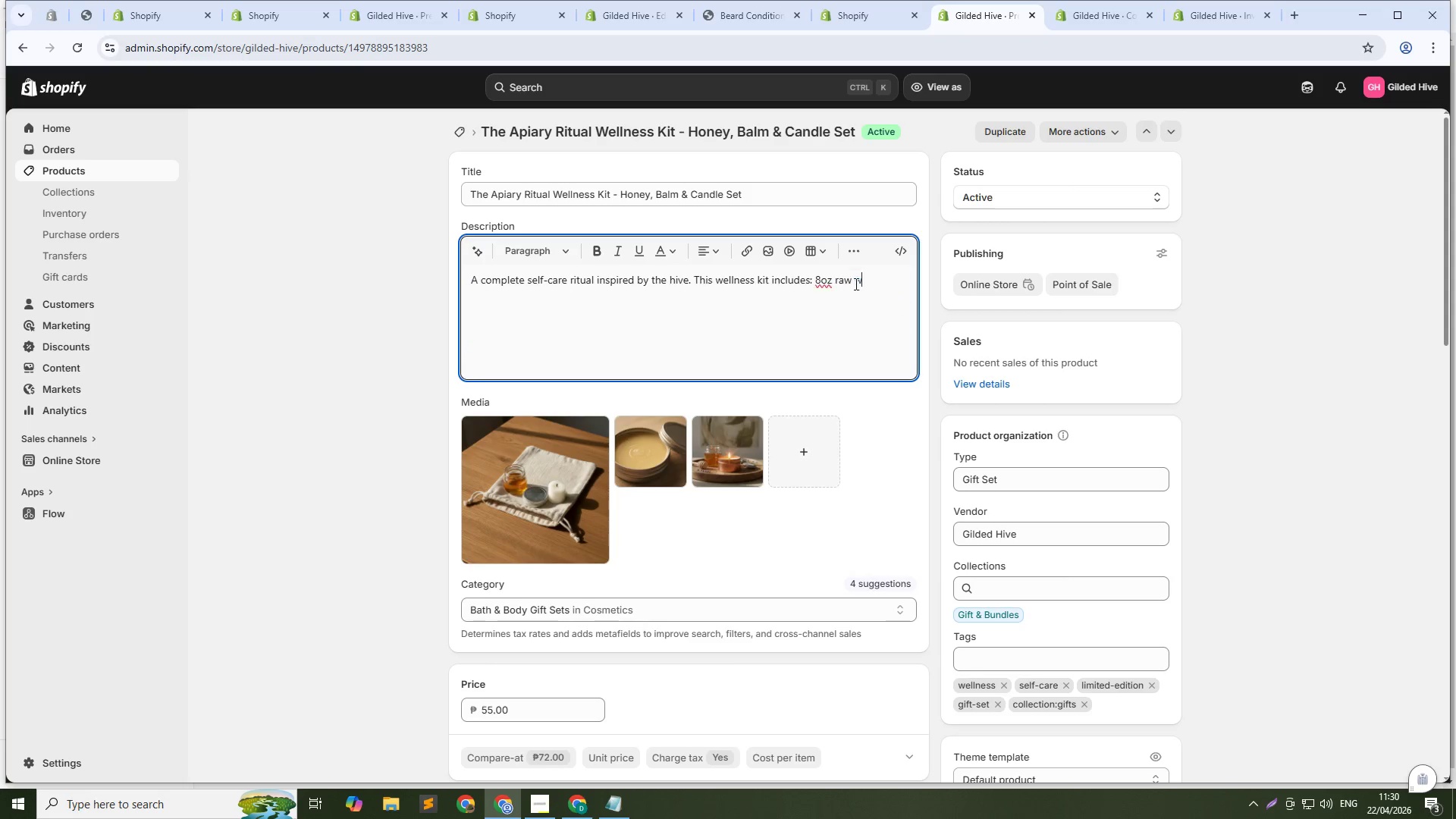 
type(wildflower honey, 2oz beeswax hn)
key(Backspace)
type(and balm, and 4oz travel in)
key(Backspace)
key(Backspace)
type(tin candle. The hand balm soothes dry skin with a blend of beeswax, shea butter, and lavender essential oil. The travel candle provides 20 hours of warm, natural light. All packaged in a reusable muslin drawstring a)
key(Backspace)
type(bag. Ideal for yoga practitioners, meditation spaces, or anyone seeking a moment of calm in their day. Give the gift of stillness.)
 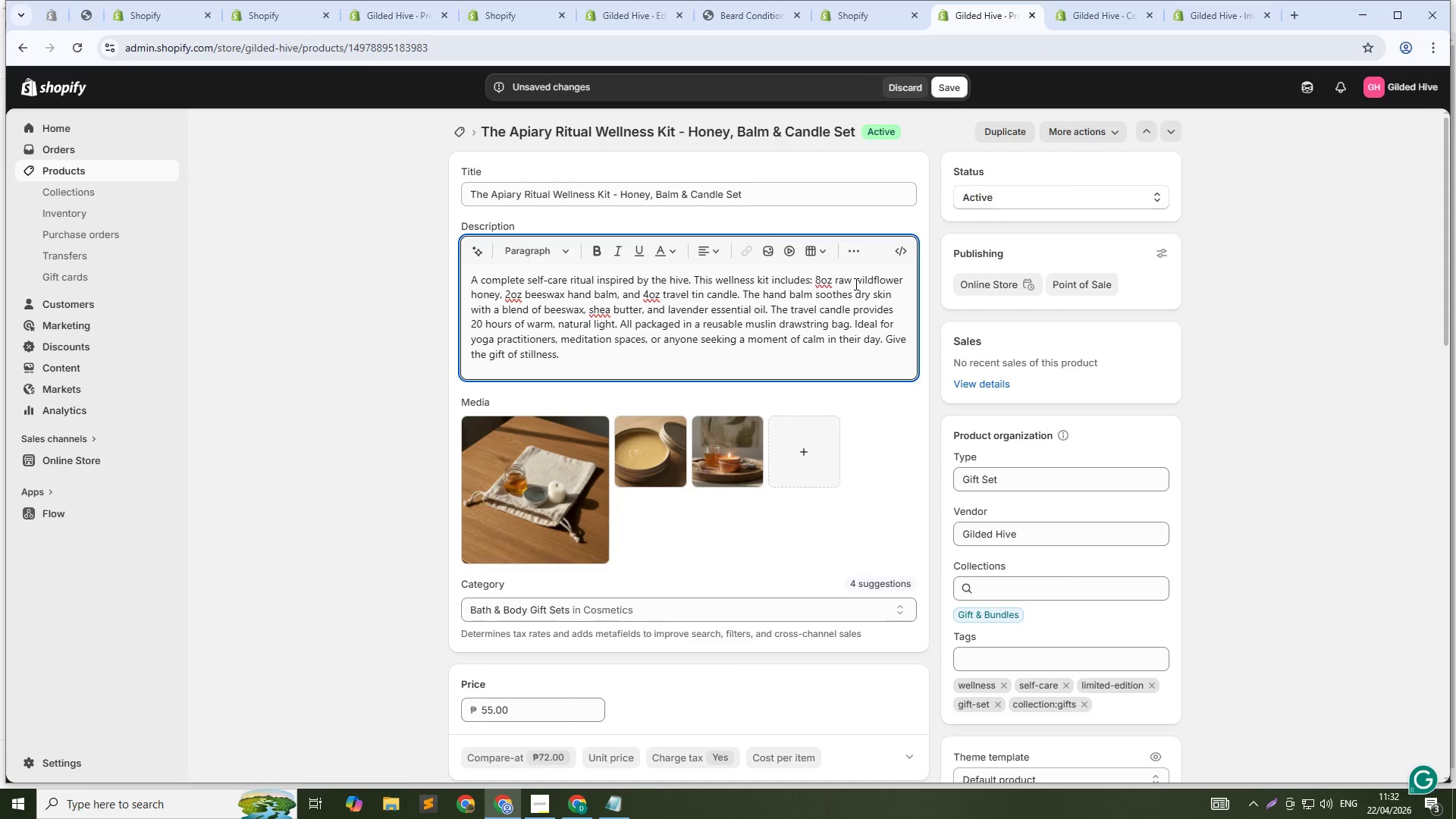 
scroll: coordinate [937, 349], scroll_direction: down, amount: 19.0
 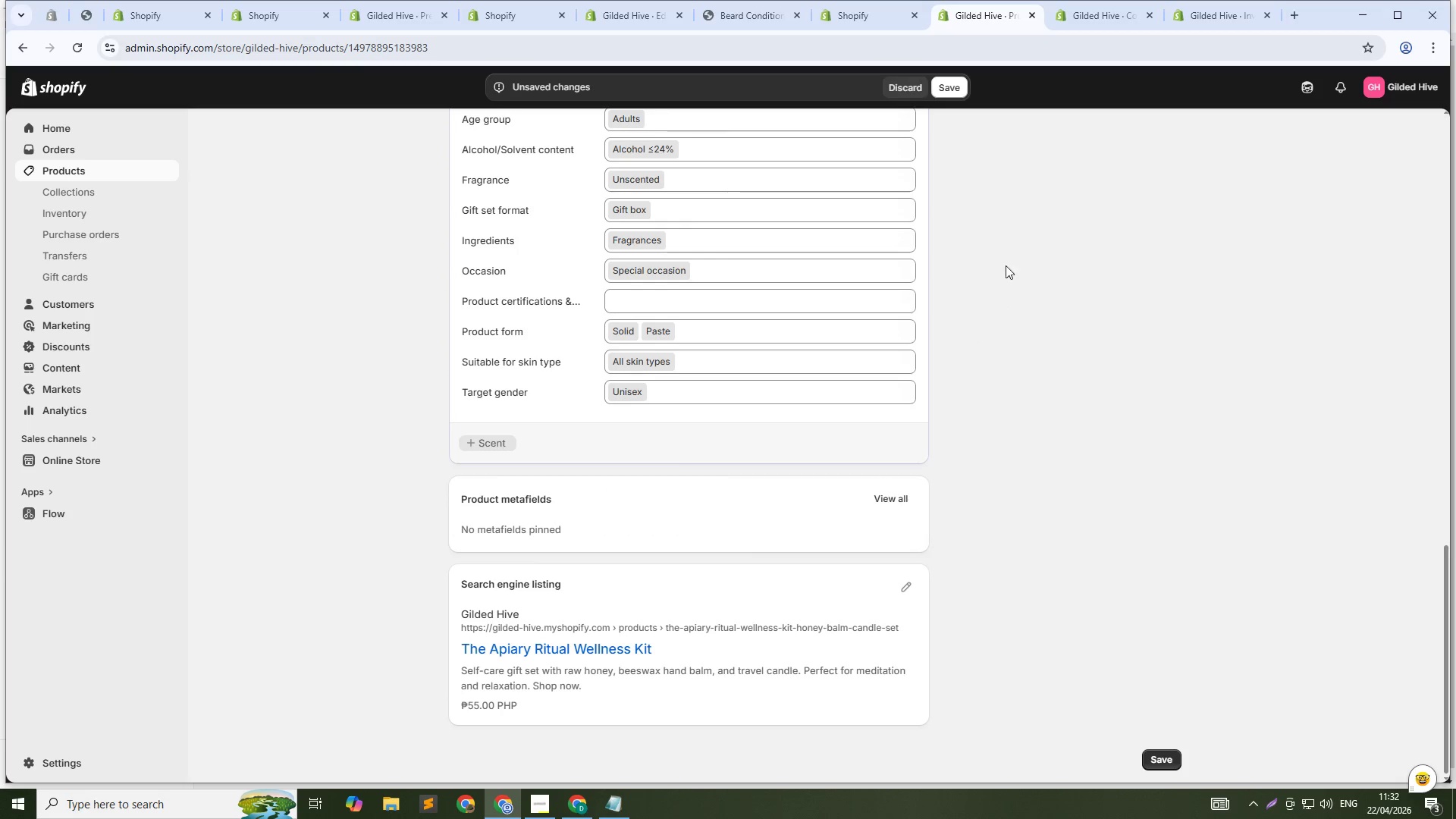 
left_click([963, 86])
 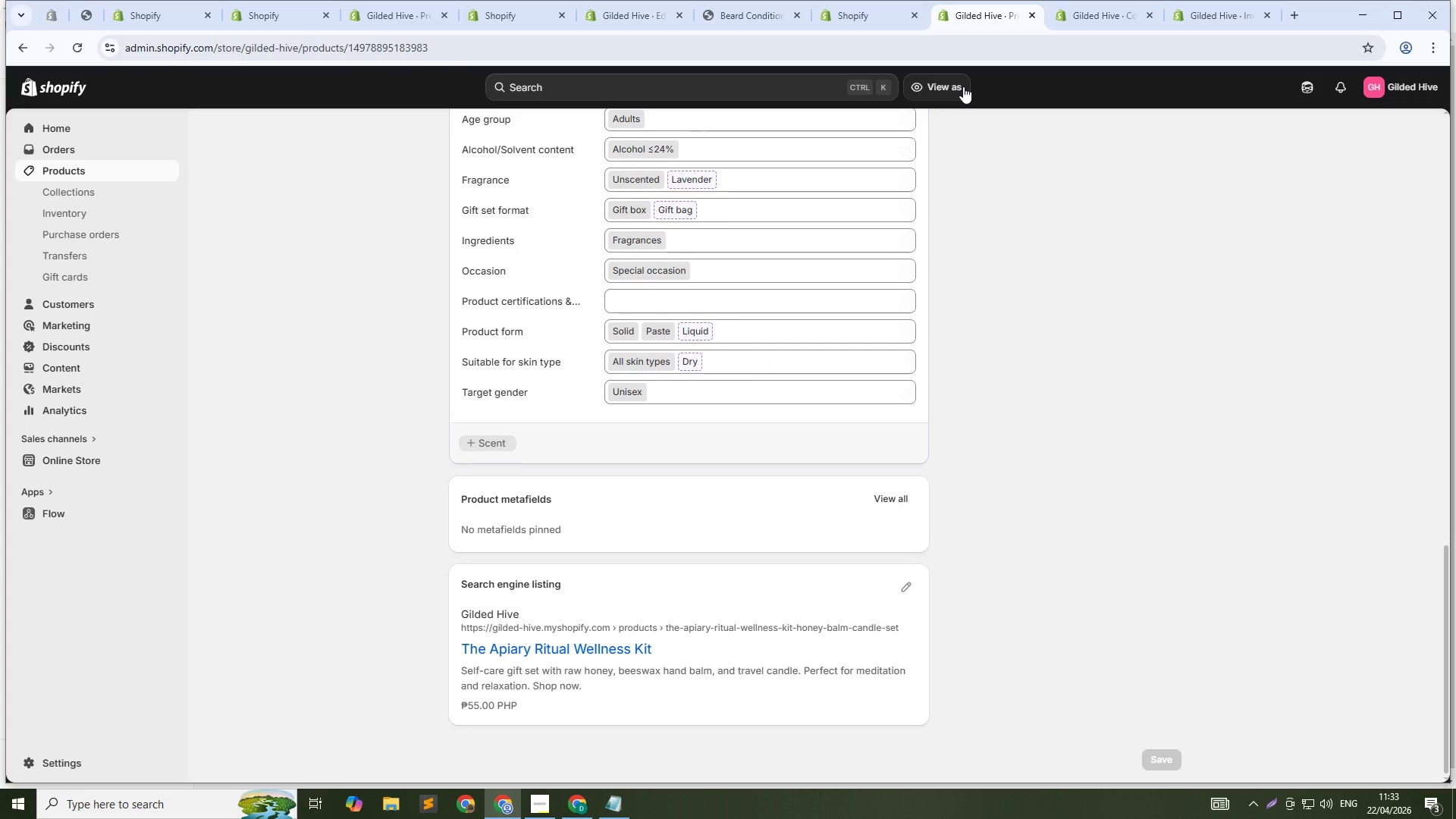 
wait(53.02)
 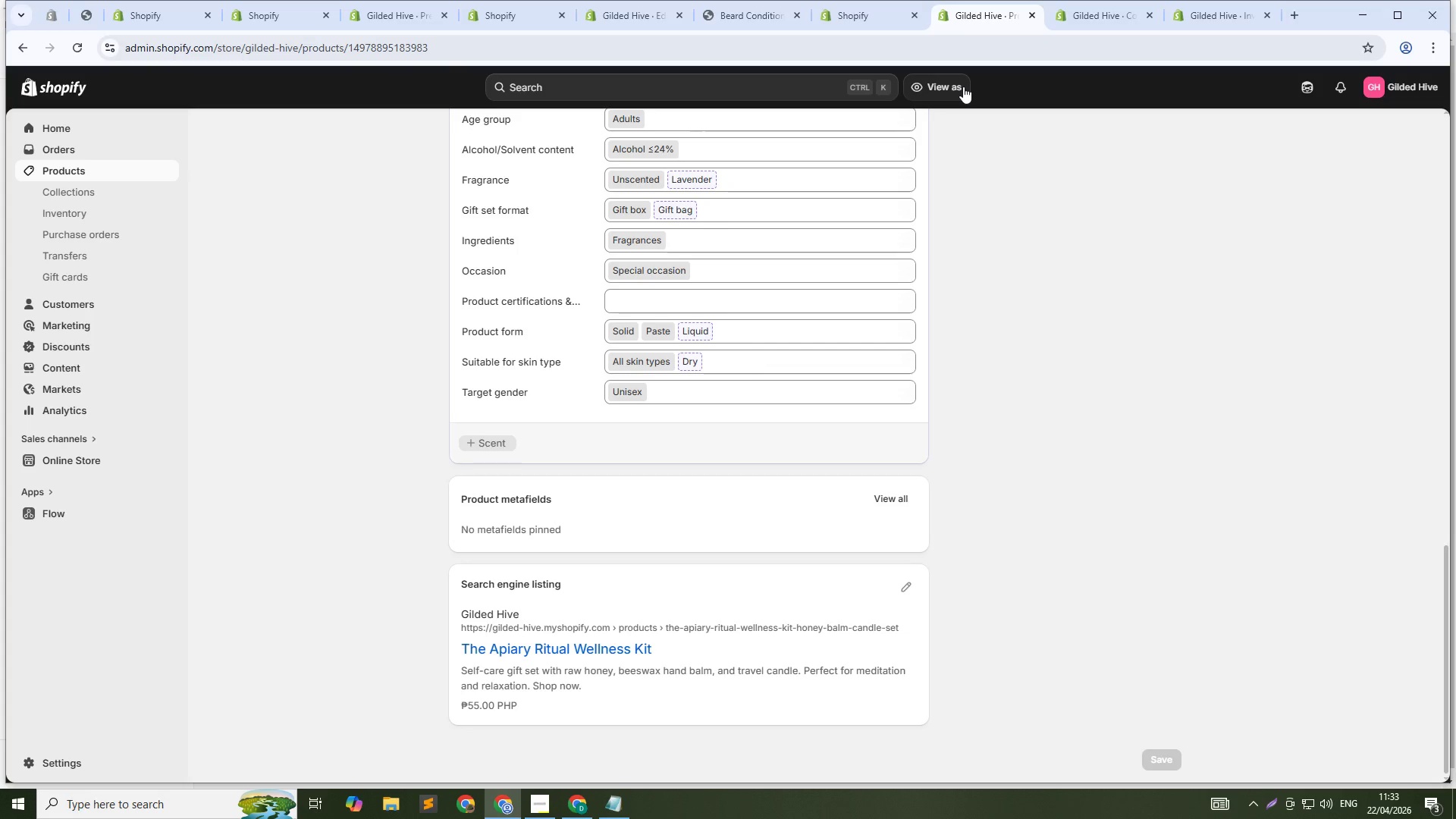 
left_click([1112, 22])
 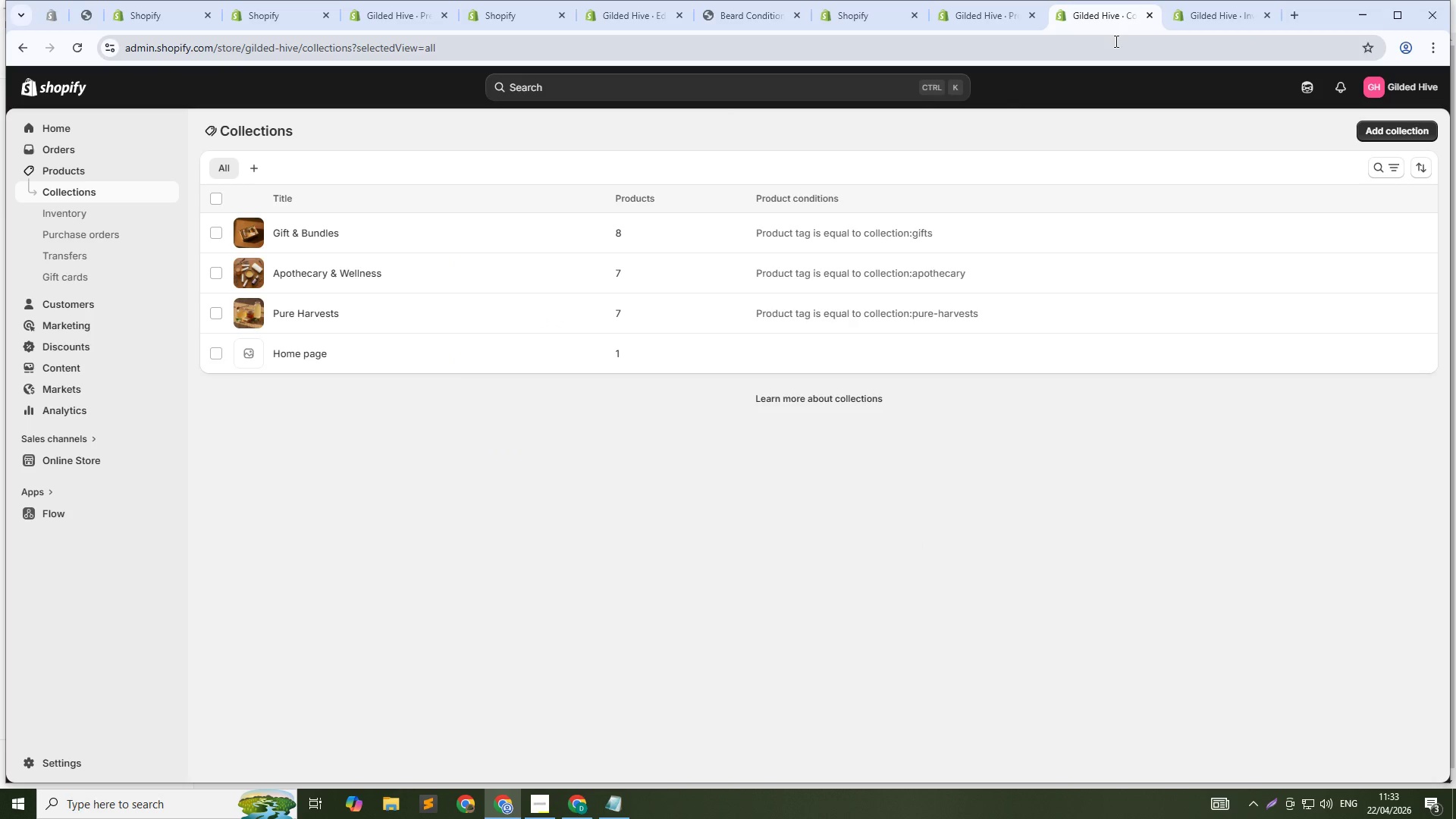 
wait(11.95)
 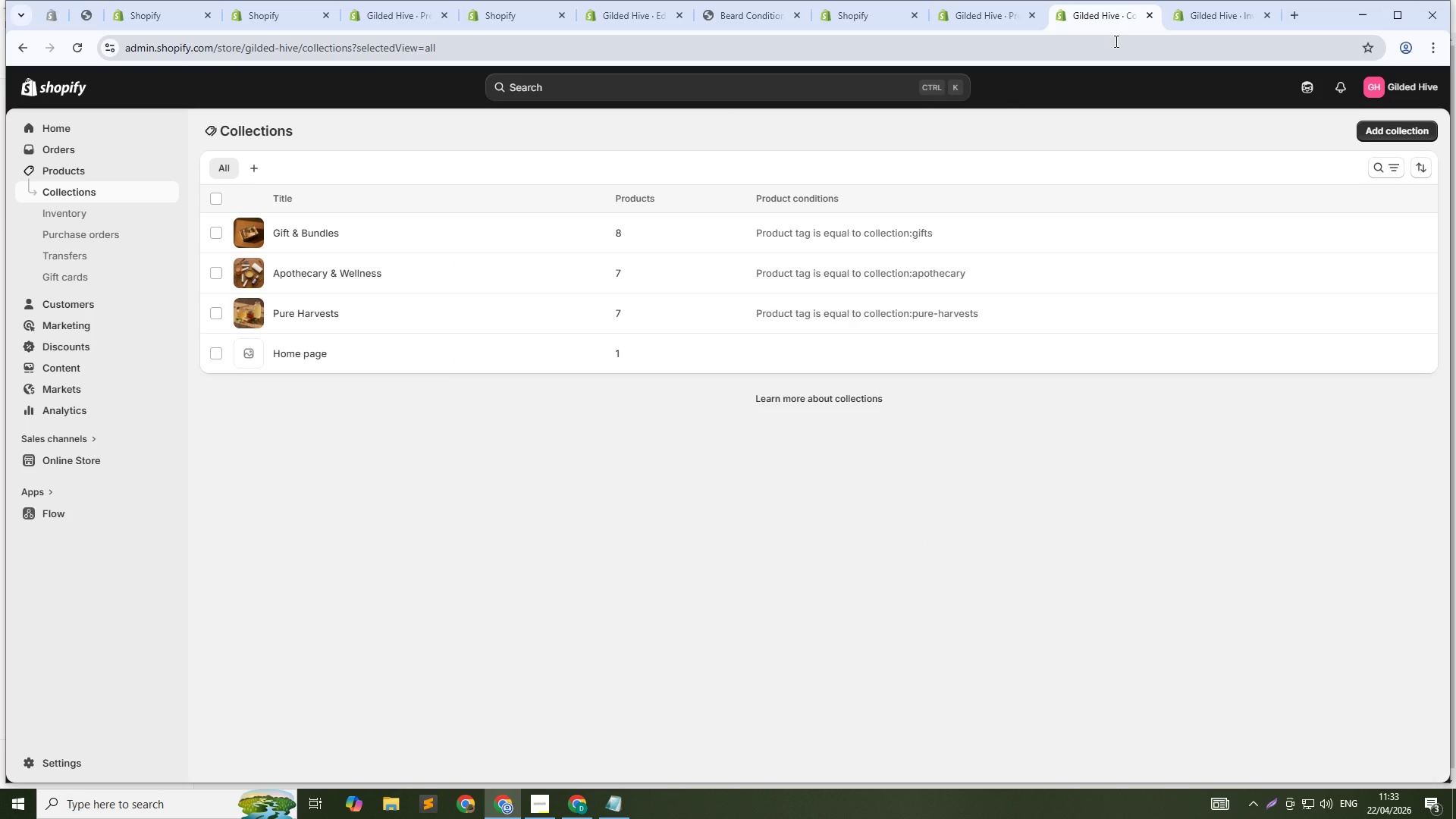 
left_click([966, 8])
 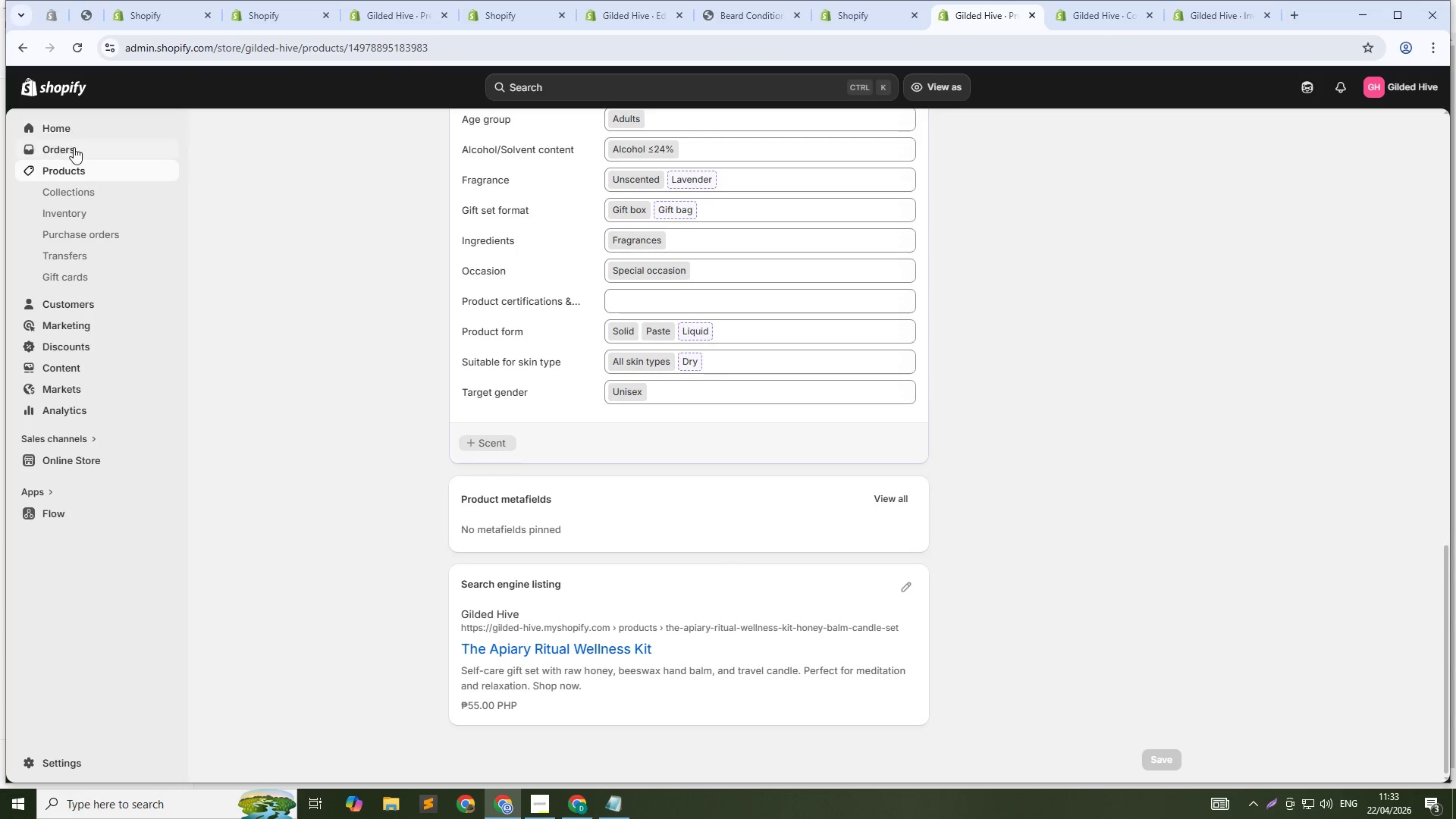 
left_click([84, 167])
 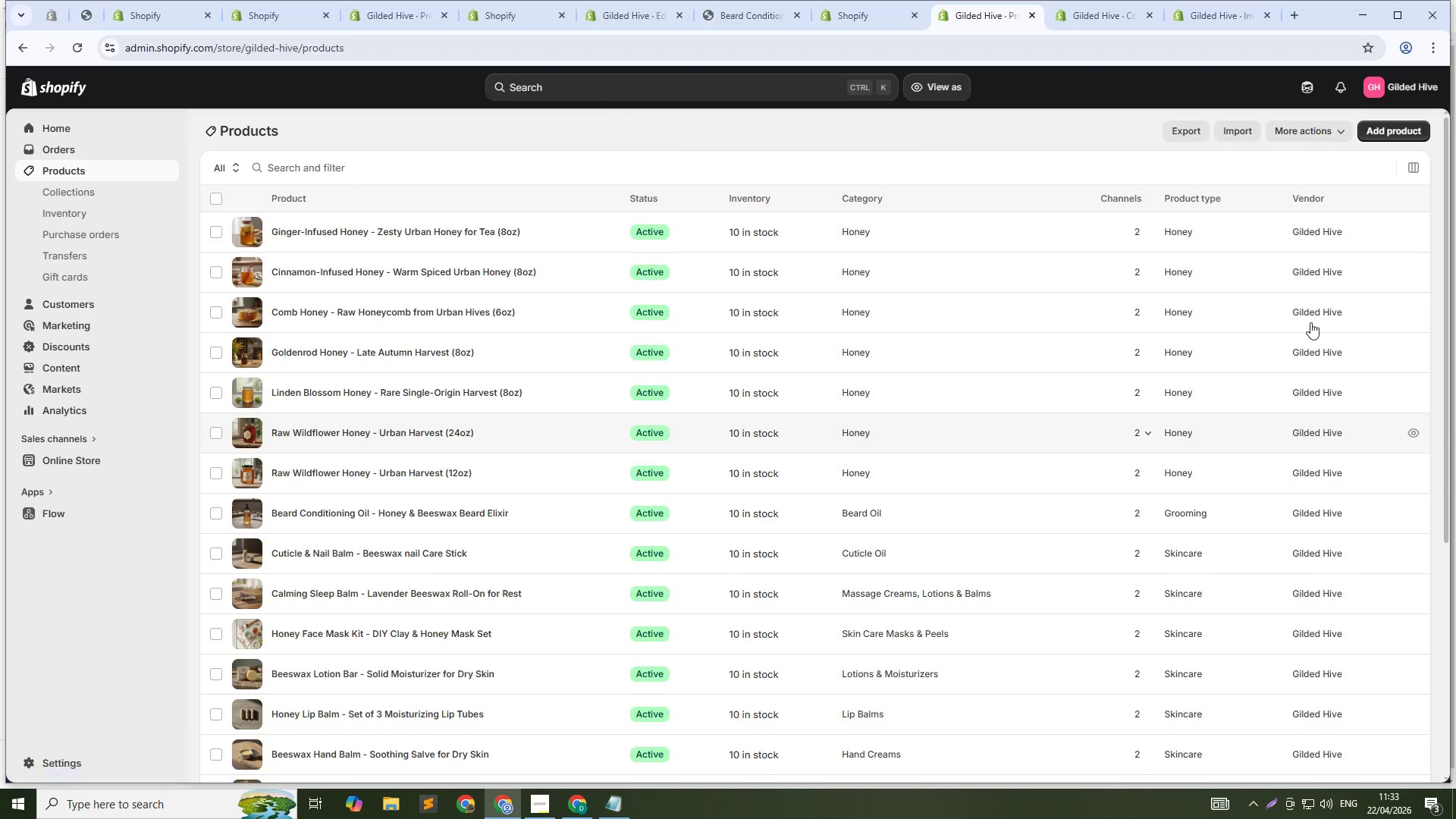 
key(Control+Numpad0)
 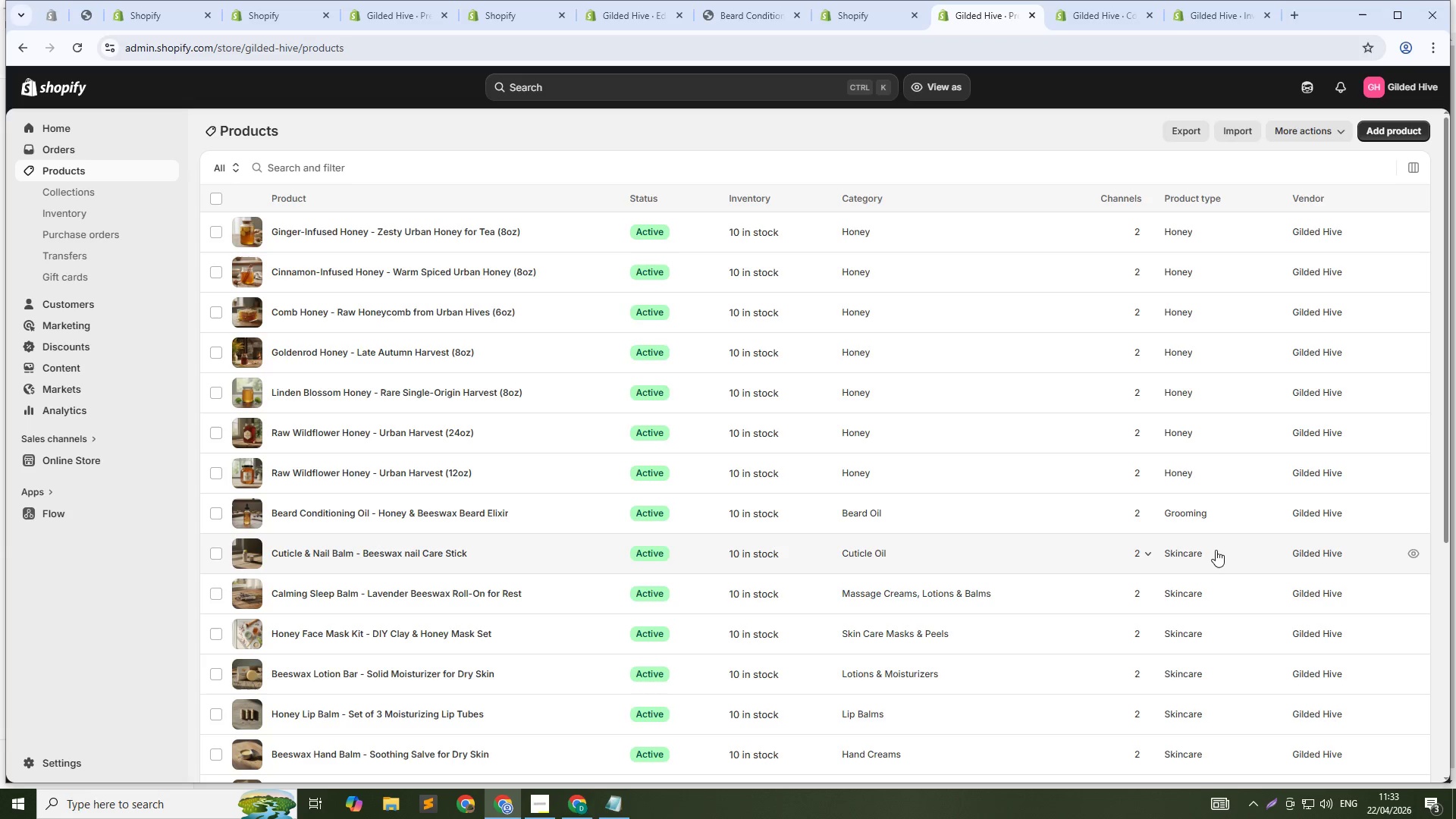 
key(Control+NumpadSubtract)
 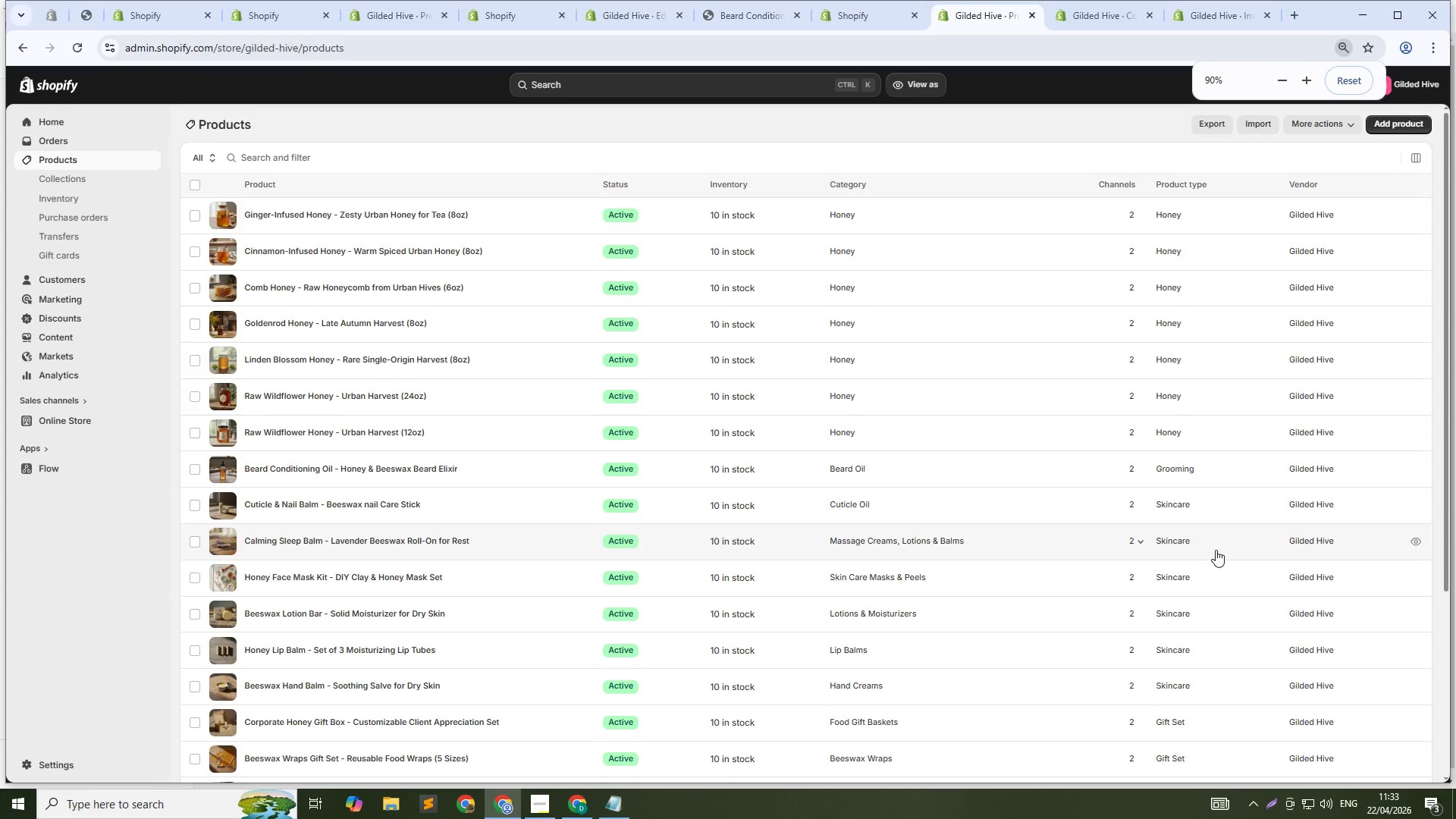 
key(Control+NumpadSubtract)
 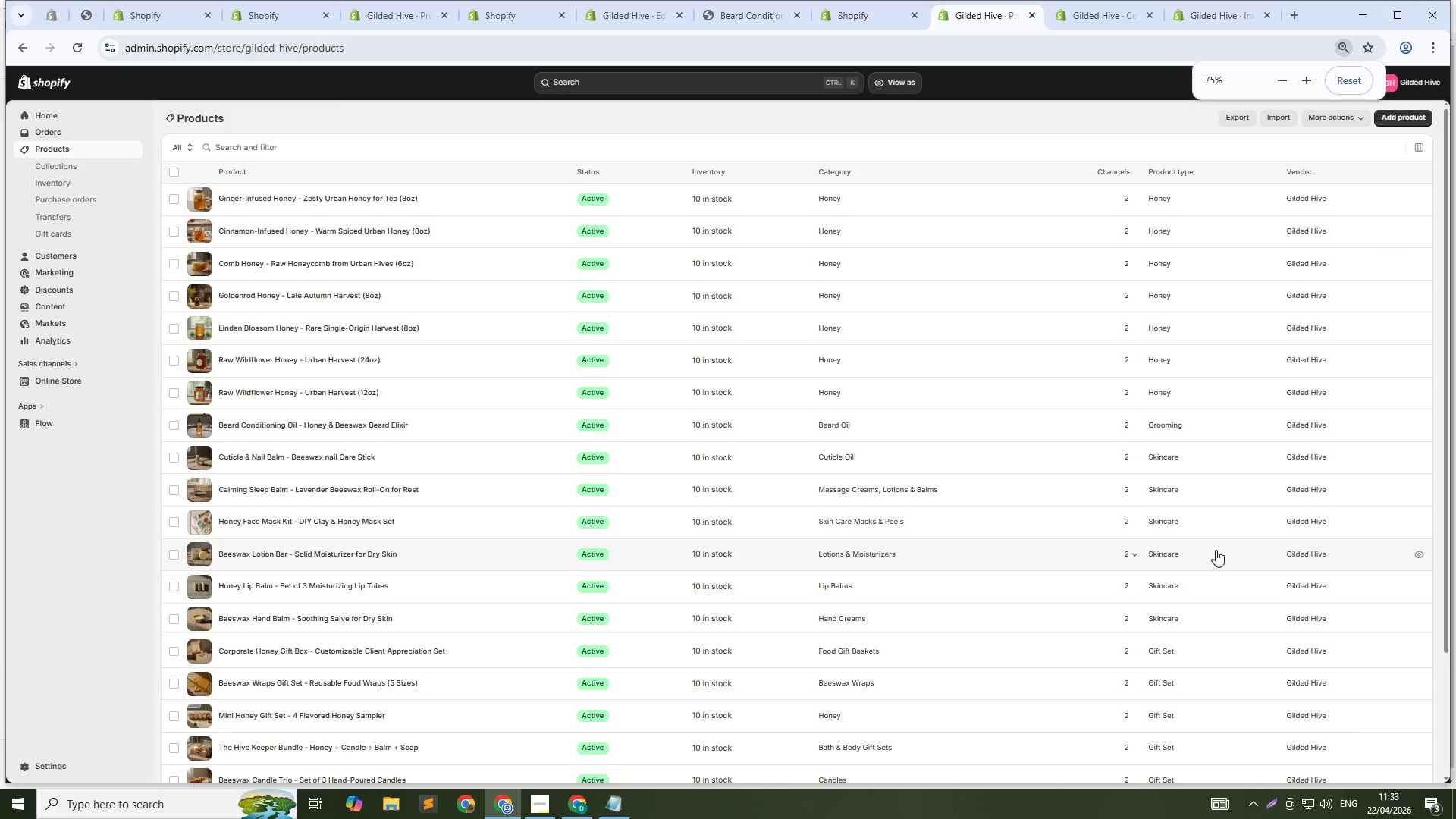 
key(Control+NumpadSubtract)
 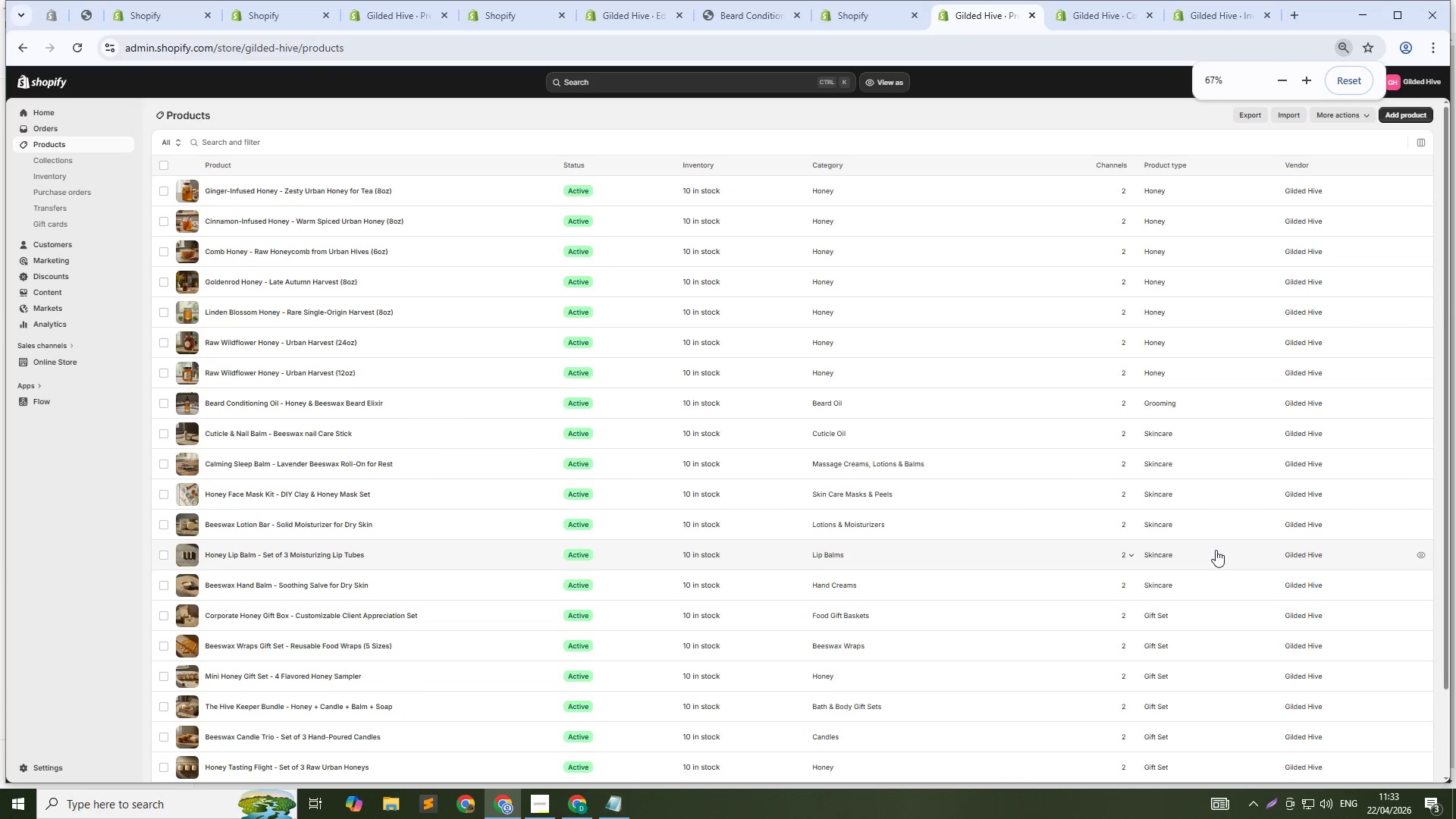 
key(Control+NumpadSubtract)
 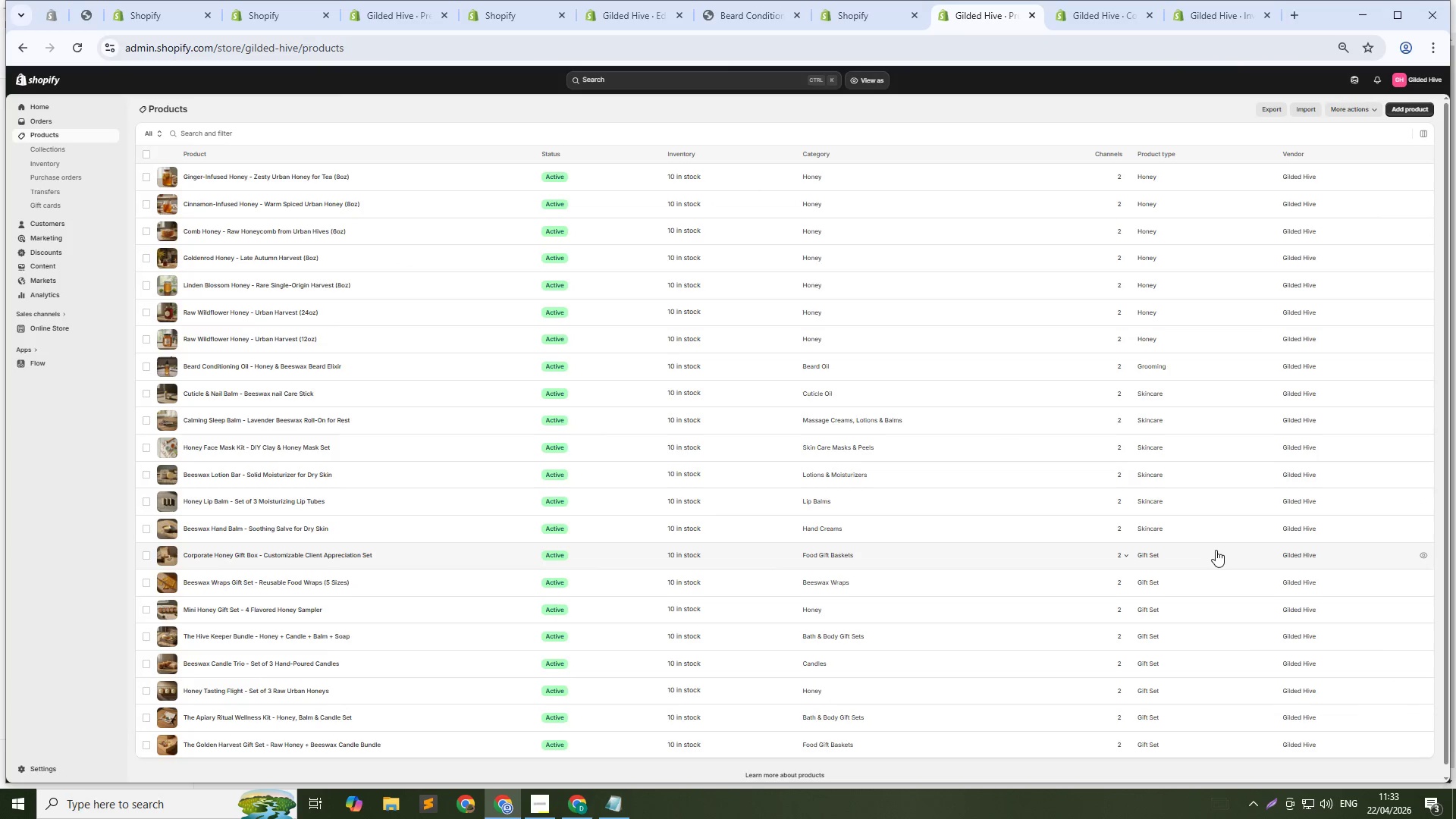 
wait(9.02)
 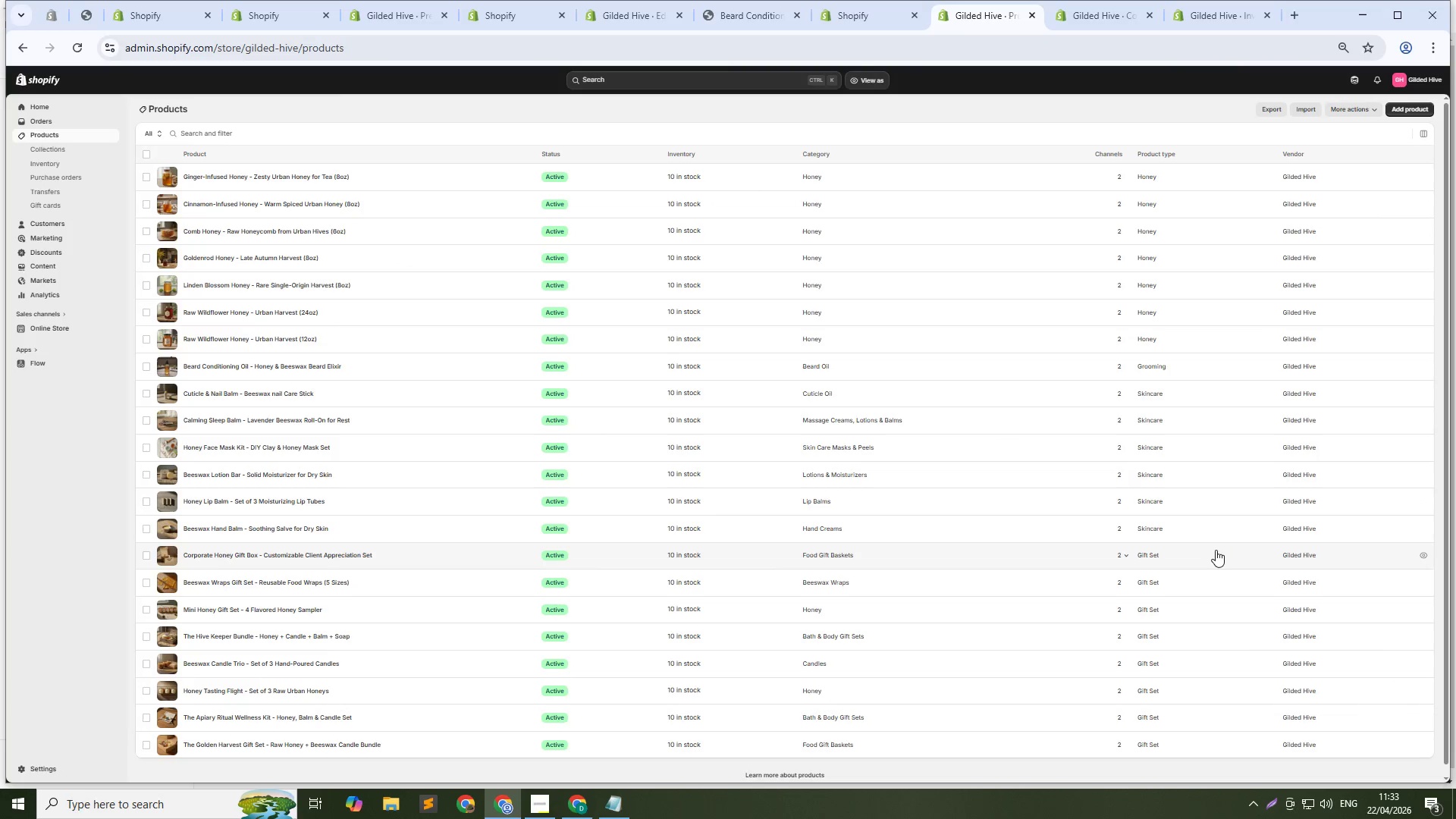 
key(Control+Numpad0)
 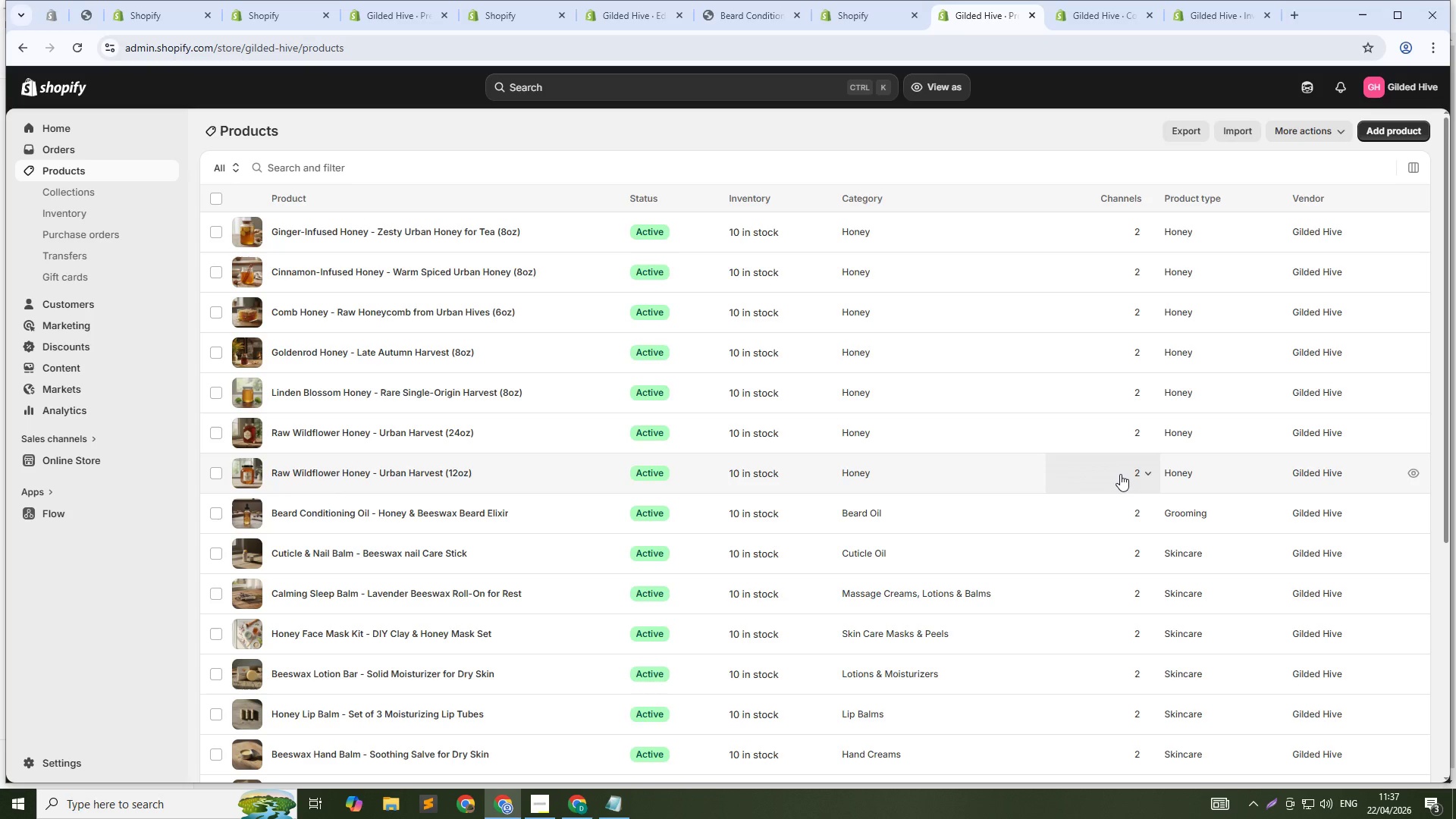 
wait(245.06)
 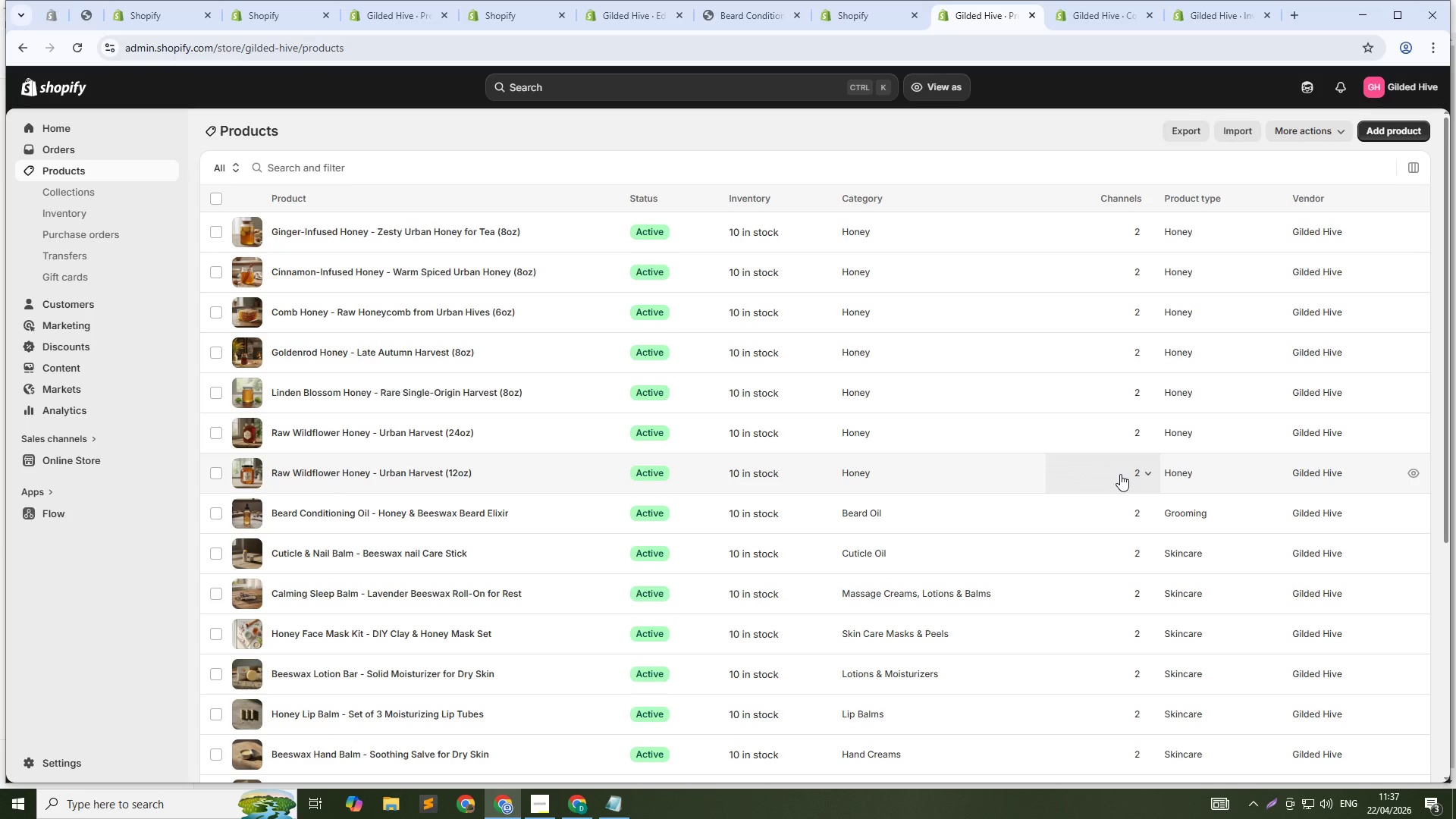 
key(Alt+Tab)
 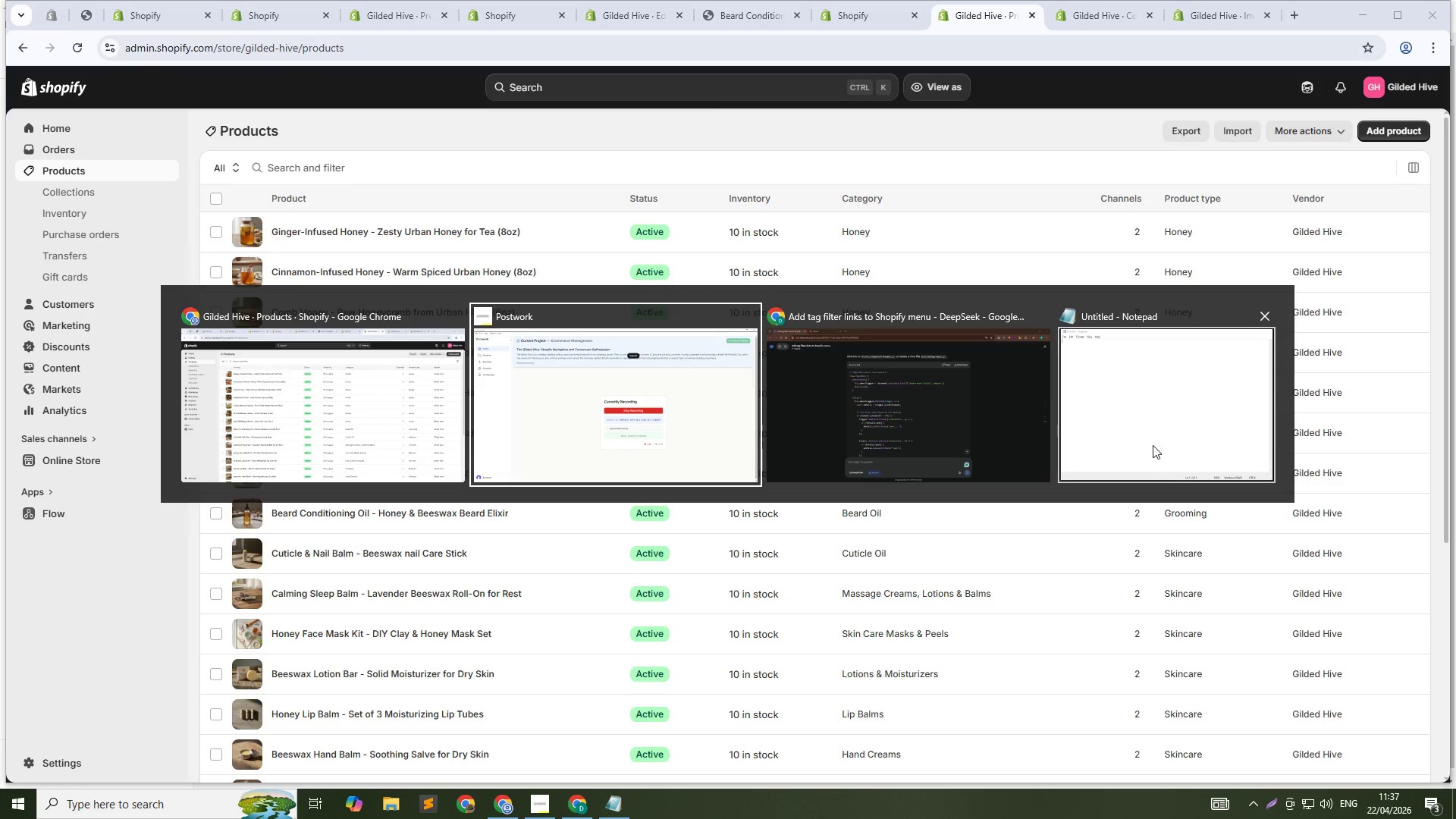 
left_click([1144, 428])
 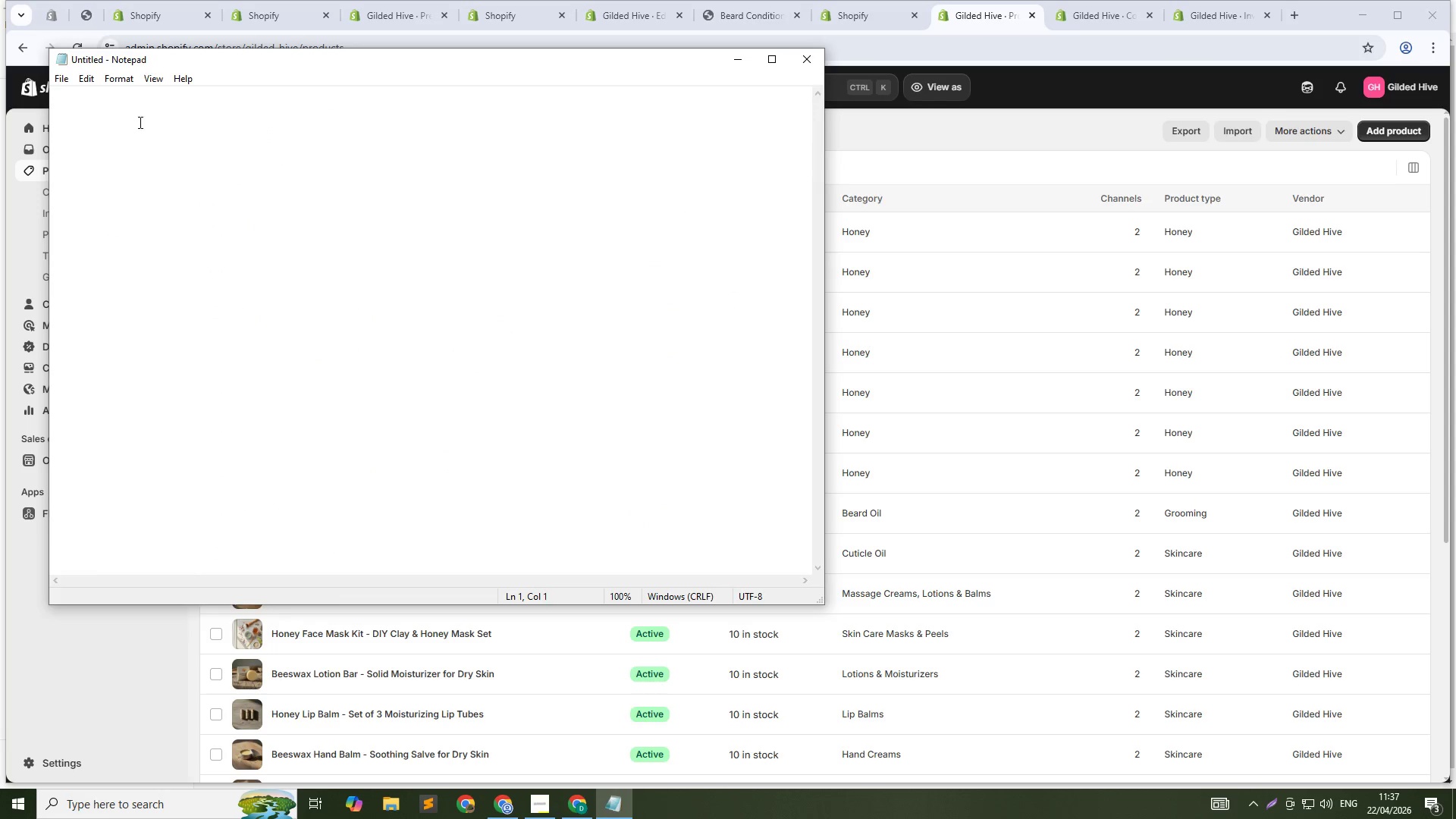 
type(Reorganized Shopify sotre into structured collections and implemented a multi-level navigation styste, for better user flow. OPtimized flagship product pages with SEO, luxury con)
key(Backspace)
key(Backspace)
key(Backspace)
key(Backspace)
type(-focused content, and cross-sell strategies to improve conversion and AOV.)
 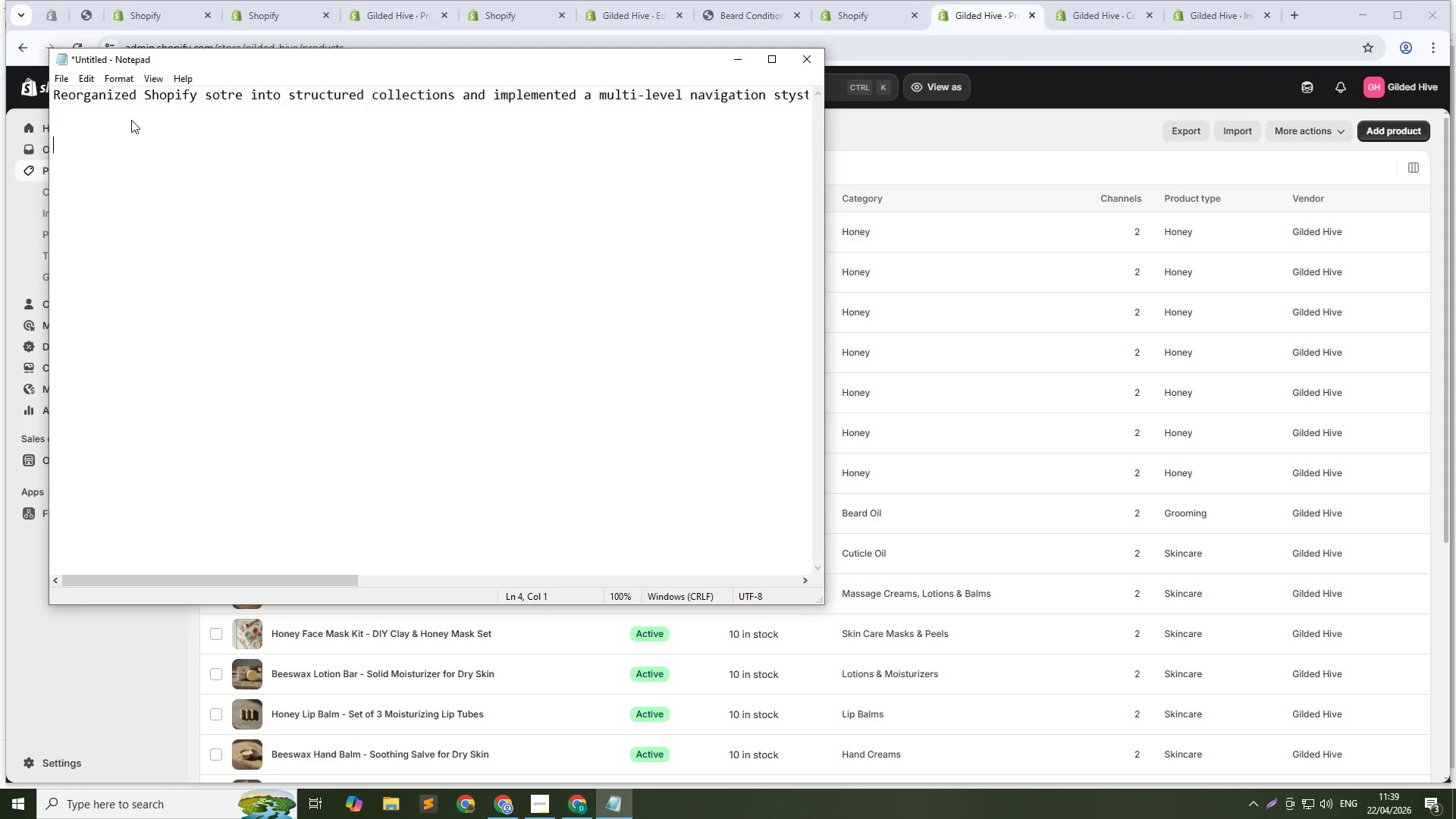 
 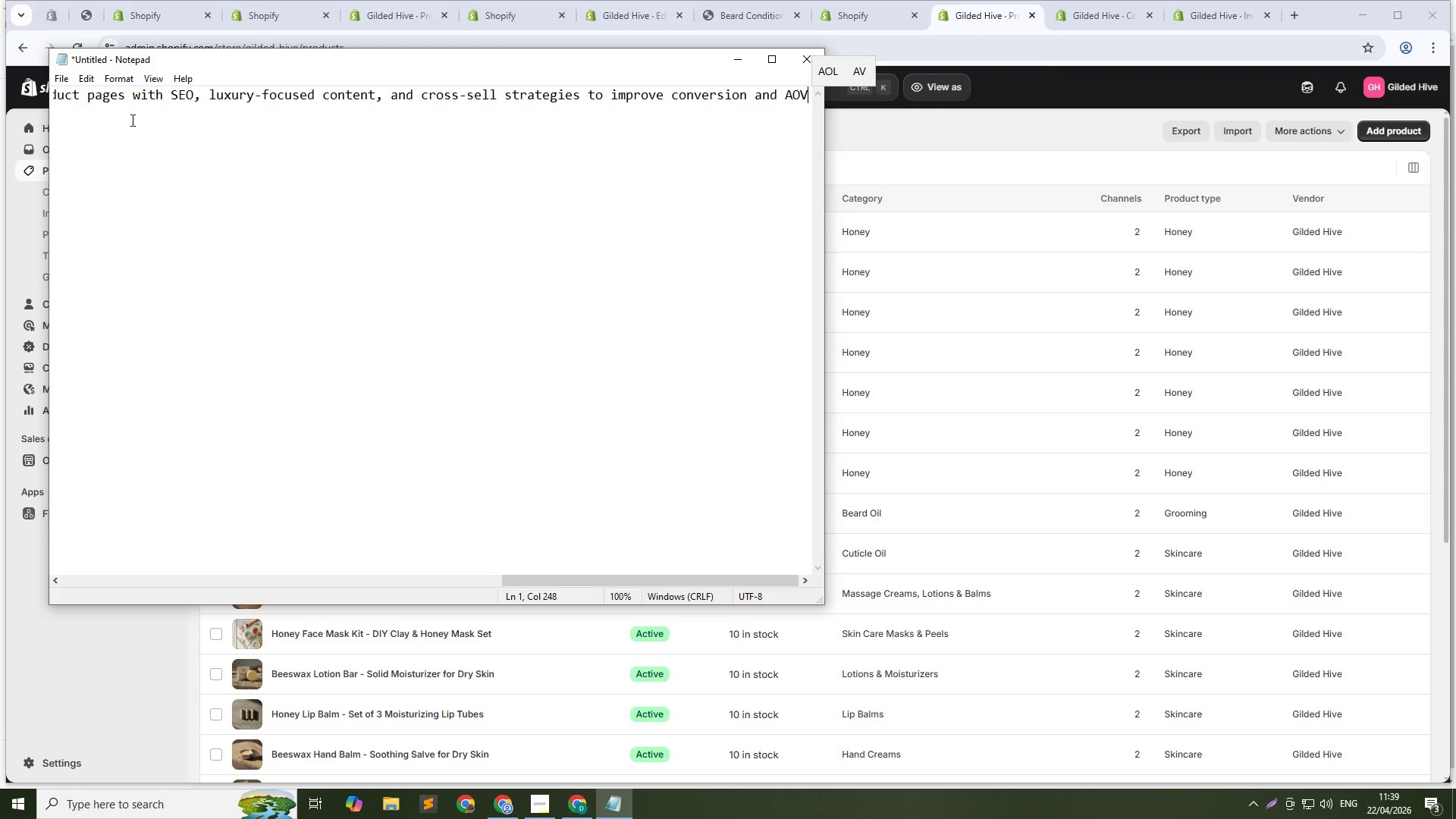 
key(Enter)
 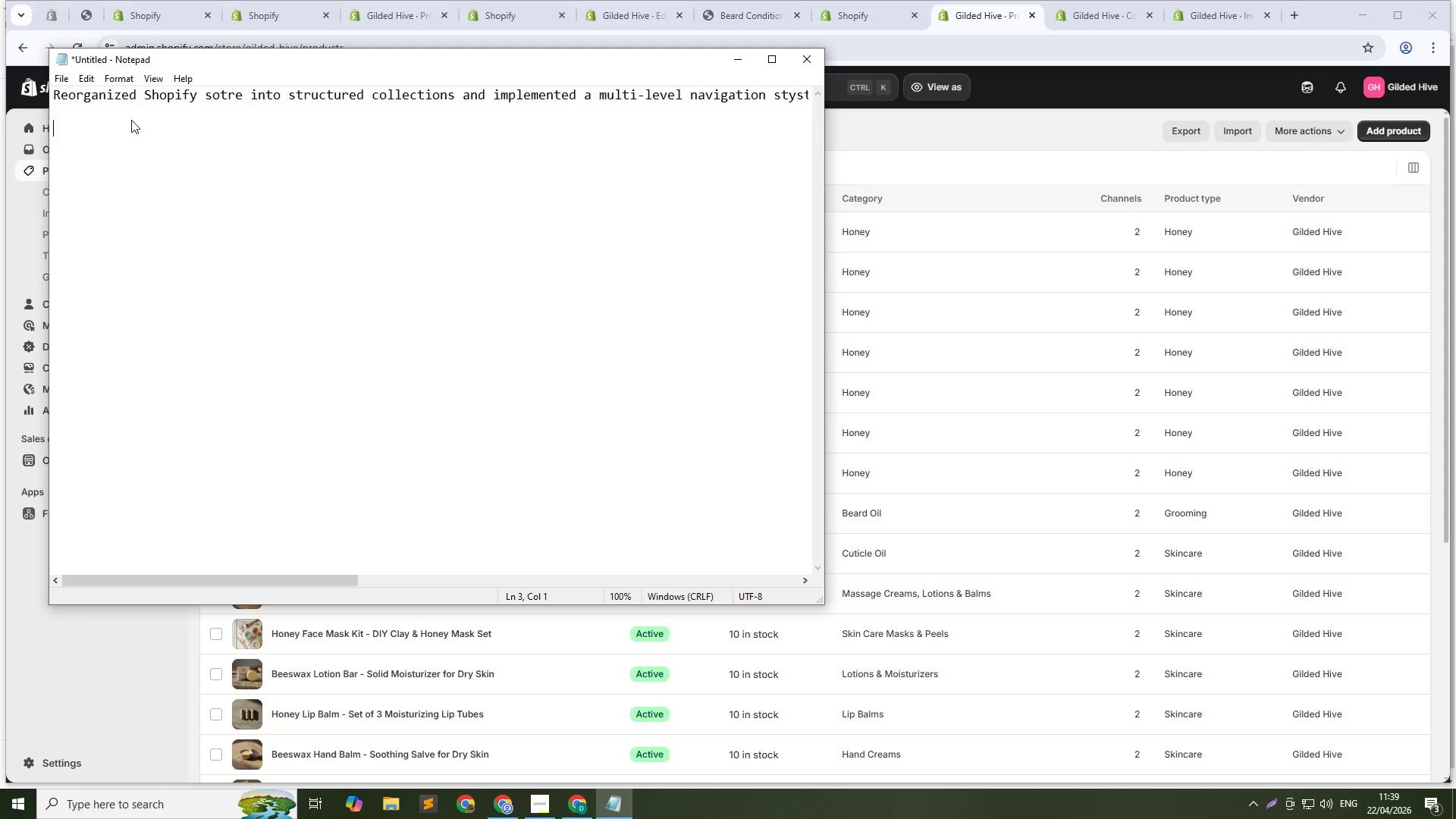 
key(Enter)
 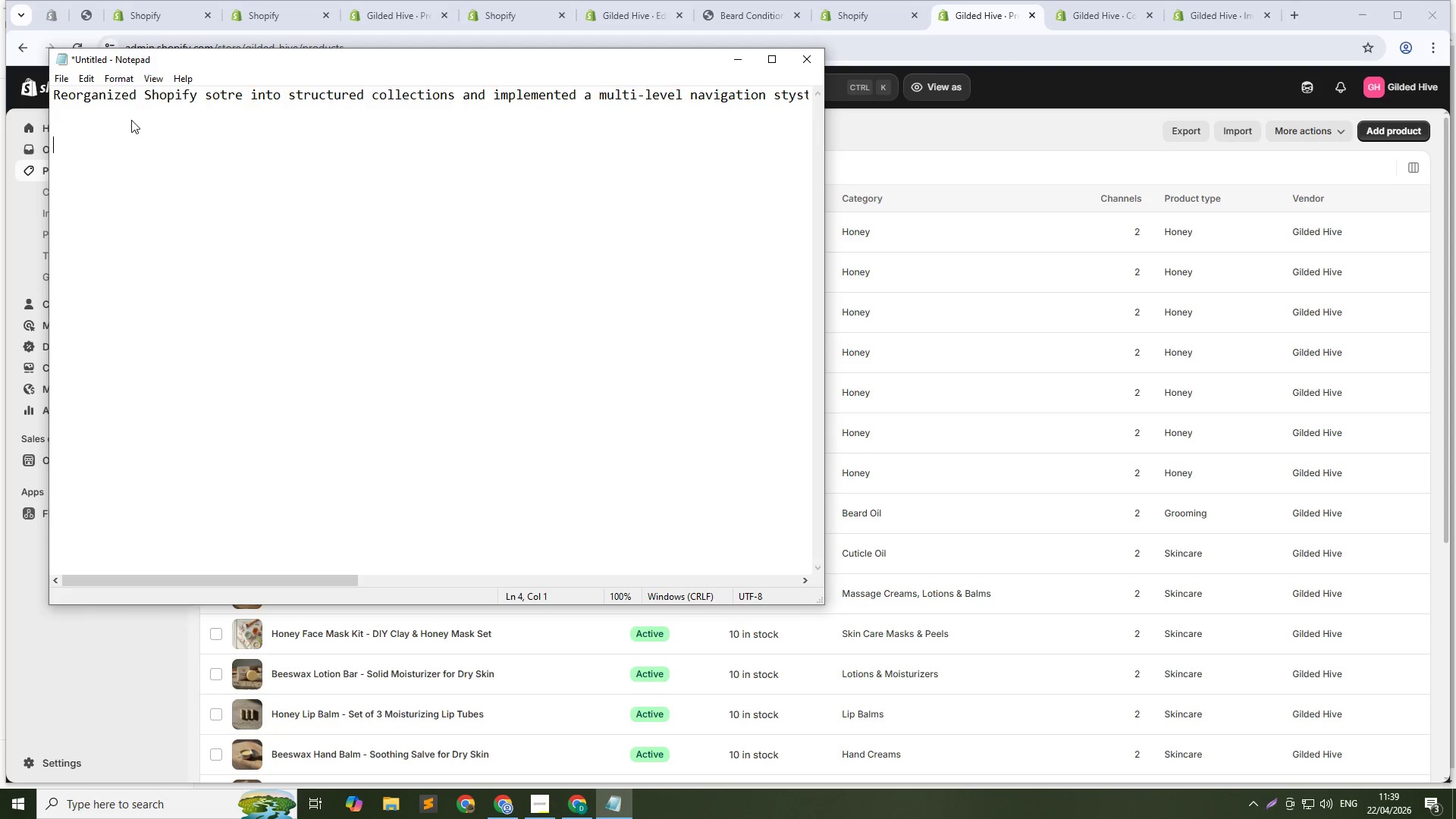 
key(Enter)
 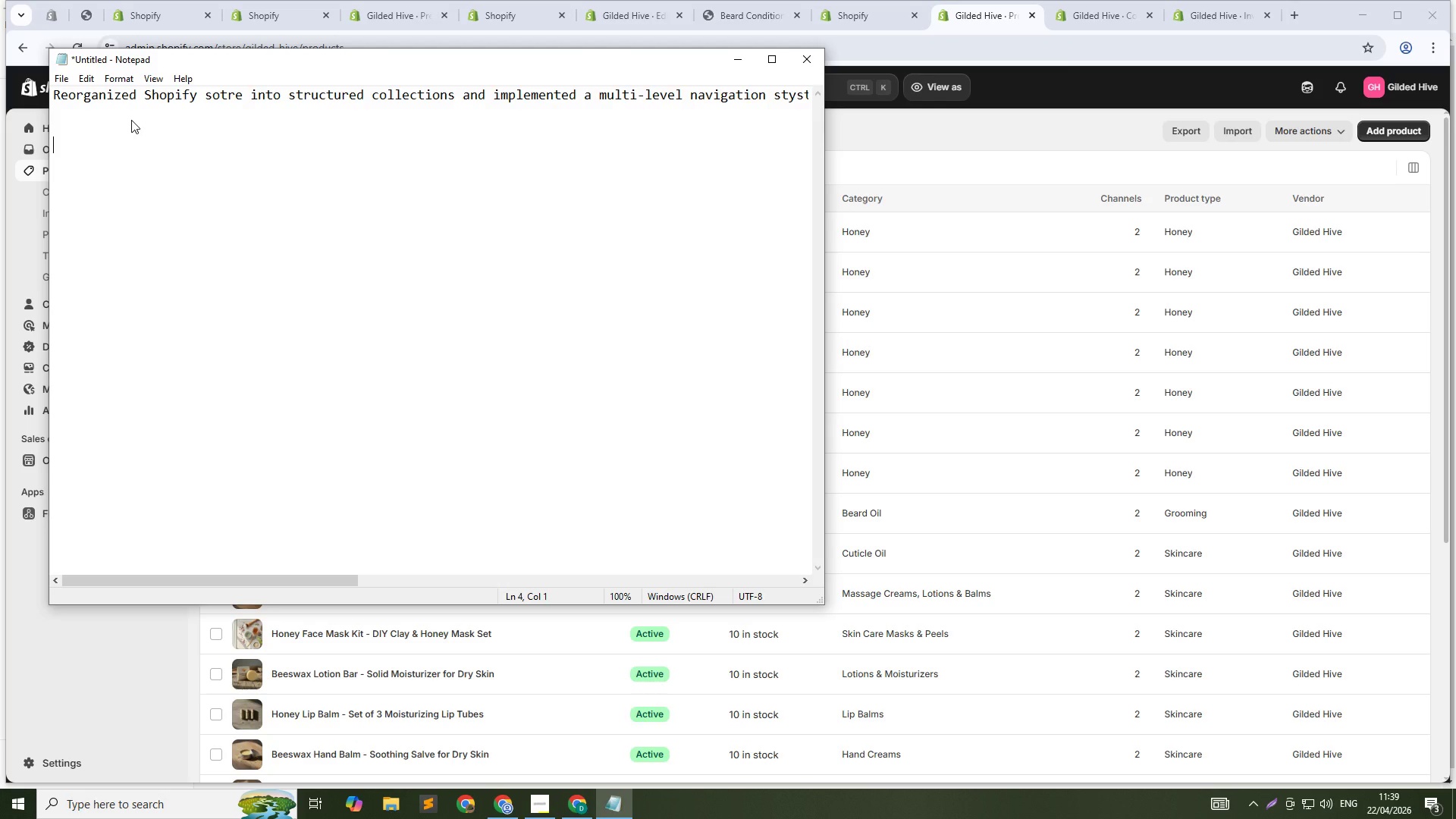 
wait(27.33)
 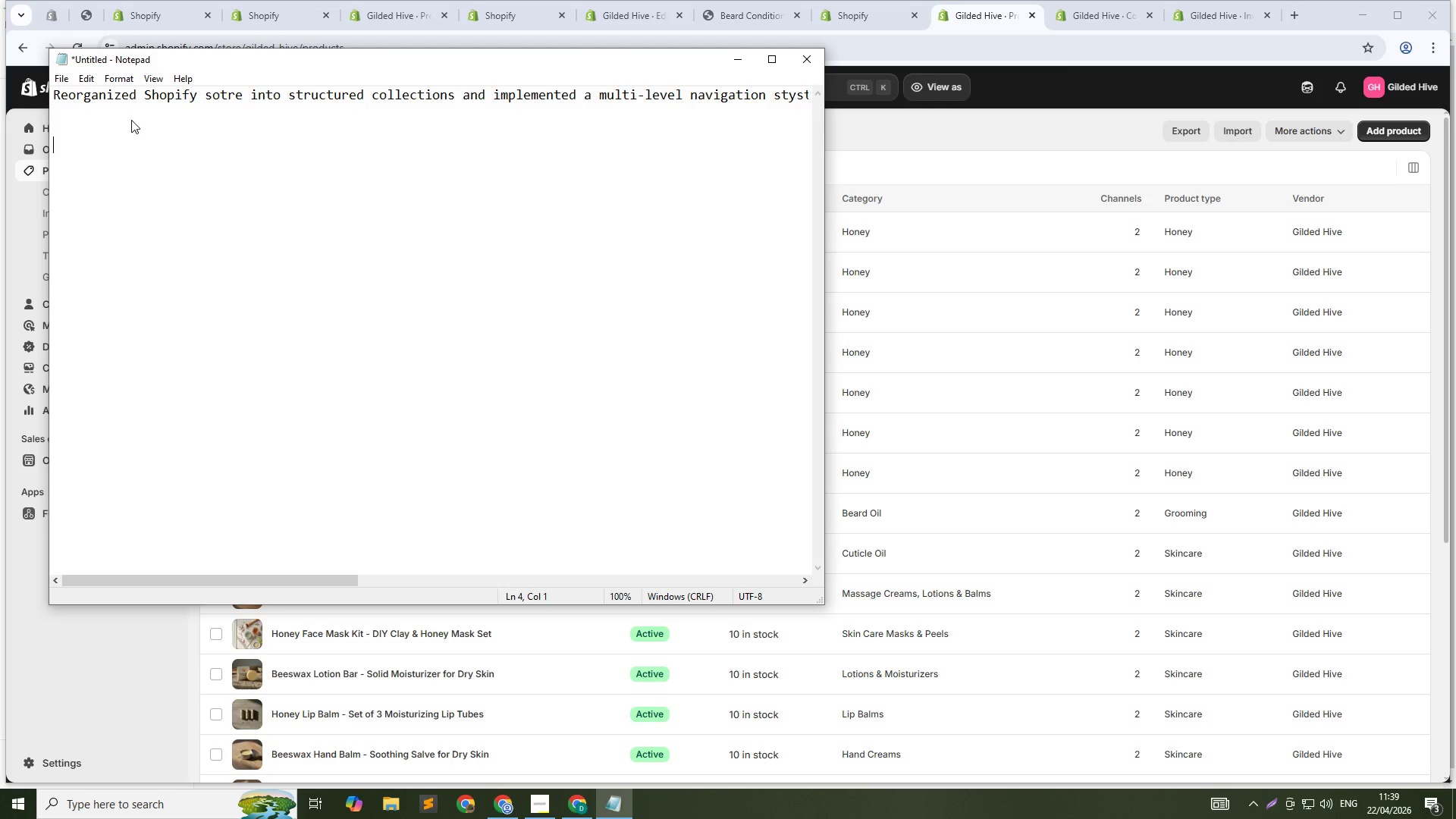 
key(Shift+P)
 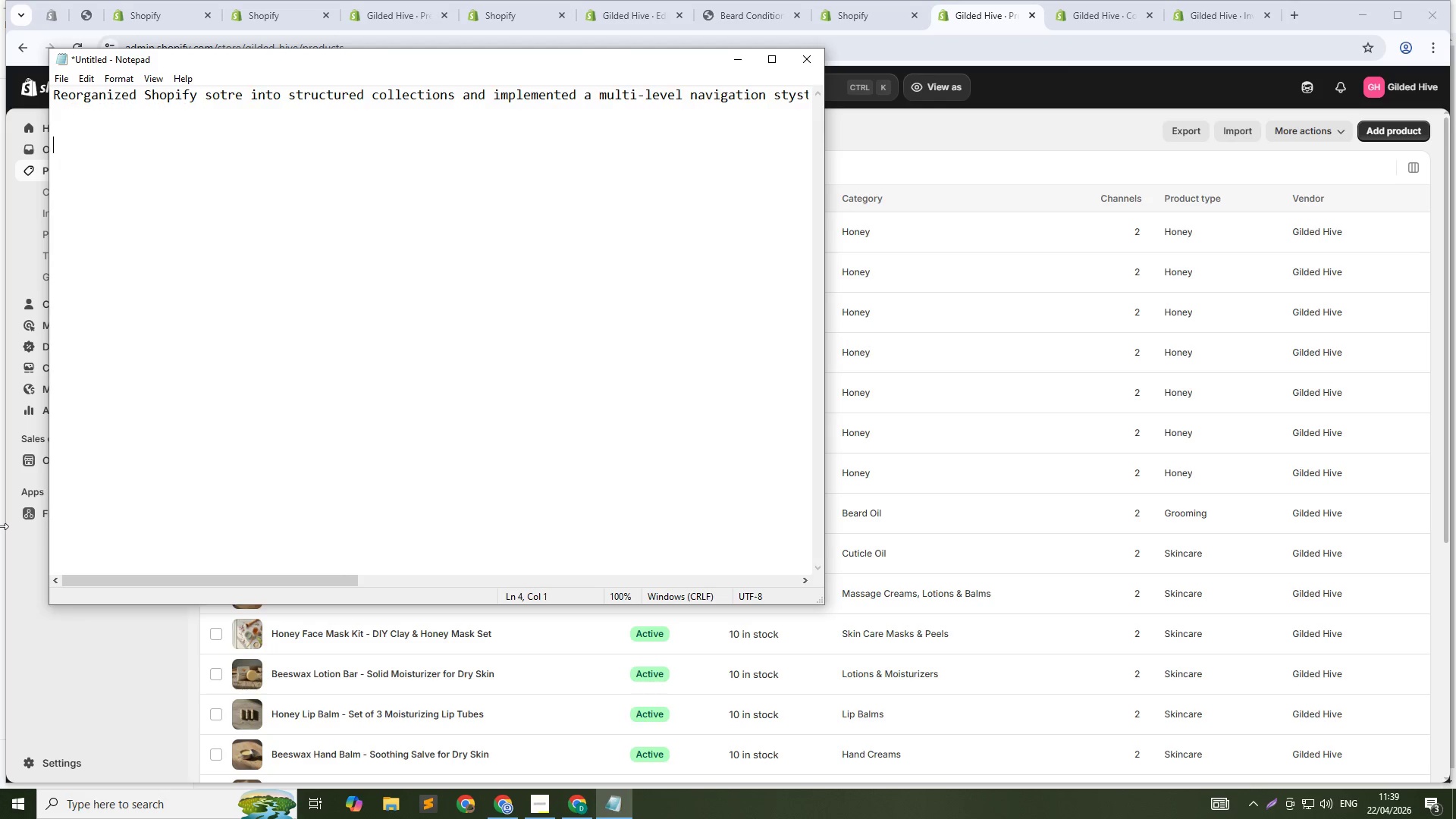 
key(Backspace)
 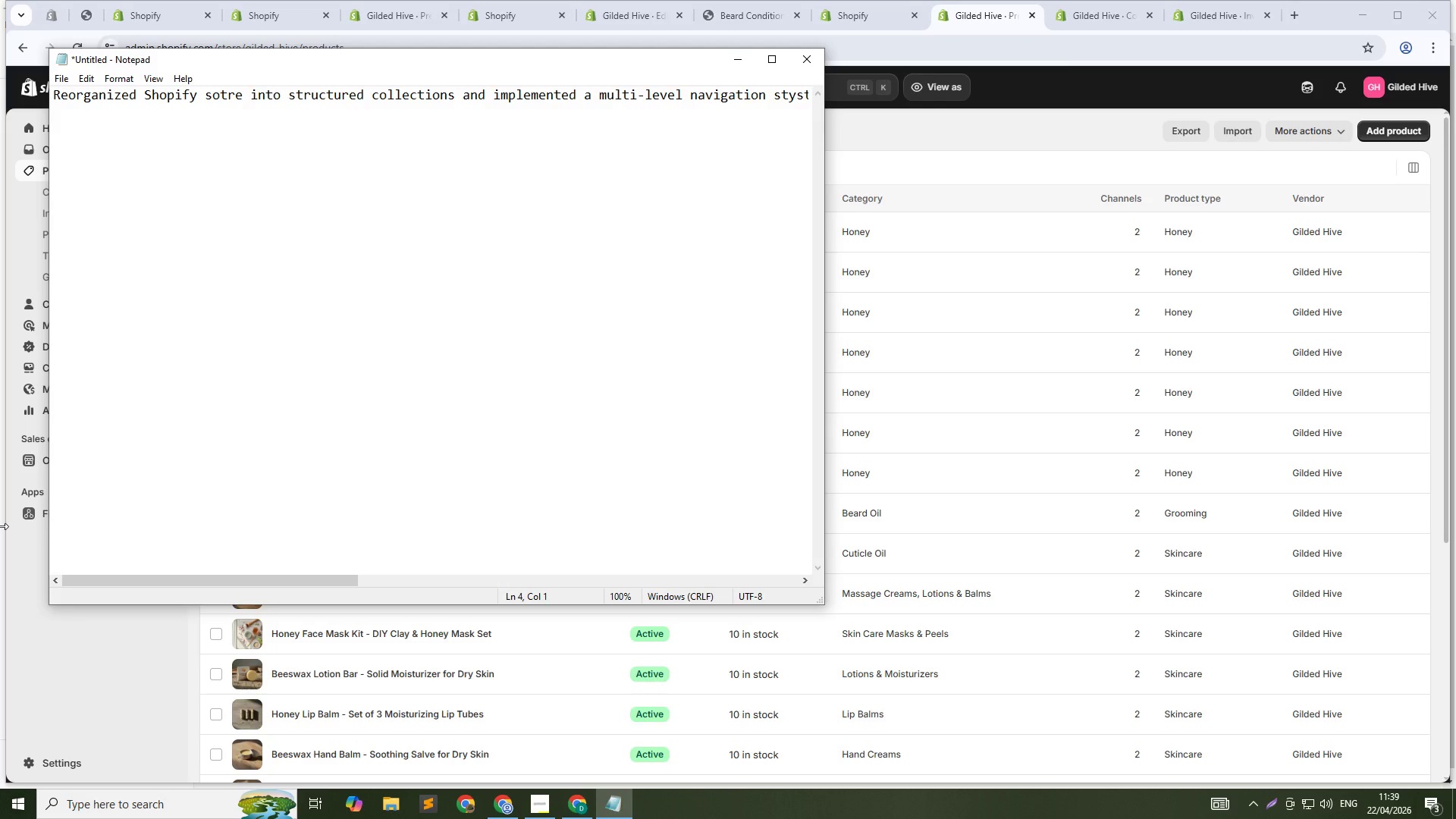 
type(Shopify So)
key(Backspace)
type(tore PReview)
key(Backspace)
key(Backspace)
key(Backspace)
key(Backspace)
key(Backspace)
key(Backspace)
type(review Url : )
 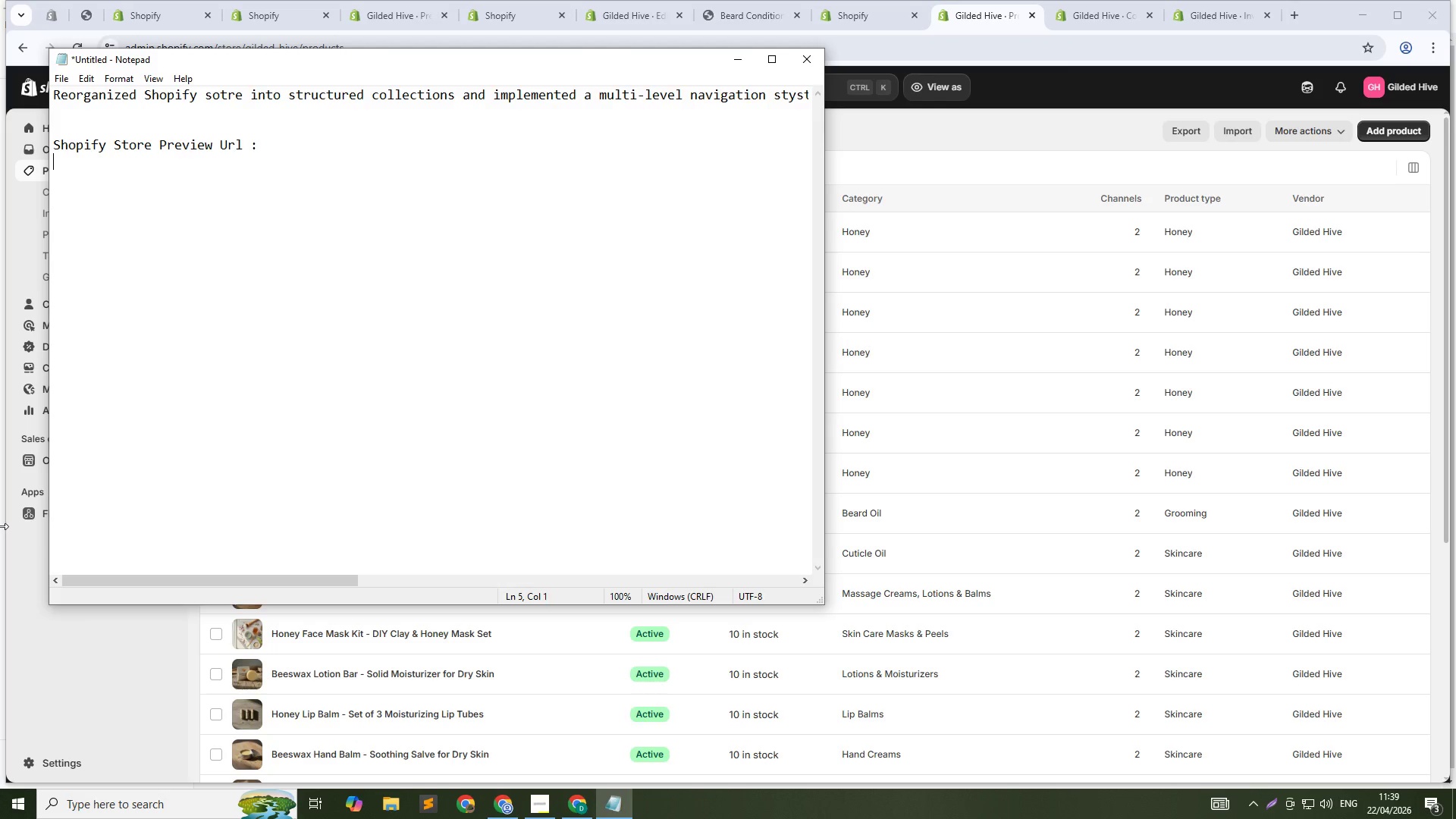 
 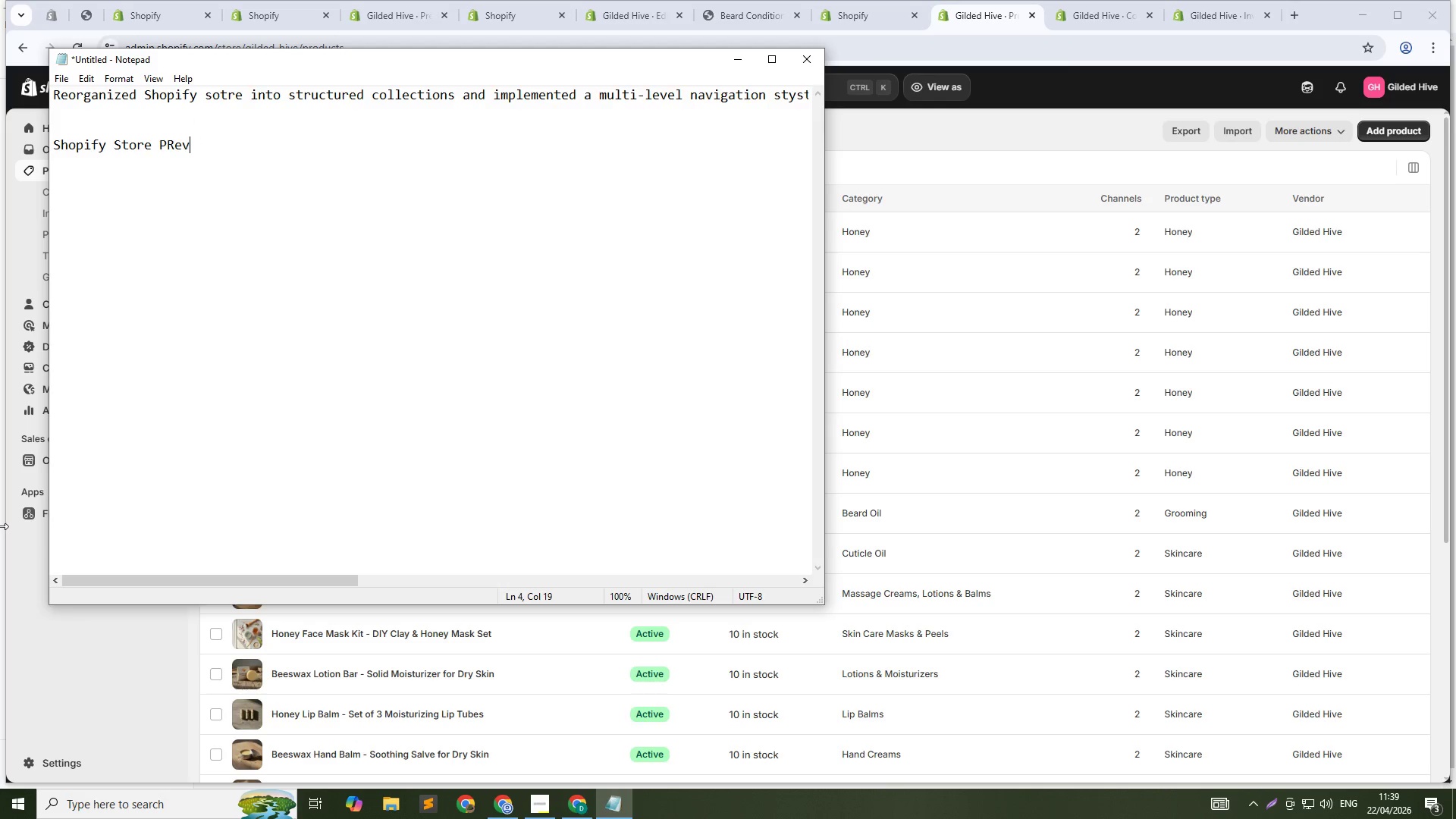 
key(Enter)
 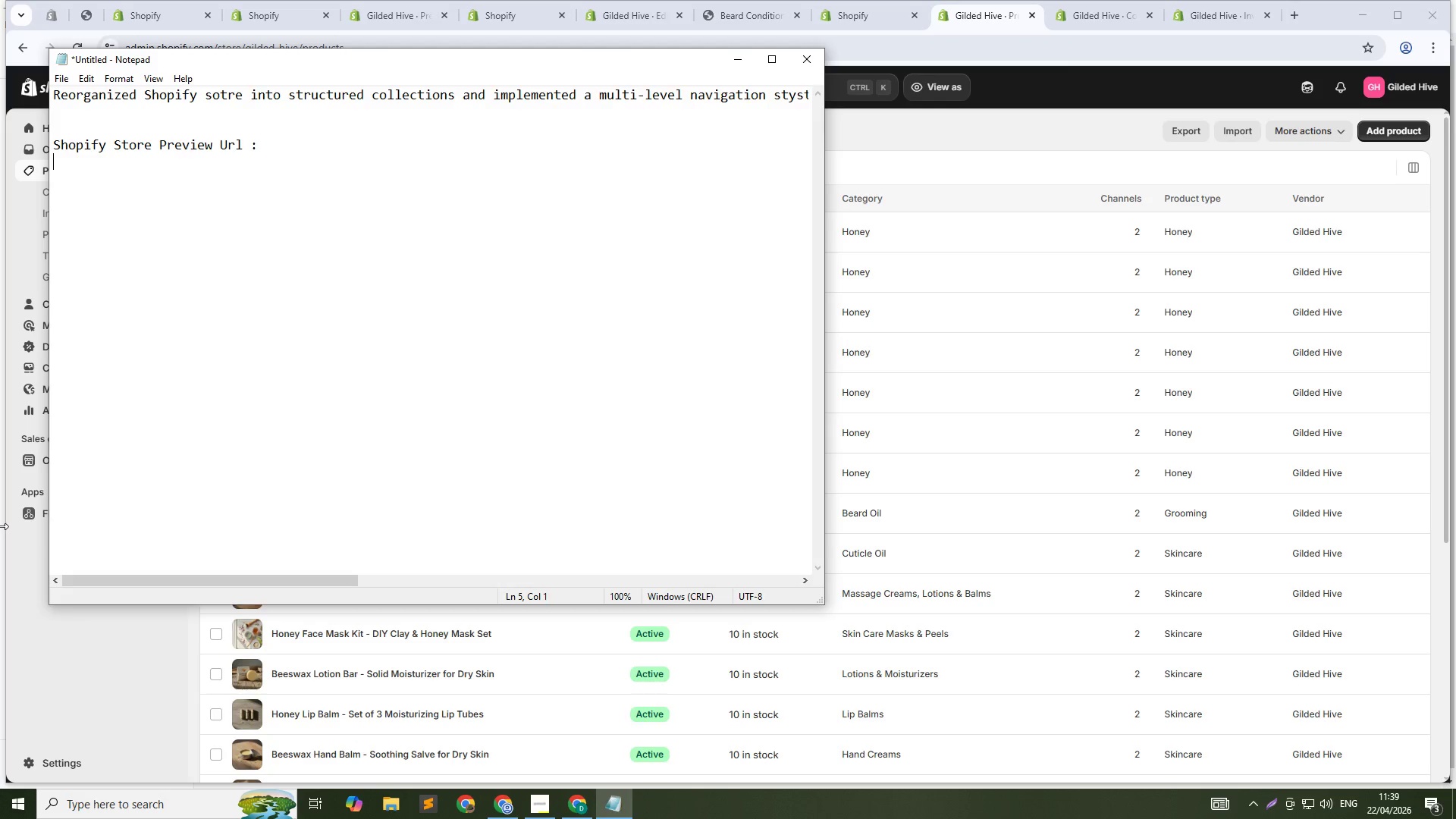 
key(ArrowUp)
 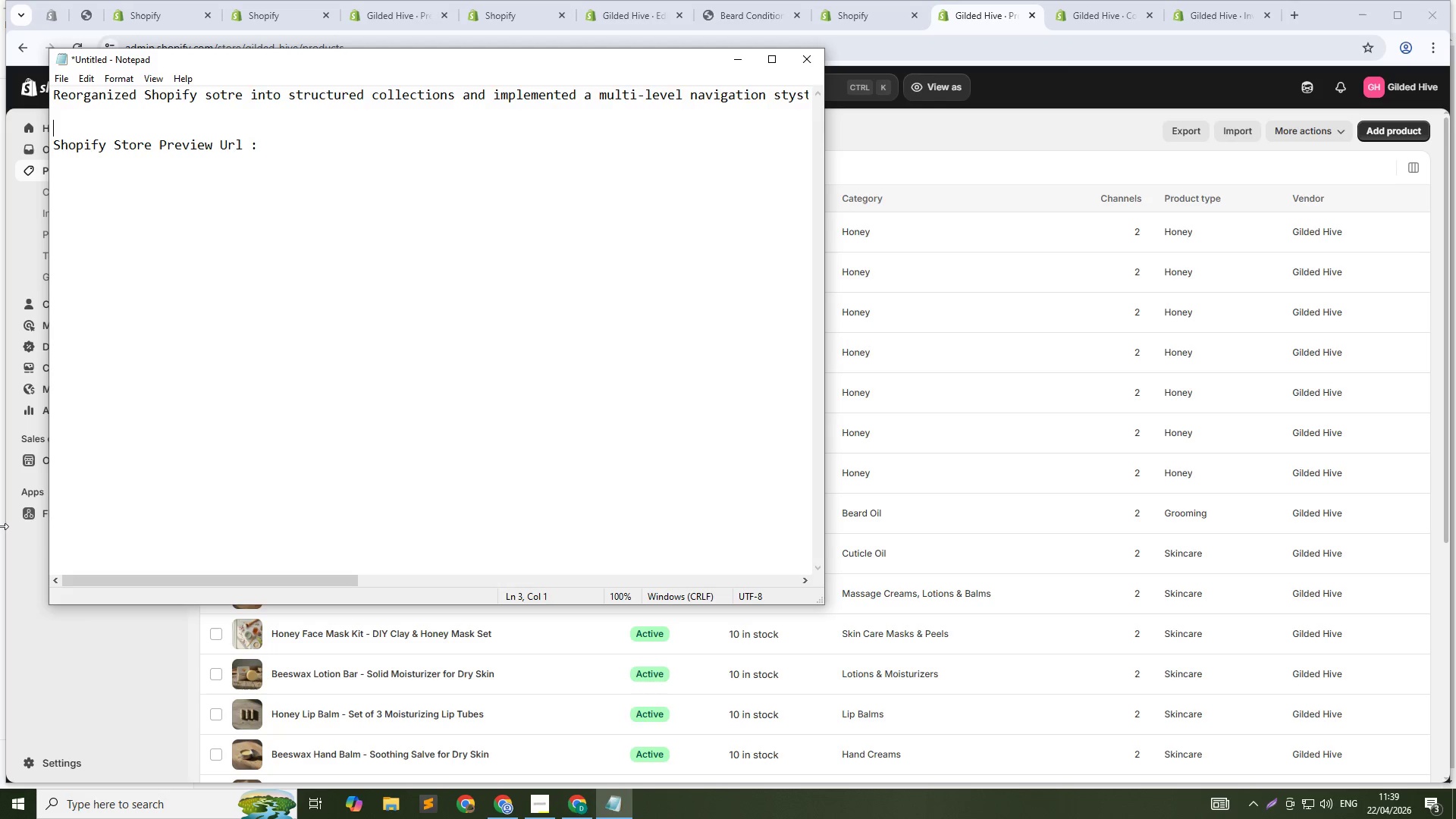 
key(ArrowUp)
 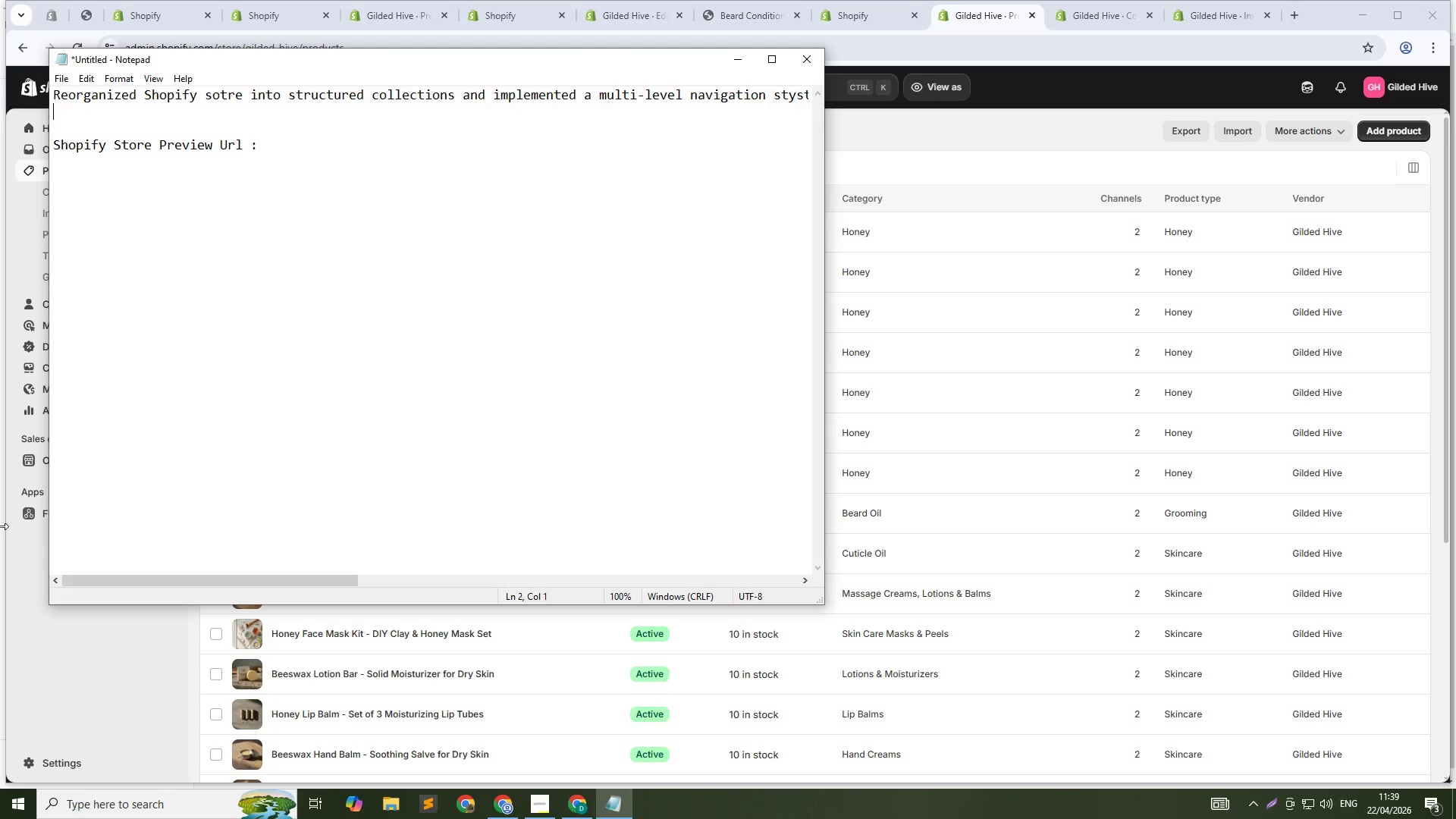 
key(ArrowUp)
 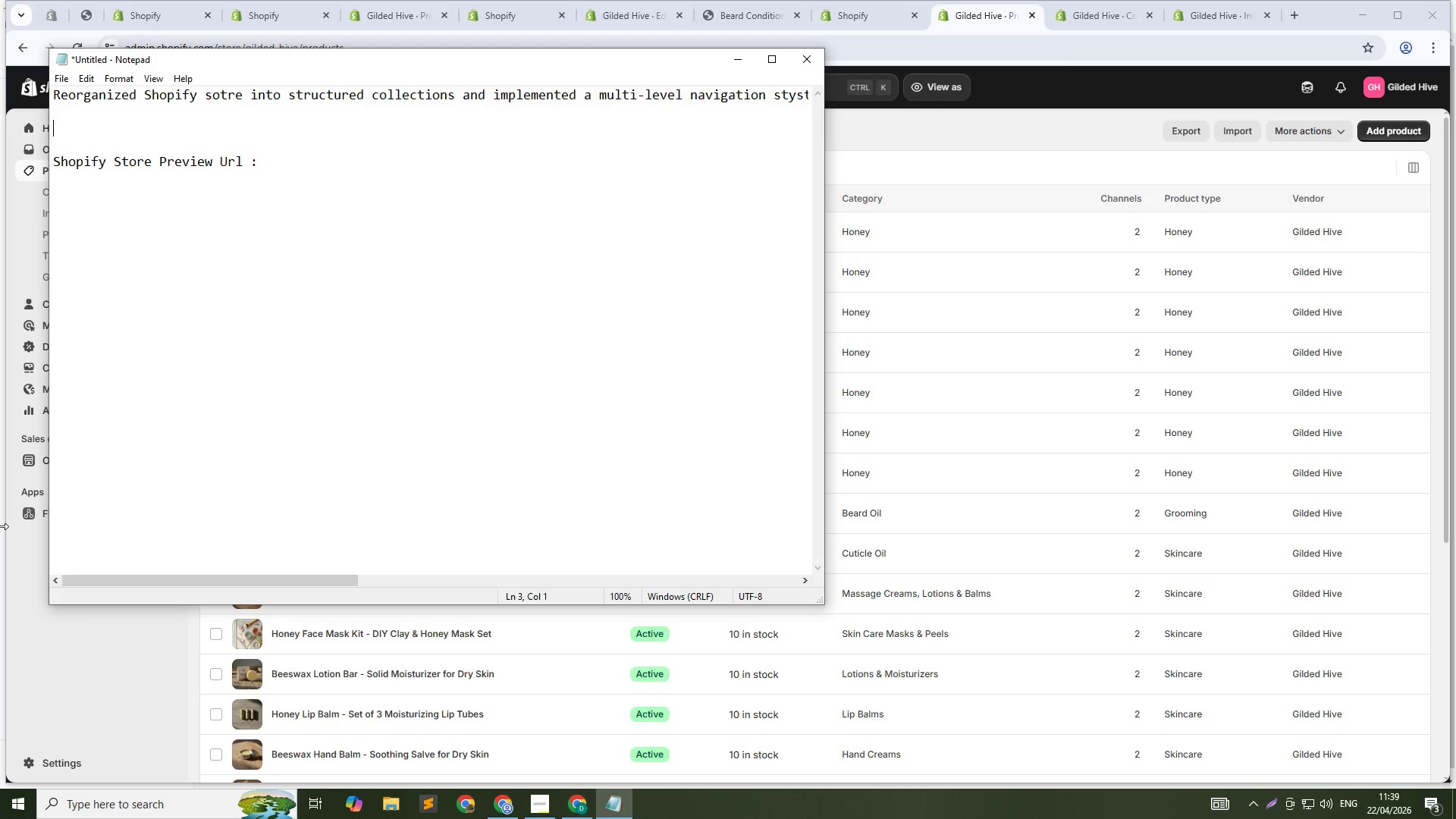 
key(Enter)
 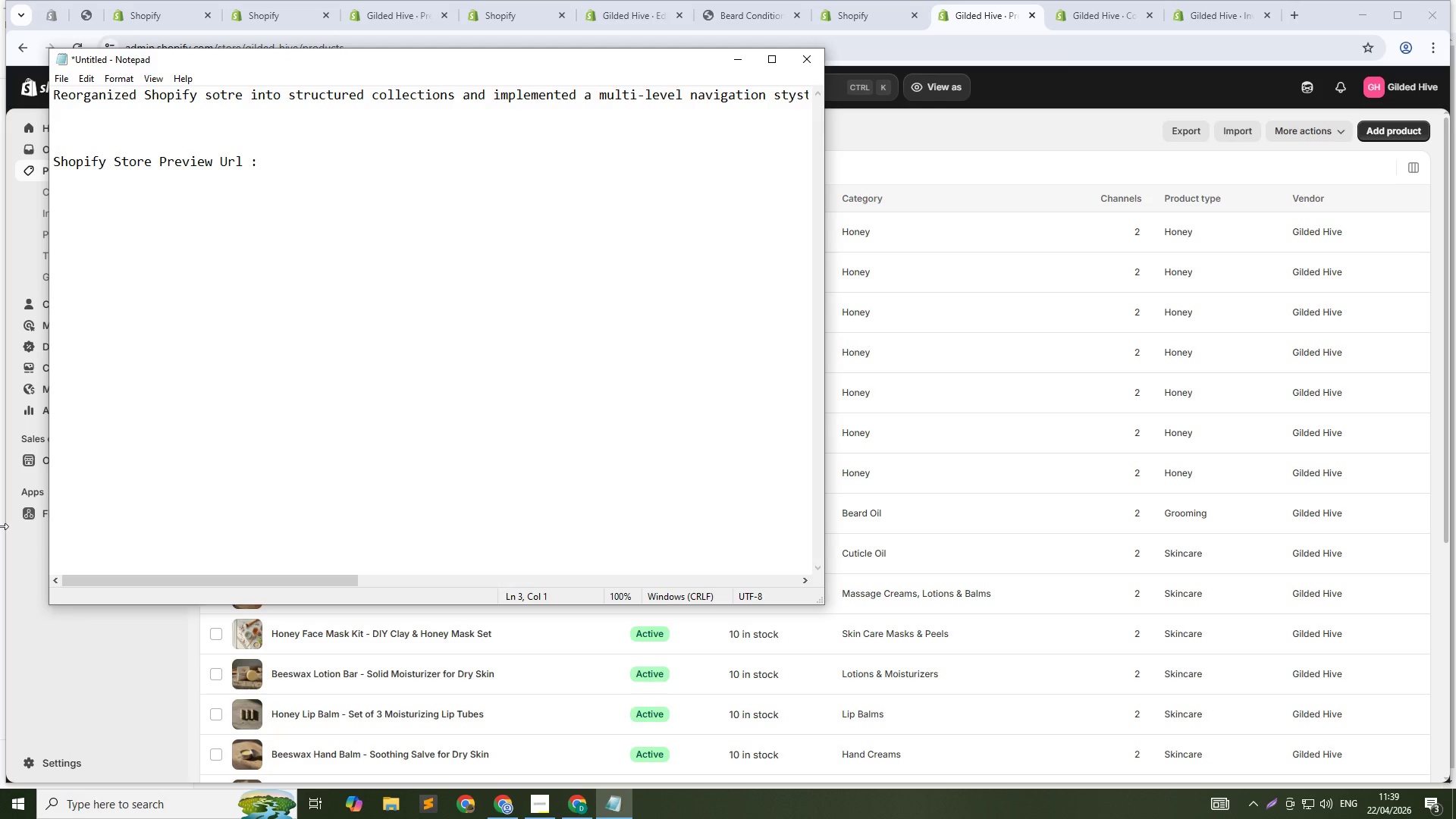 
type(Store PA)
key(Backspace)
key(Backspace)
type(Password:)
 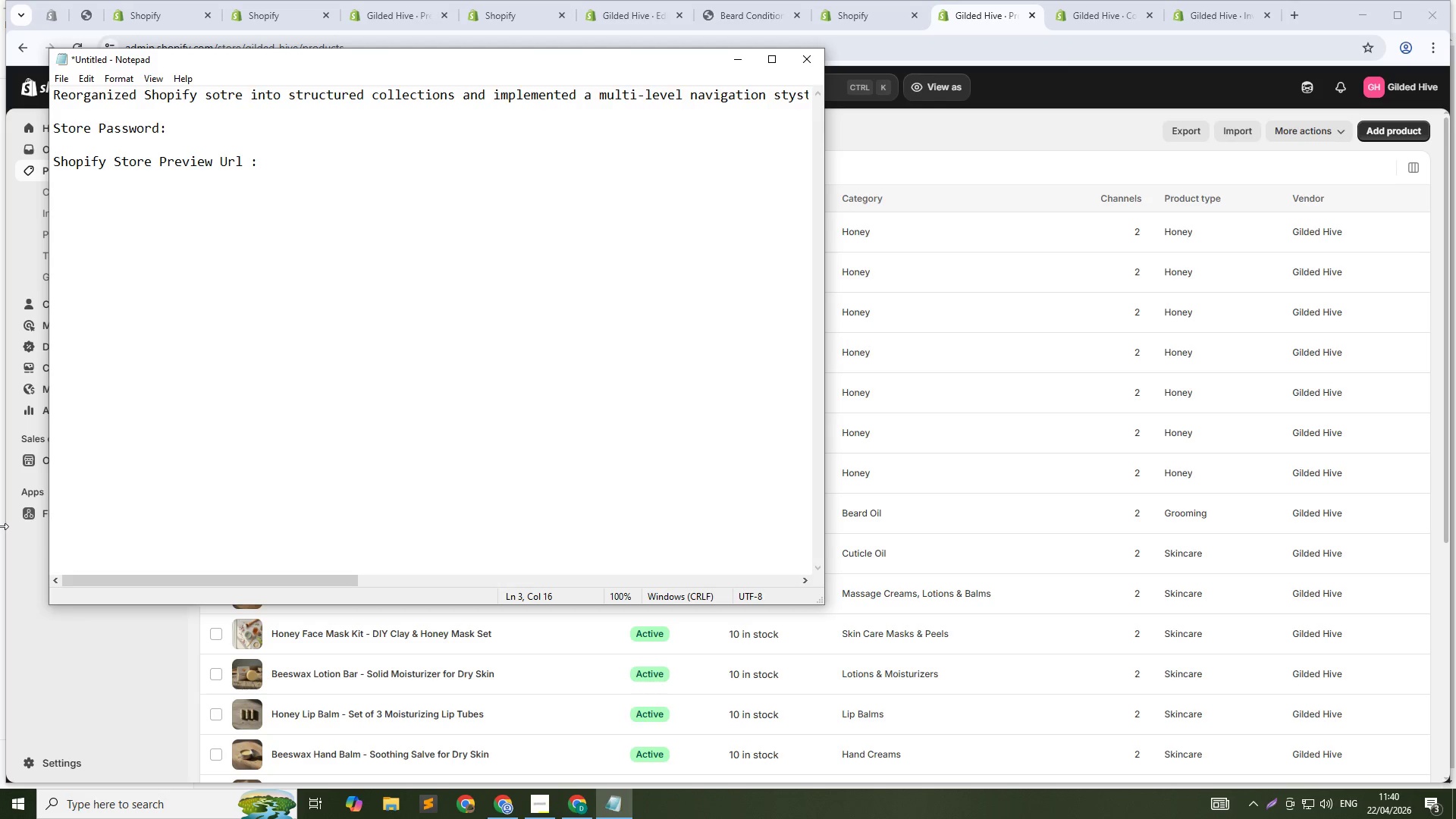 
key(ArrowLeft)
 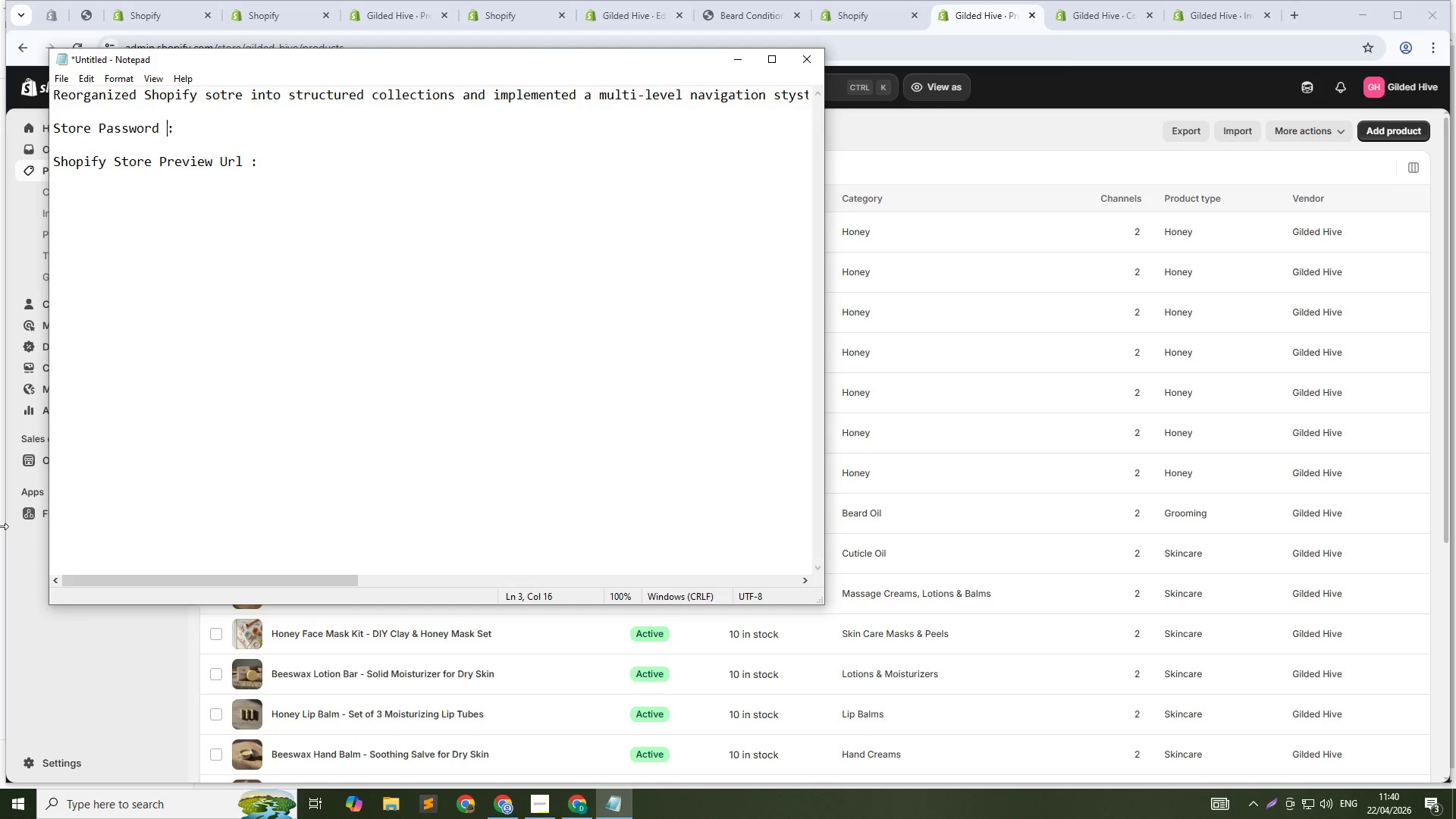 
key(Space)
 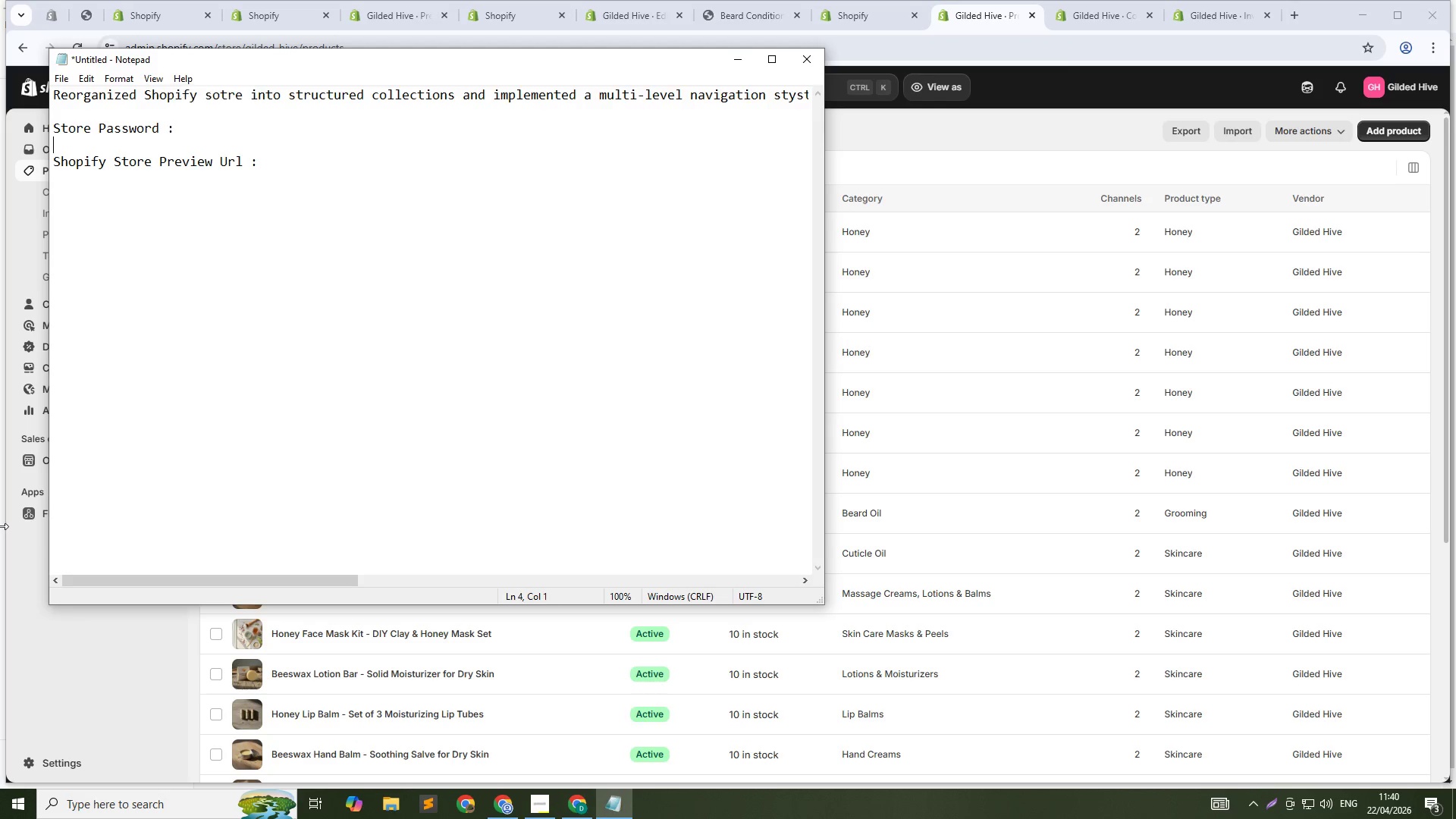 
key(ArrowDown)
 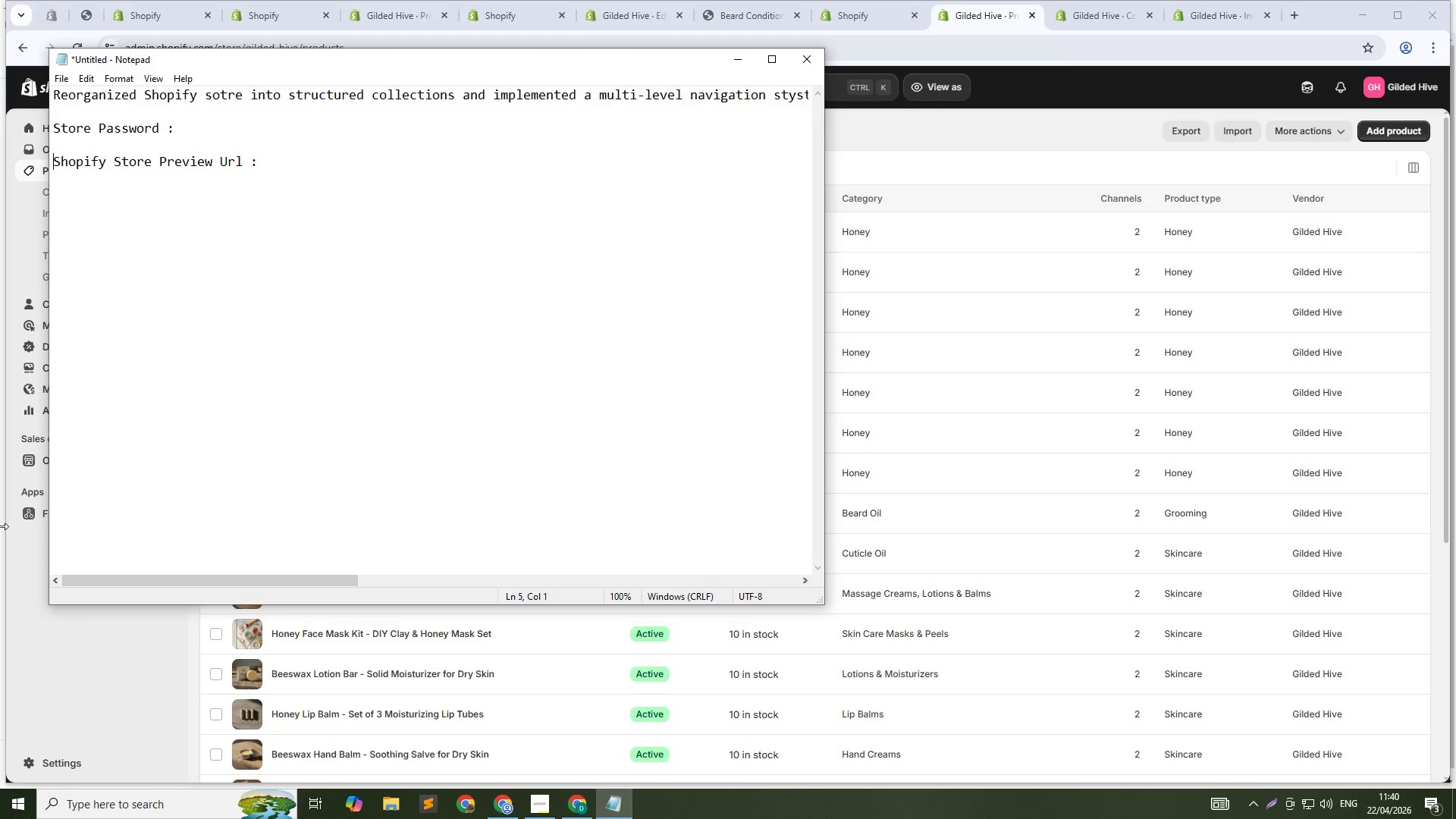 
key(ArrowDown)
 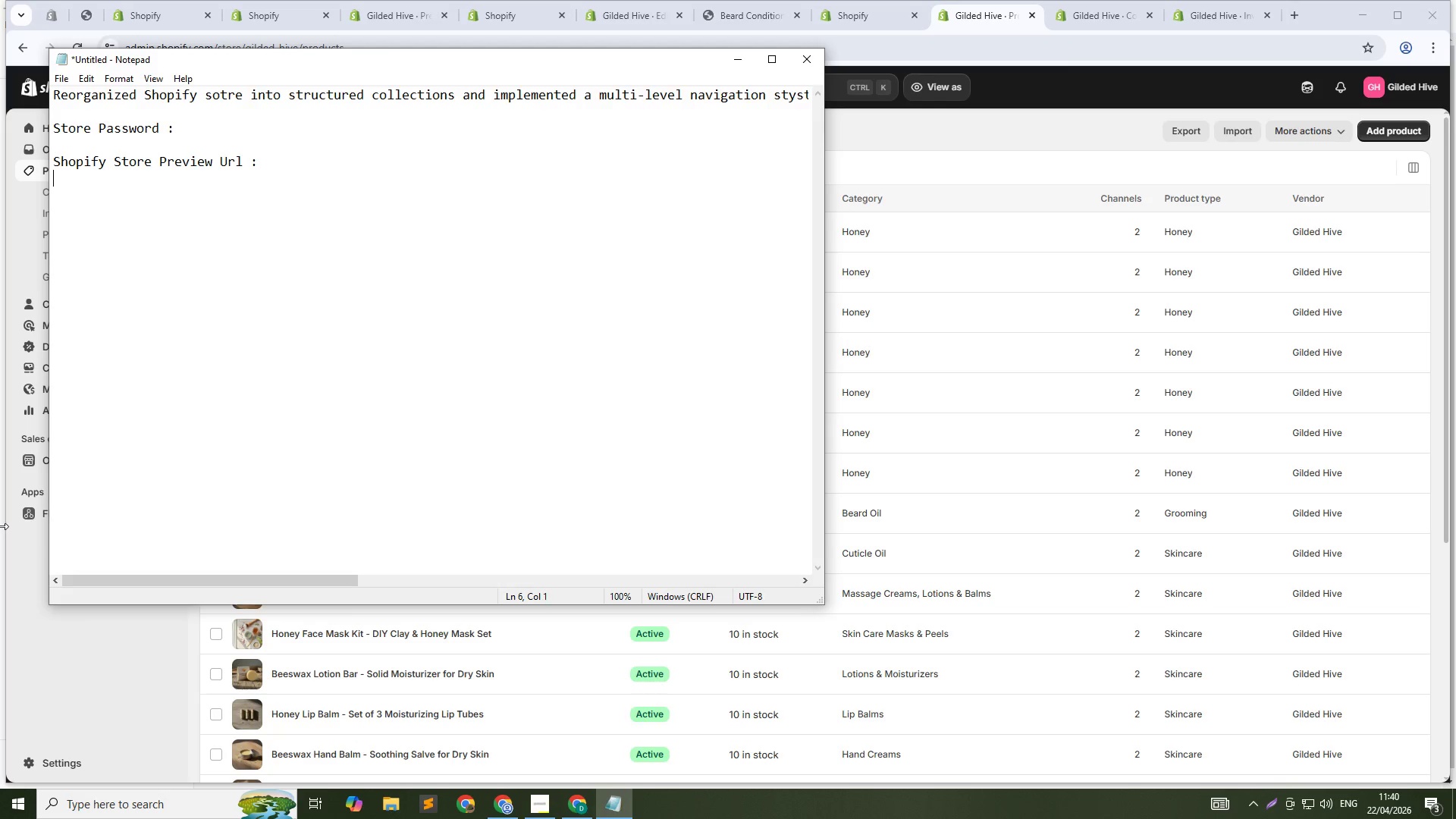 
key(ArrowDown)
 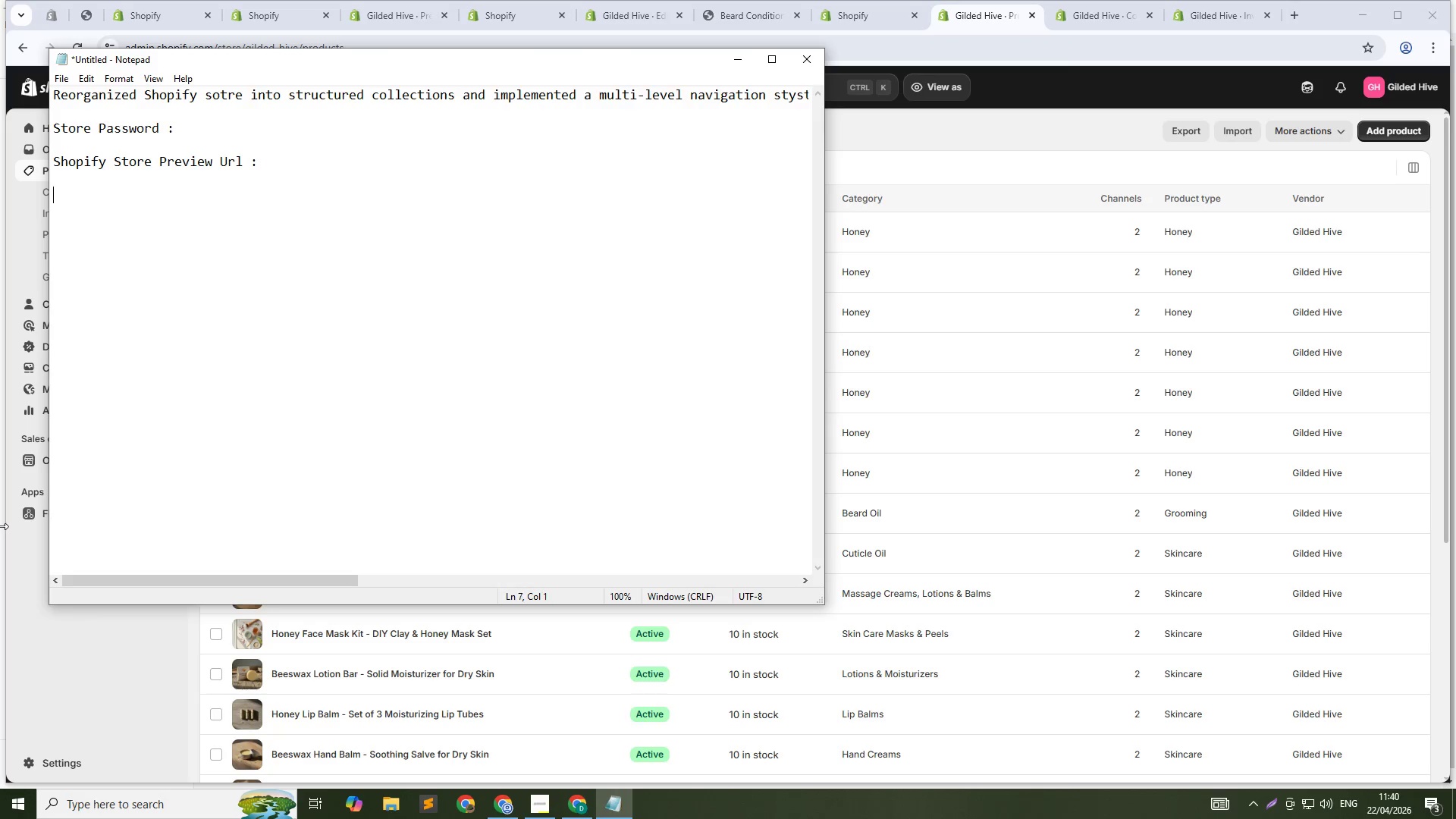 
key(Enter)
 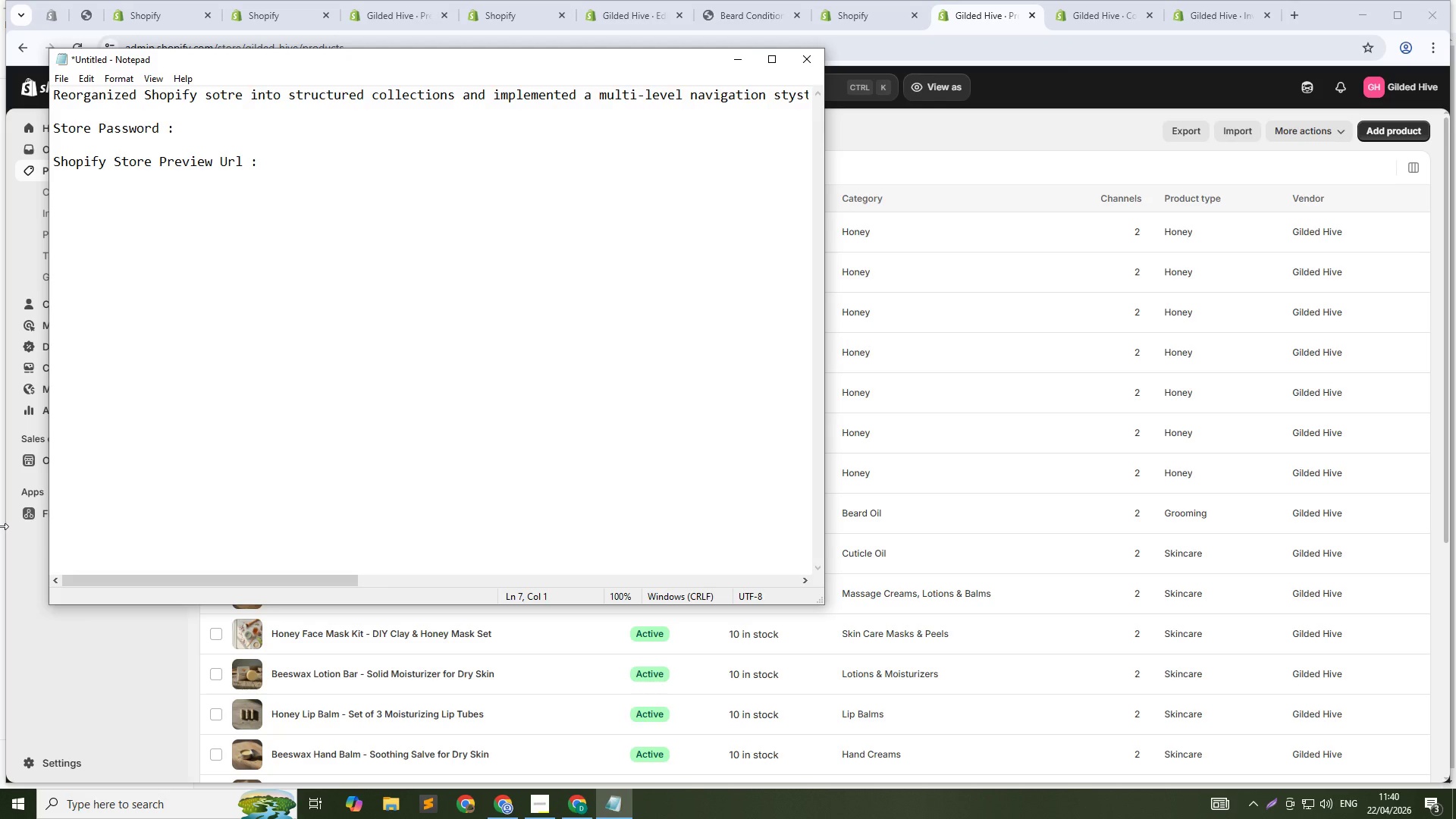 
type(Product PAge )
key(Backspace)
key(Backspace)
key(Backspace)
key(Backspace)
type(age Screenshots:)
key(Backspace)
 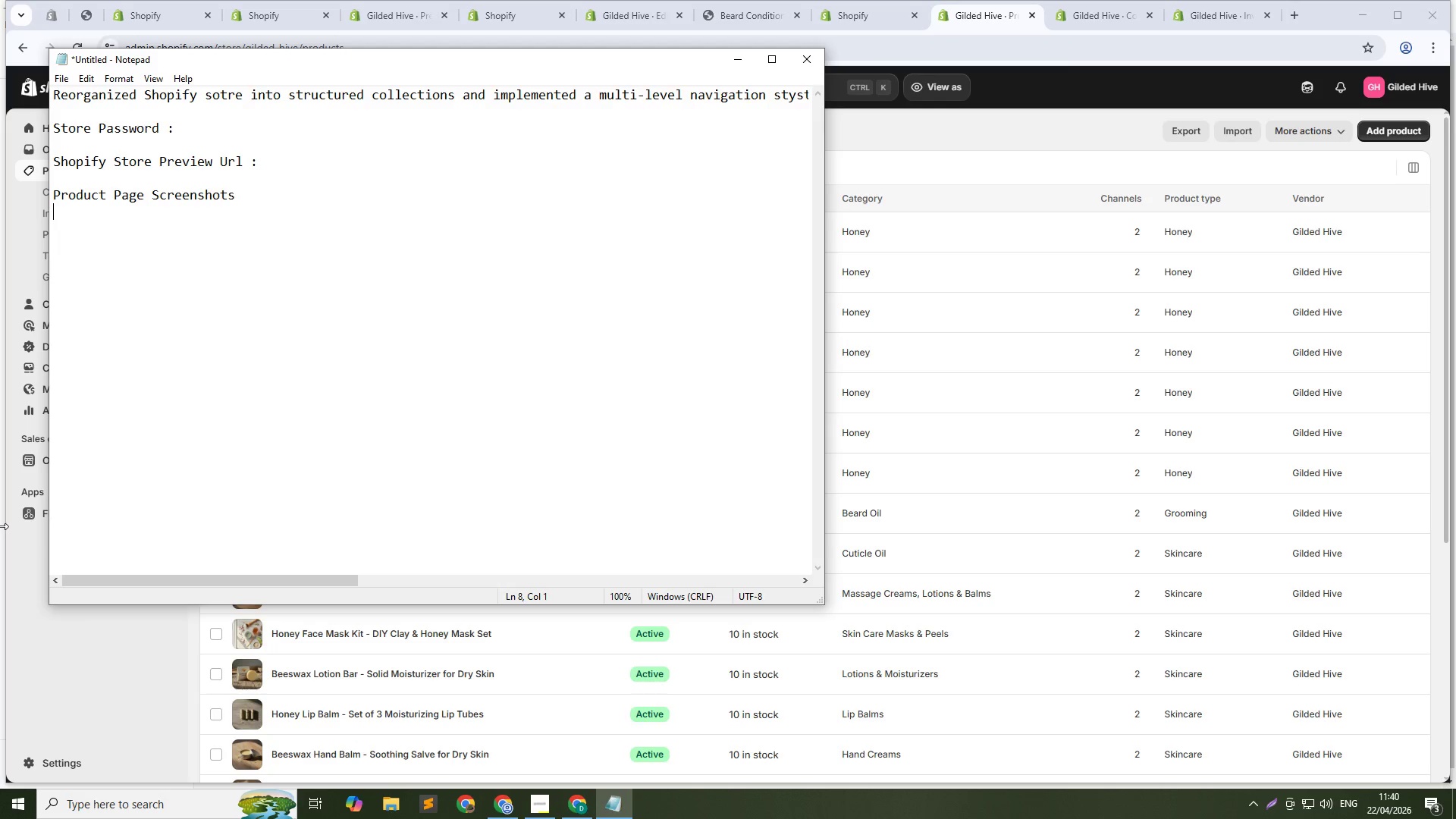 
 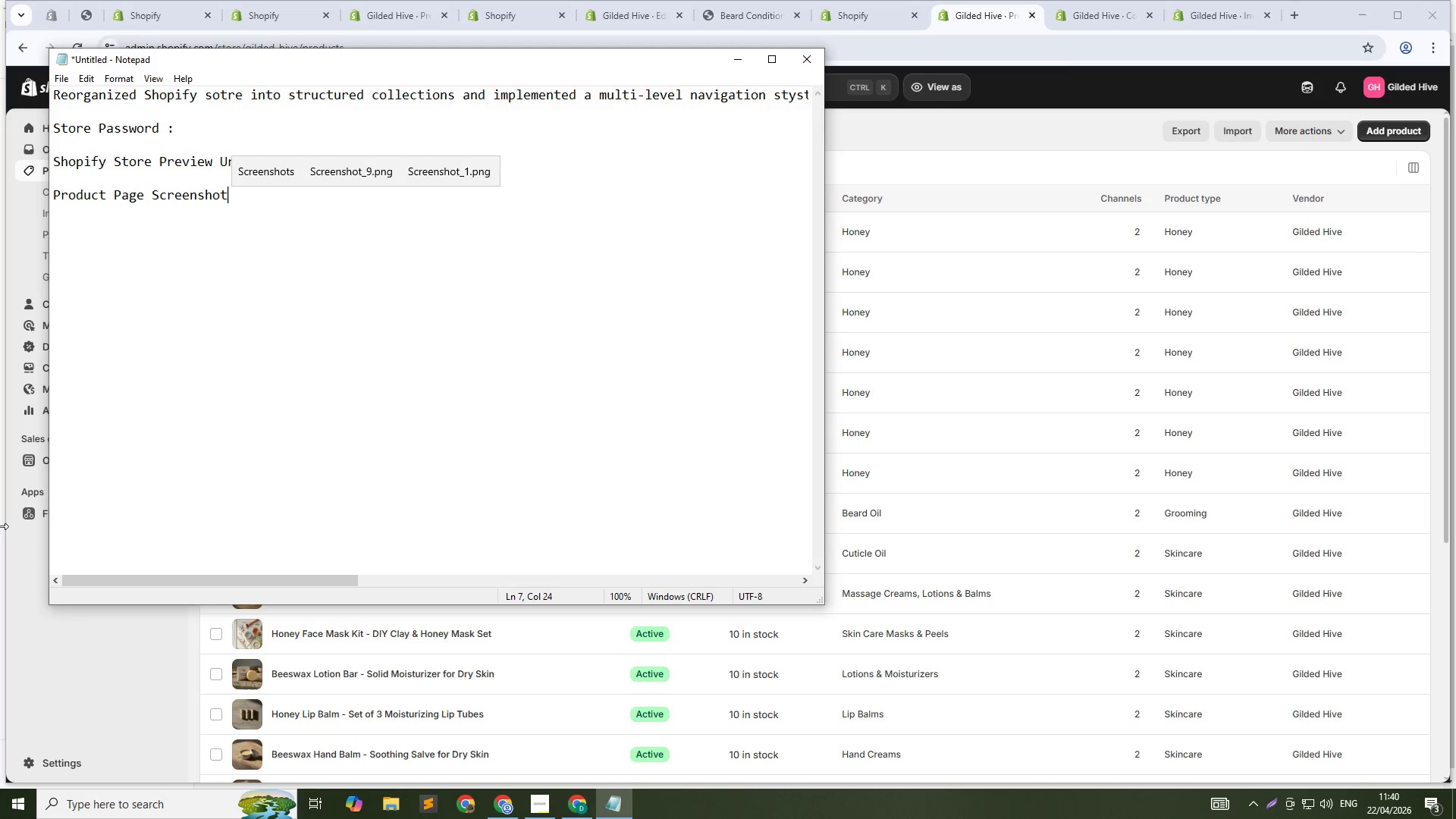 
key(Enter)
 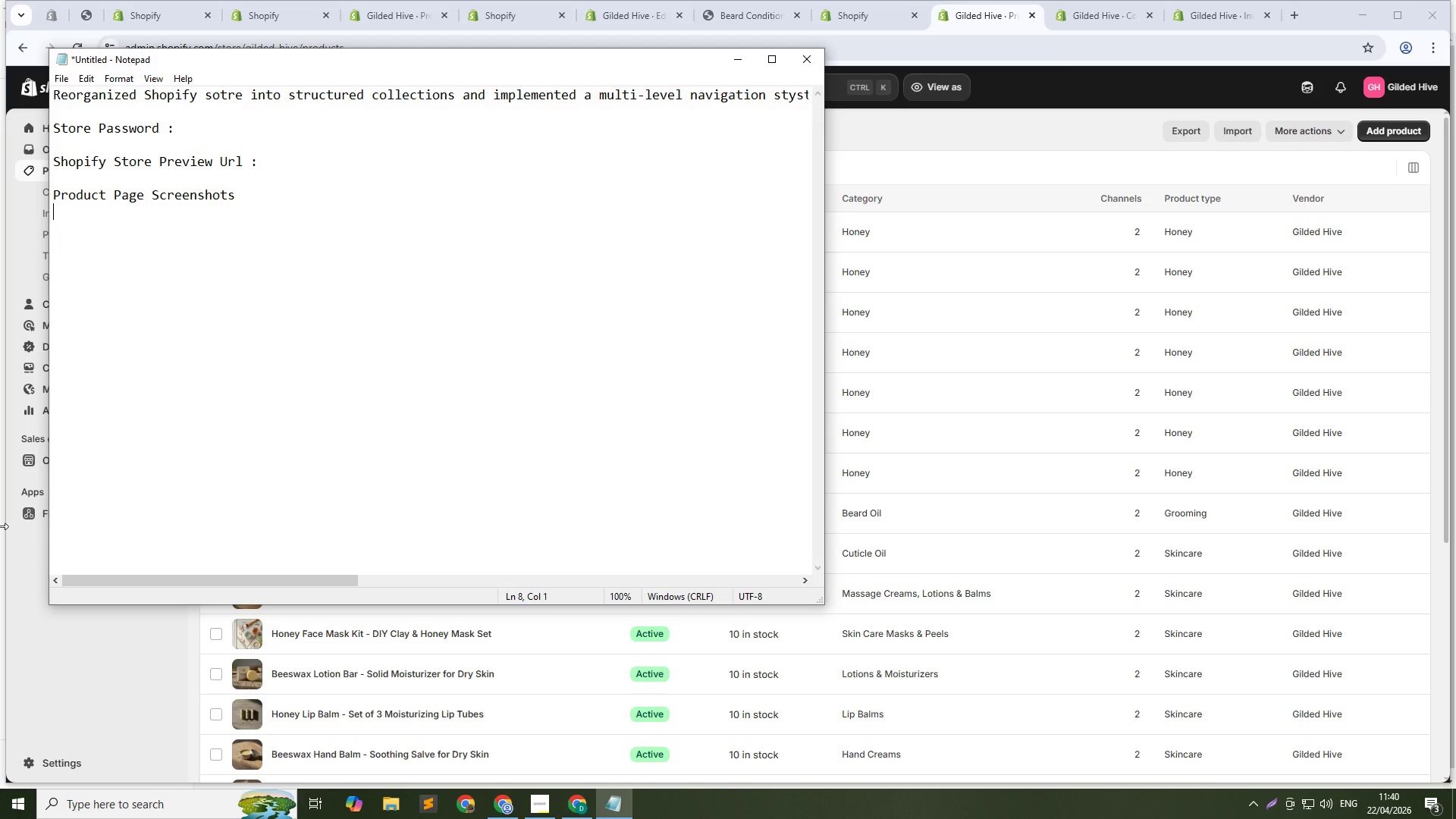 
type(Bacned)
key(Backspace)
key(Backspace)
key(Backspace)
type(kend Logic Screenshots)
 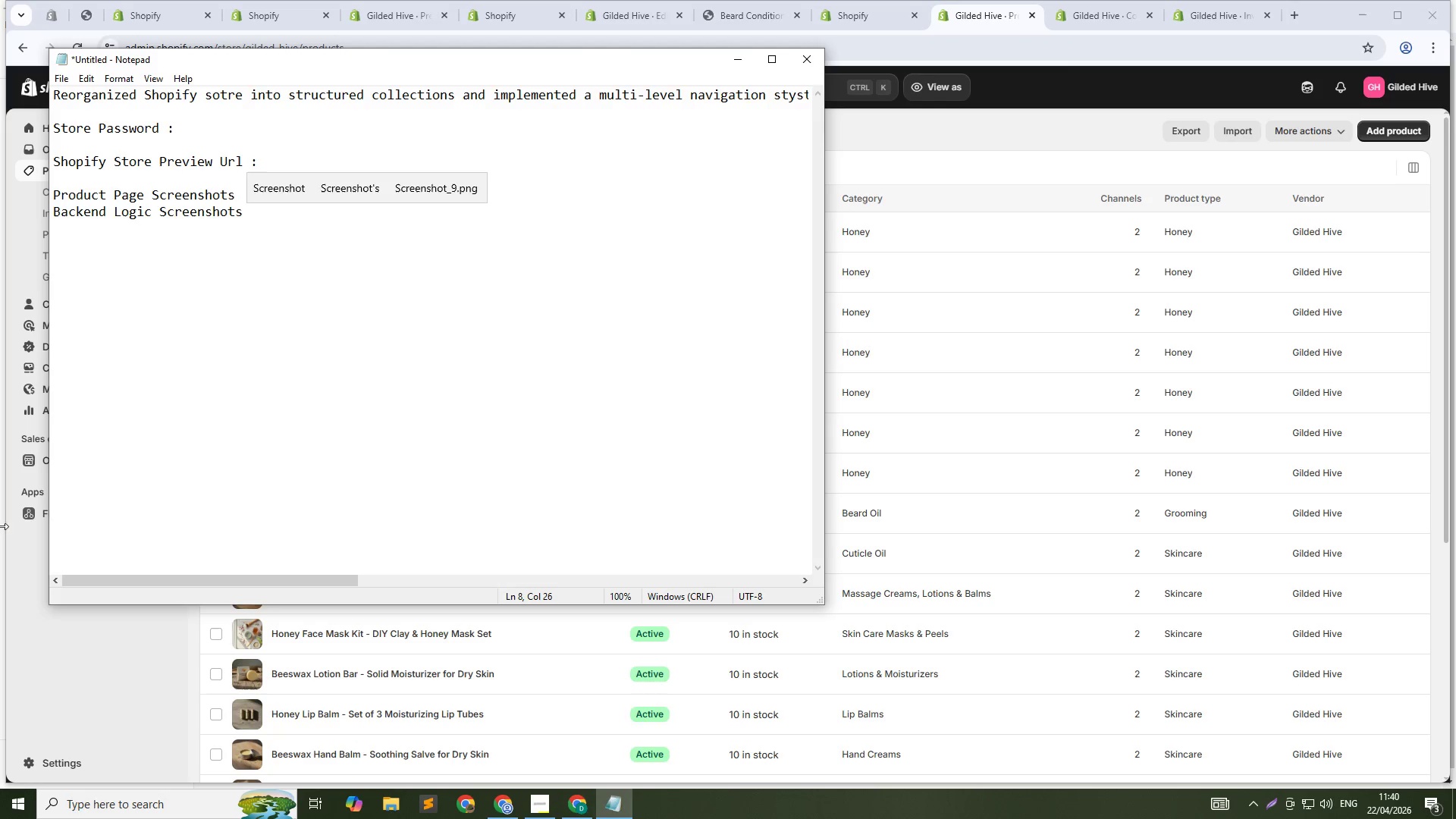 
left_click([507, 6])
 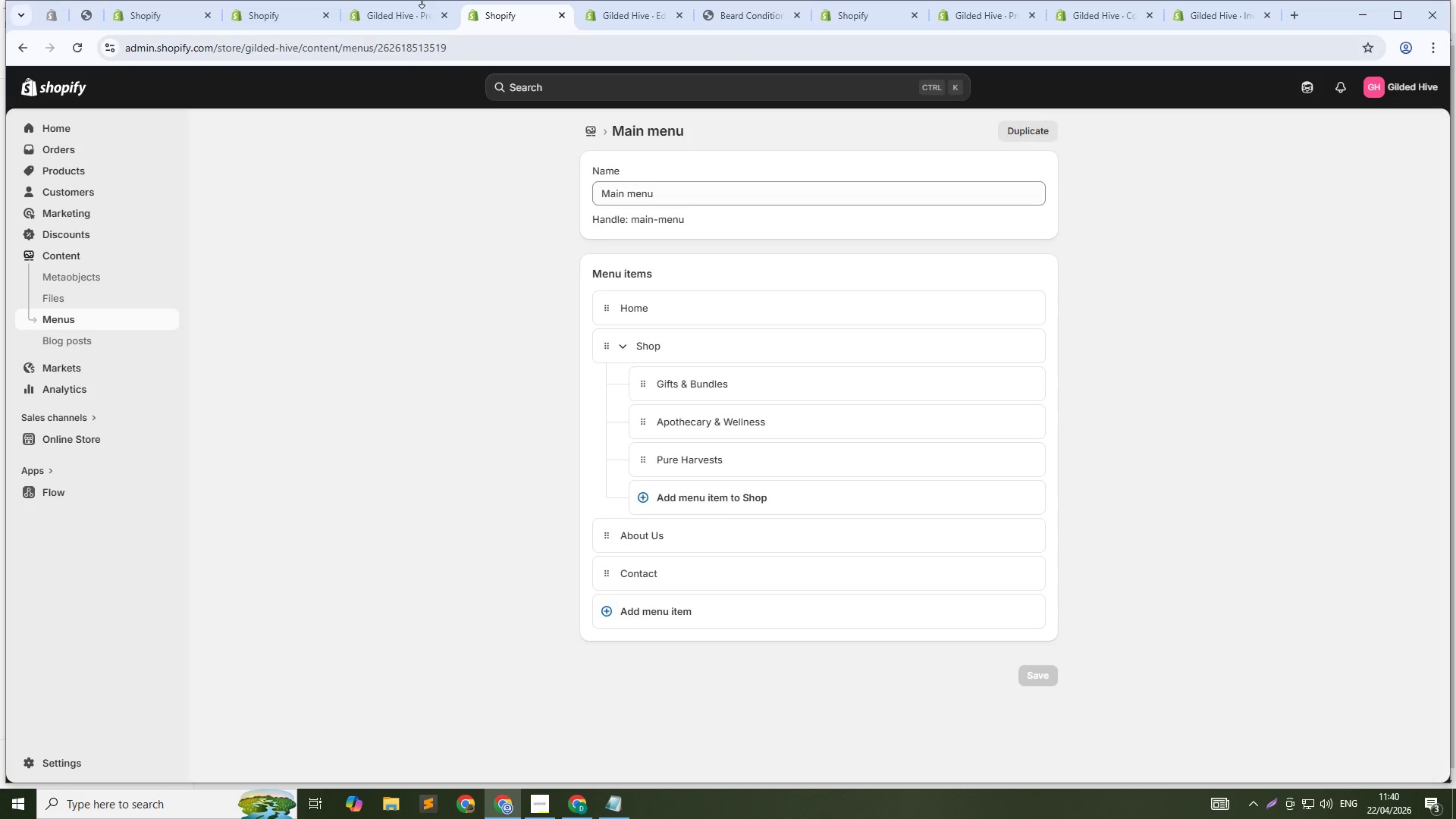 
left_click([420, 12])
 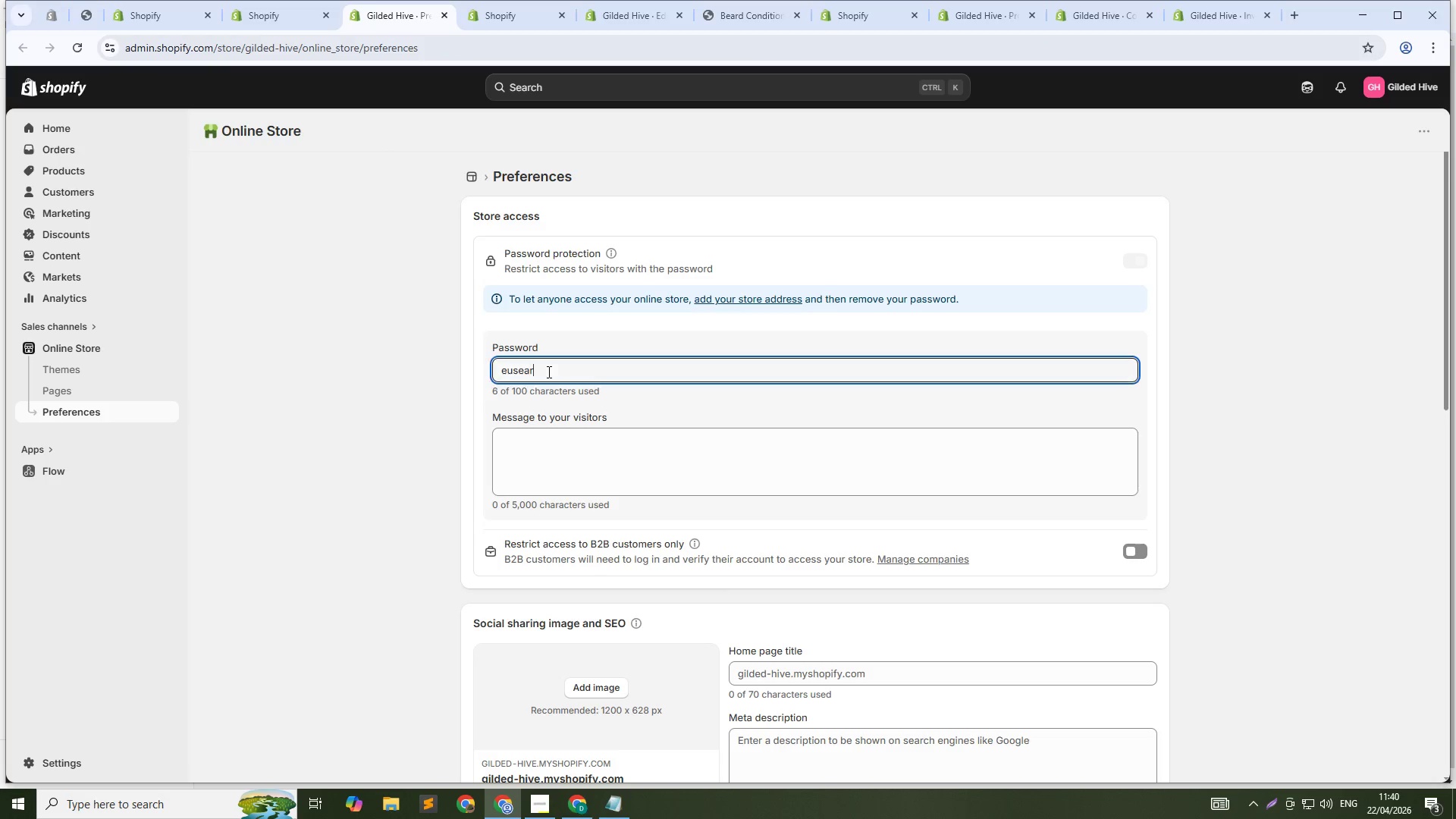 
double_click([548, 372])
 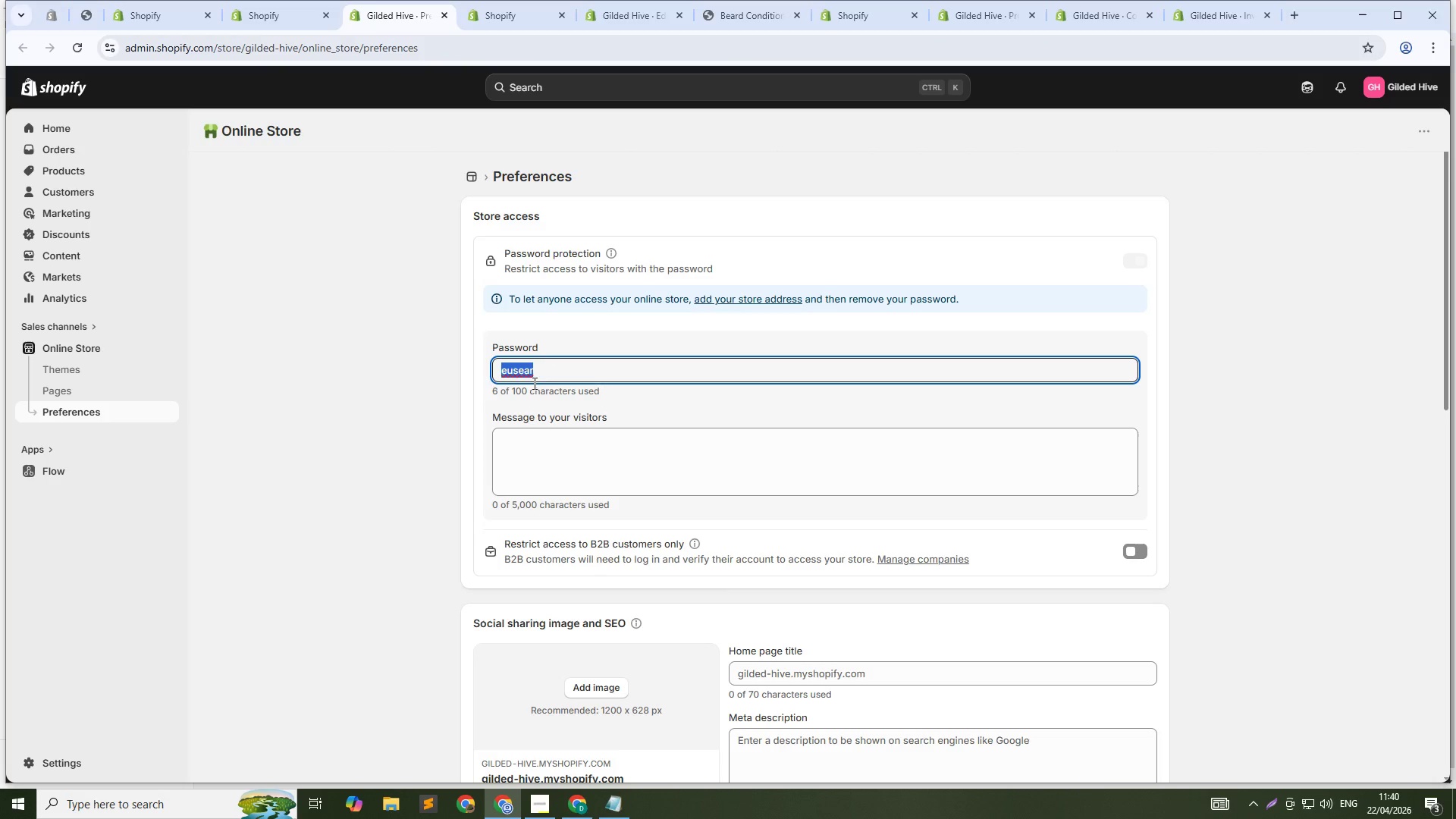 
triple_click([548, 372])
 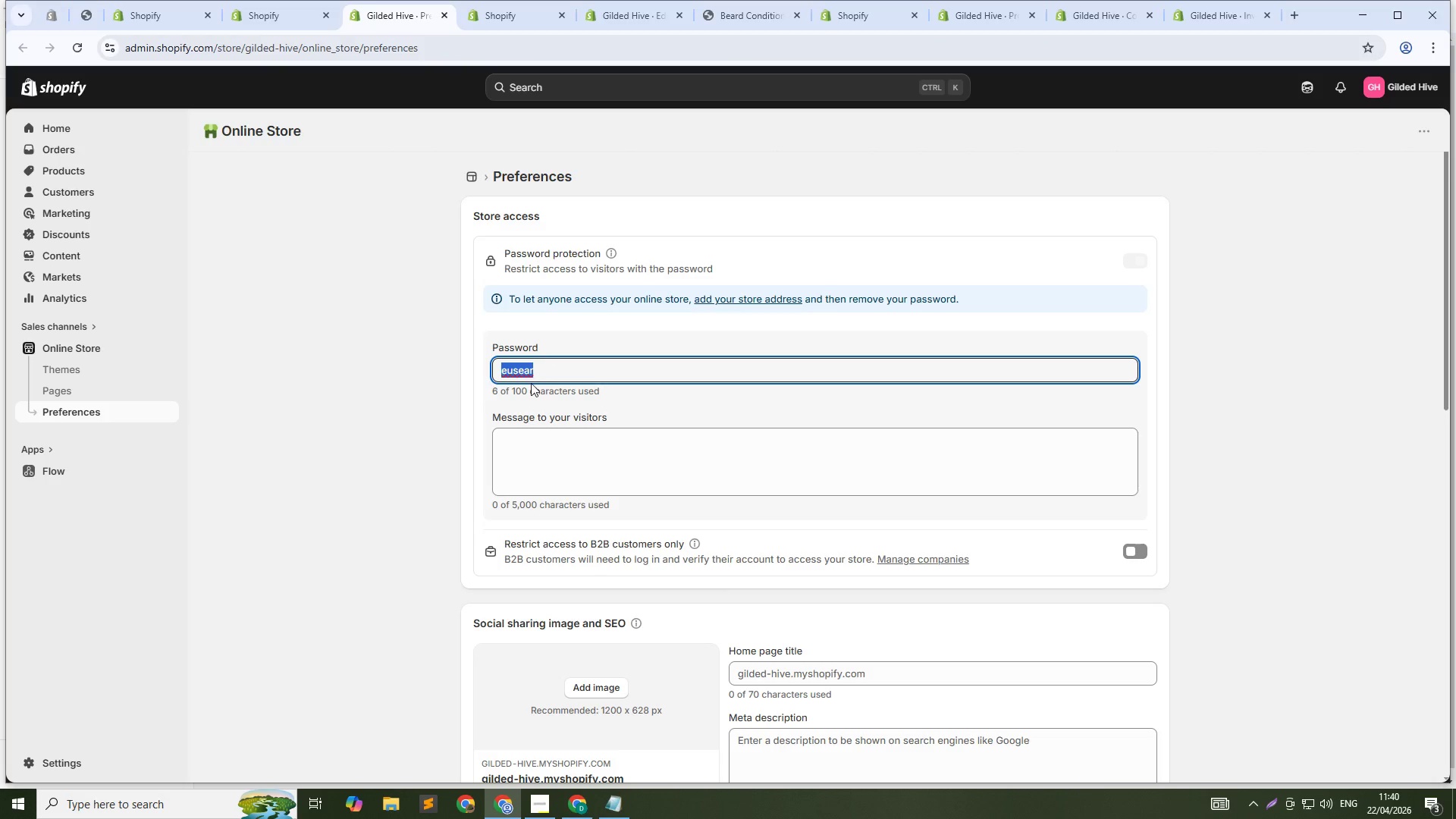 
key(Control+ControlLeft)
 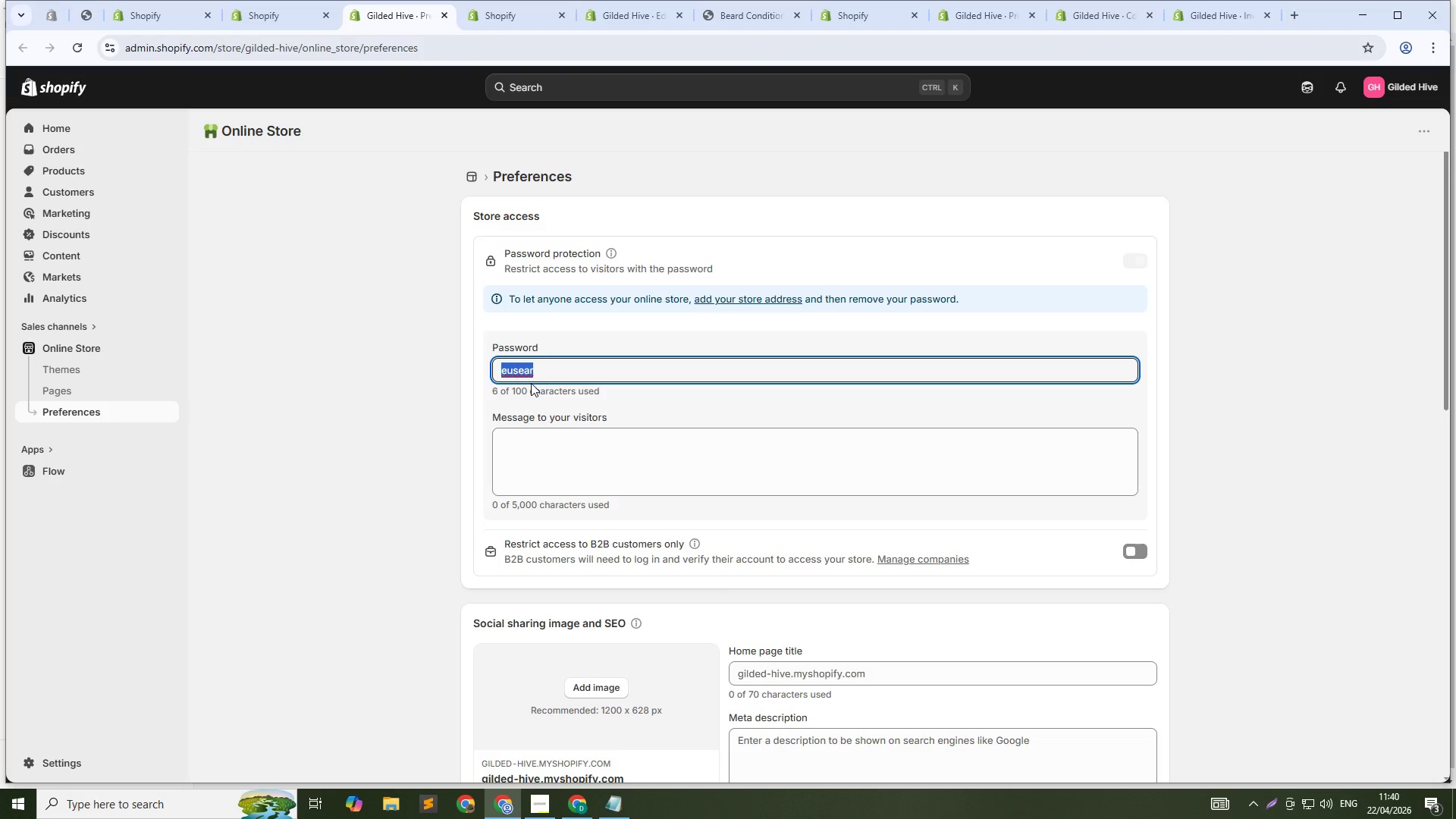 
key(Control+C)
 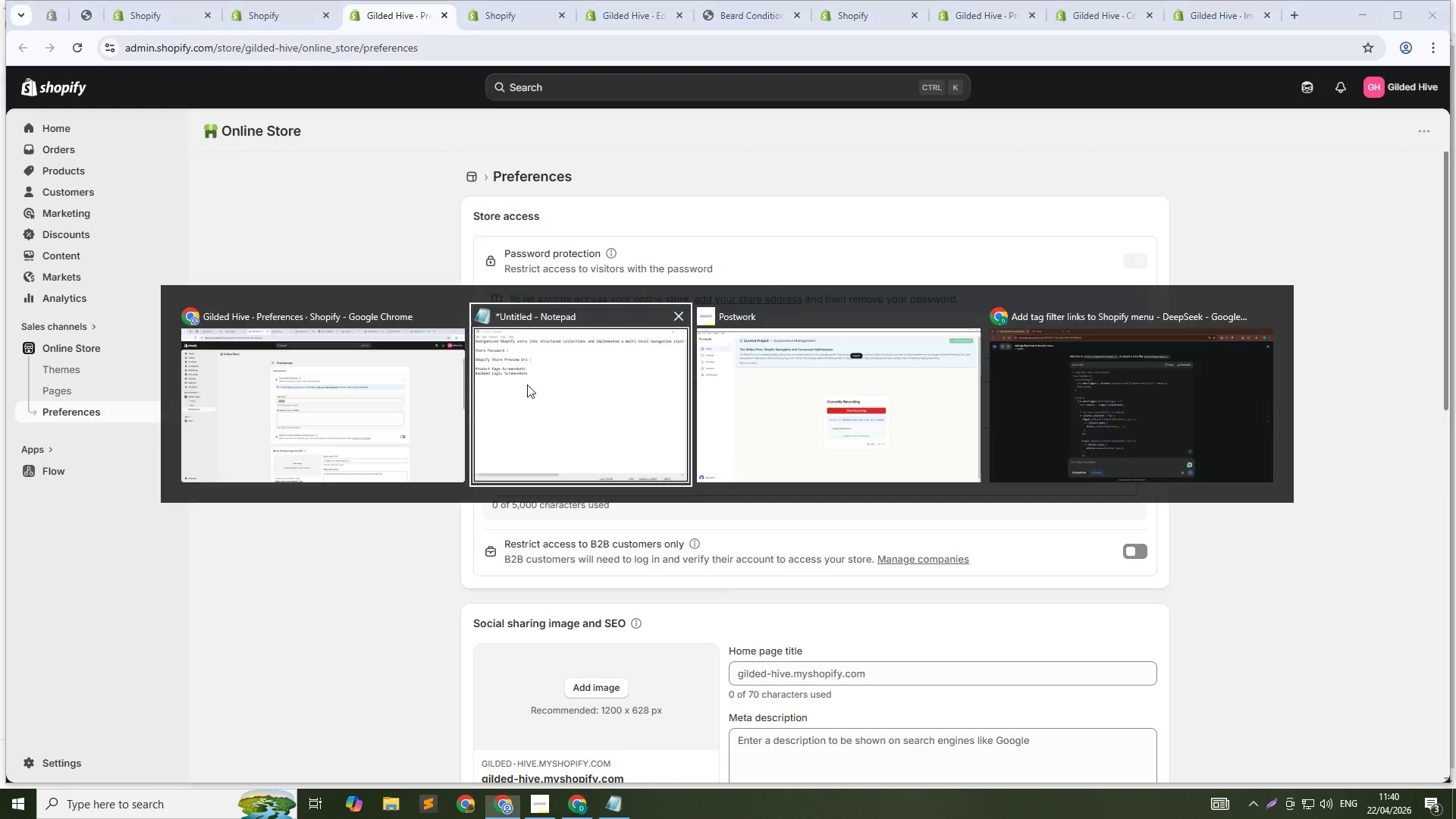 
key(Alt+Tab)
 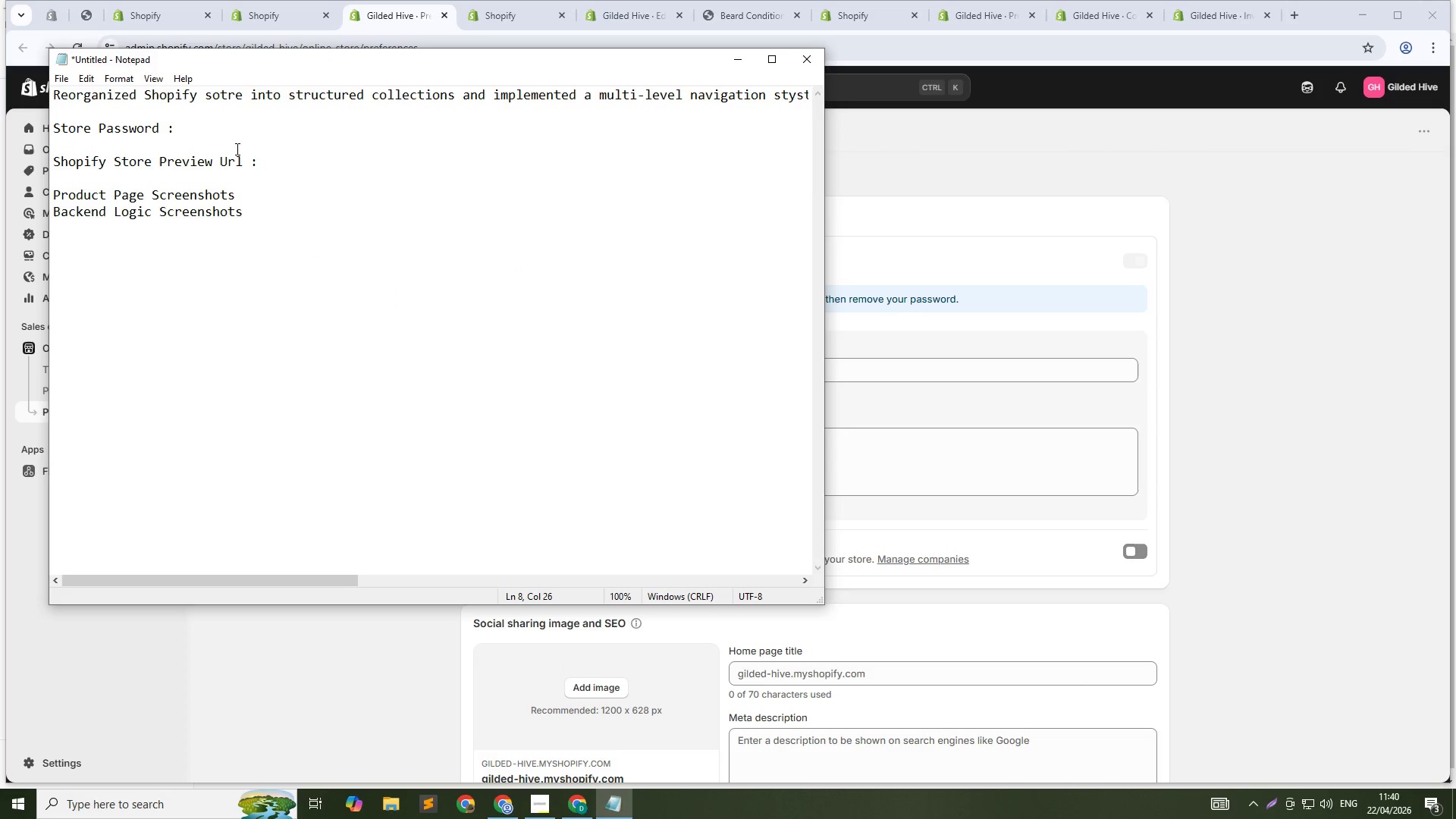 
left_click([212, 124])
 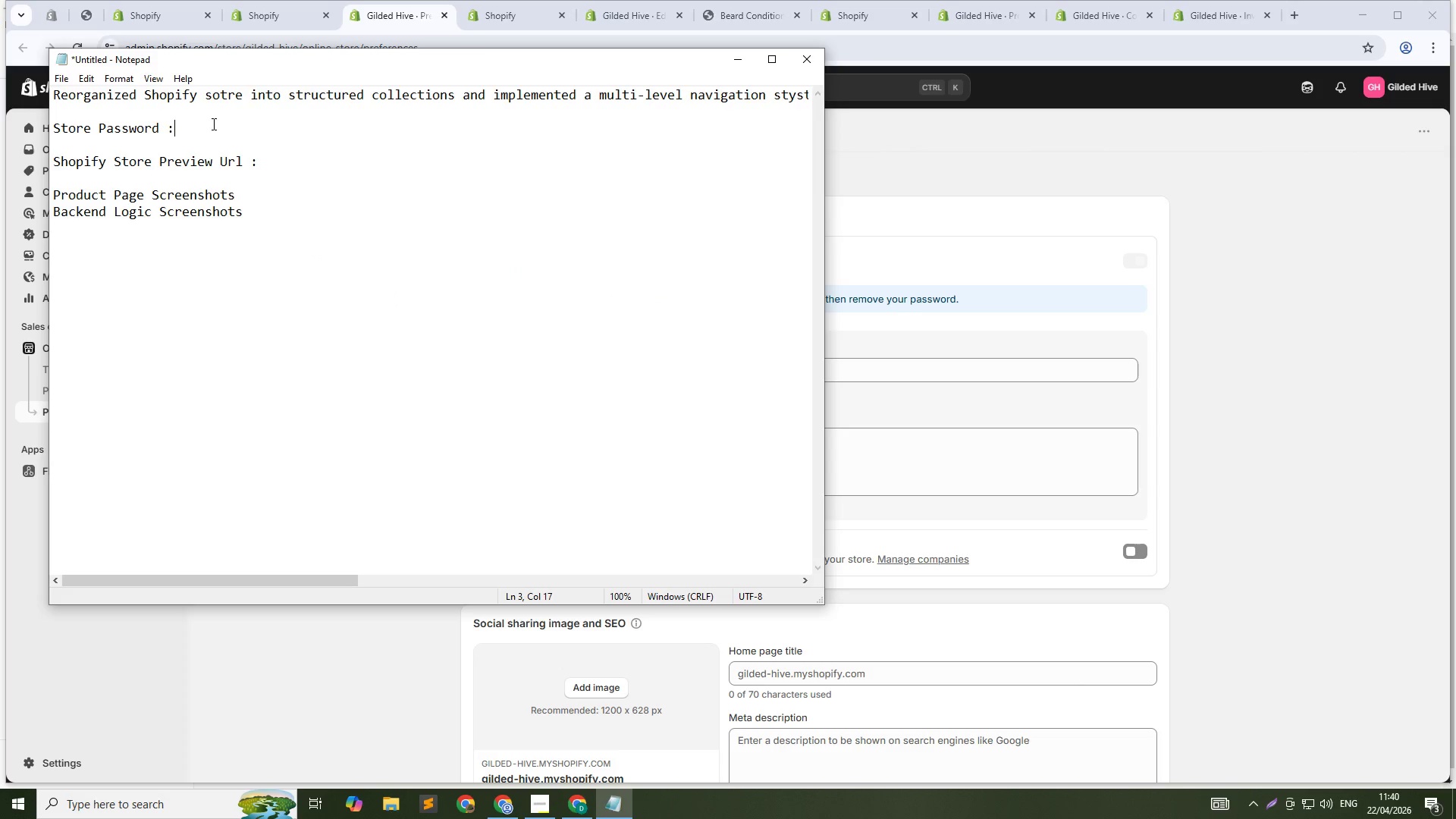 
hold_key(key=ControlLeft, duration=0.34)
 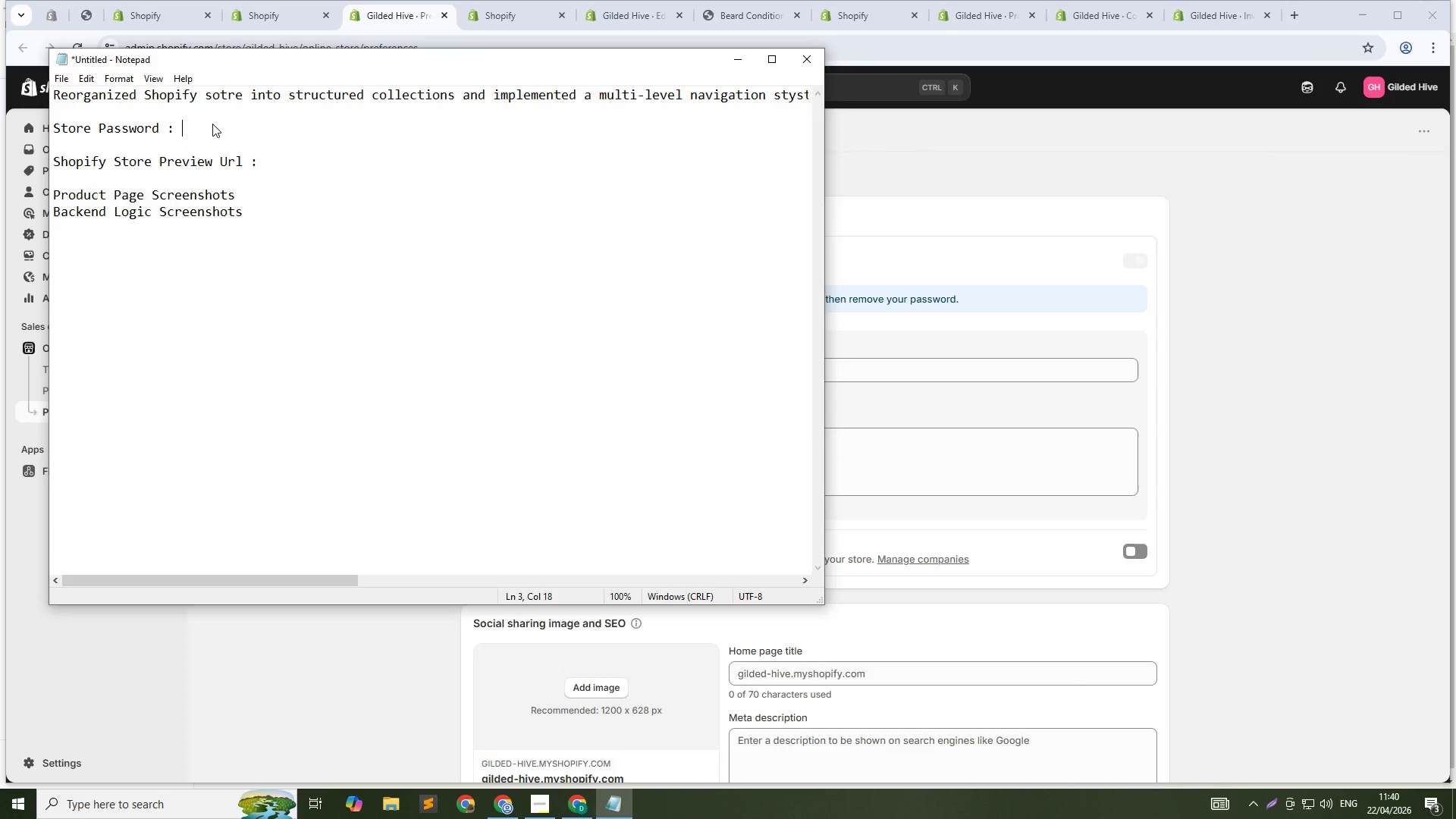 
key(Space)
 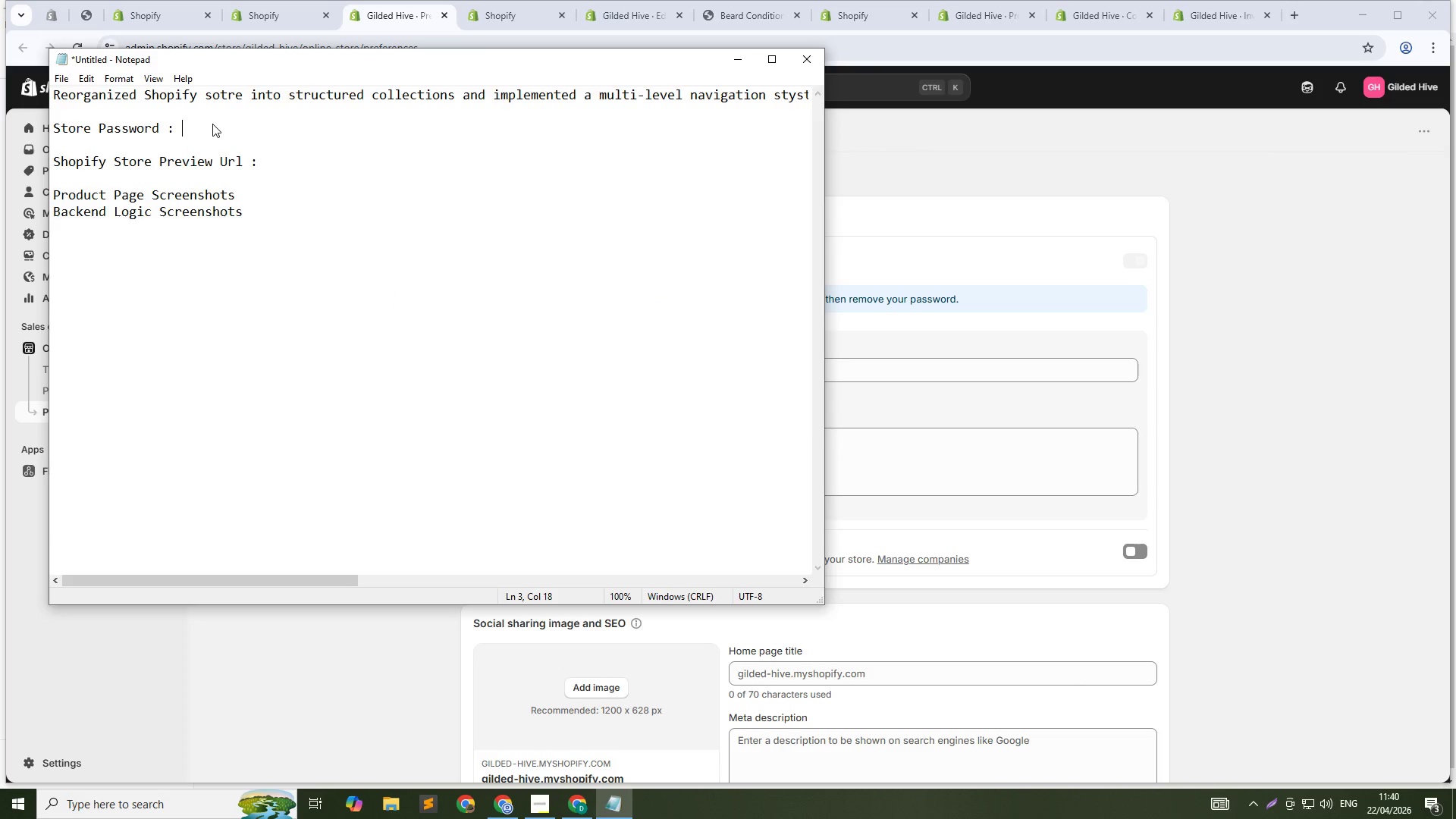 
key(Control+ControlLeft)
 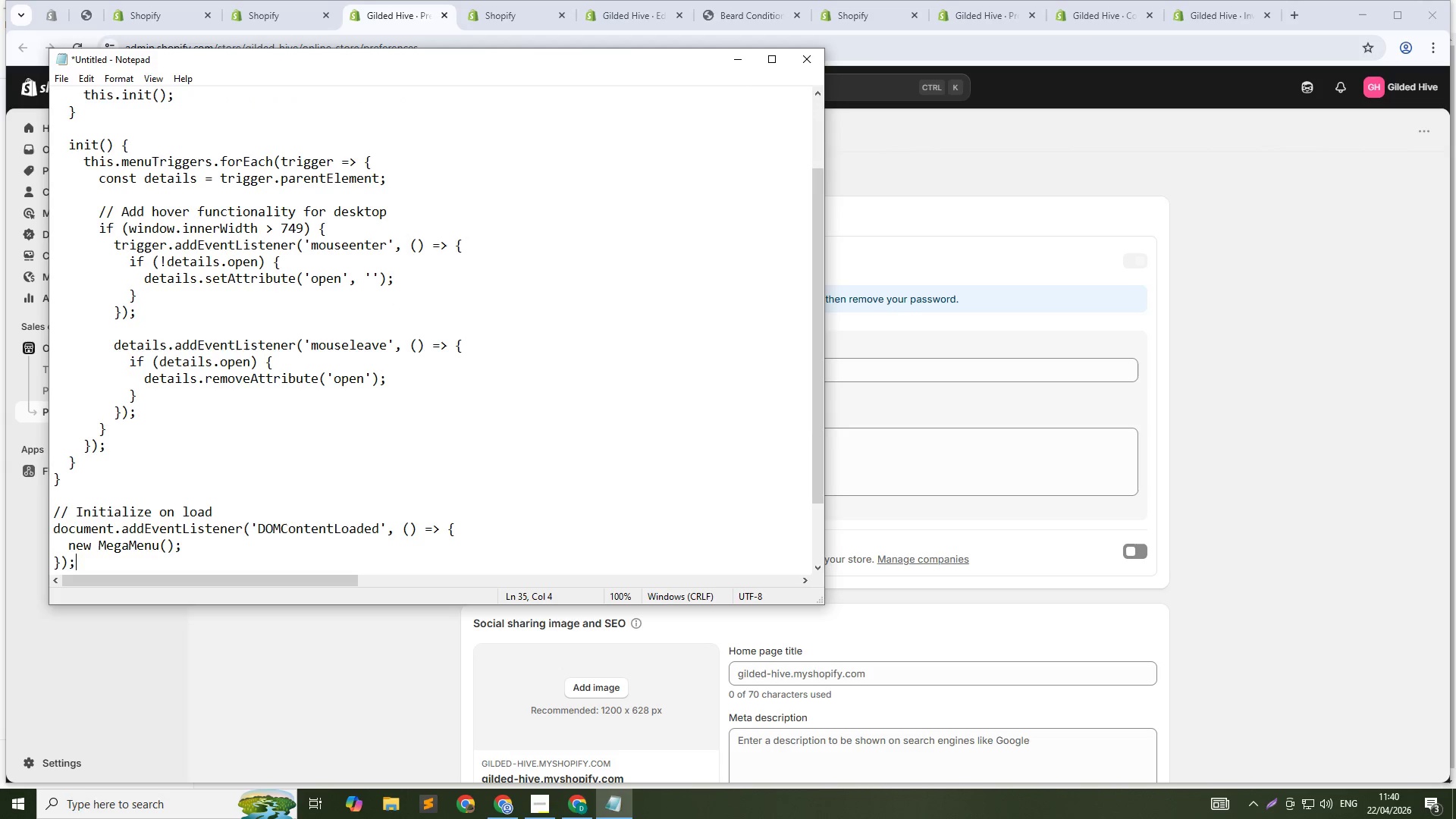 
key(Control+V)
 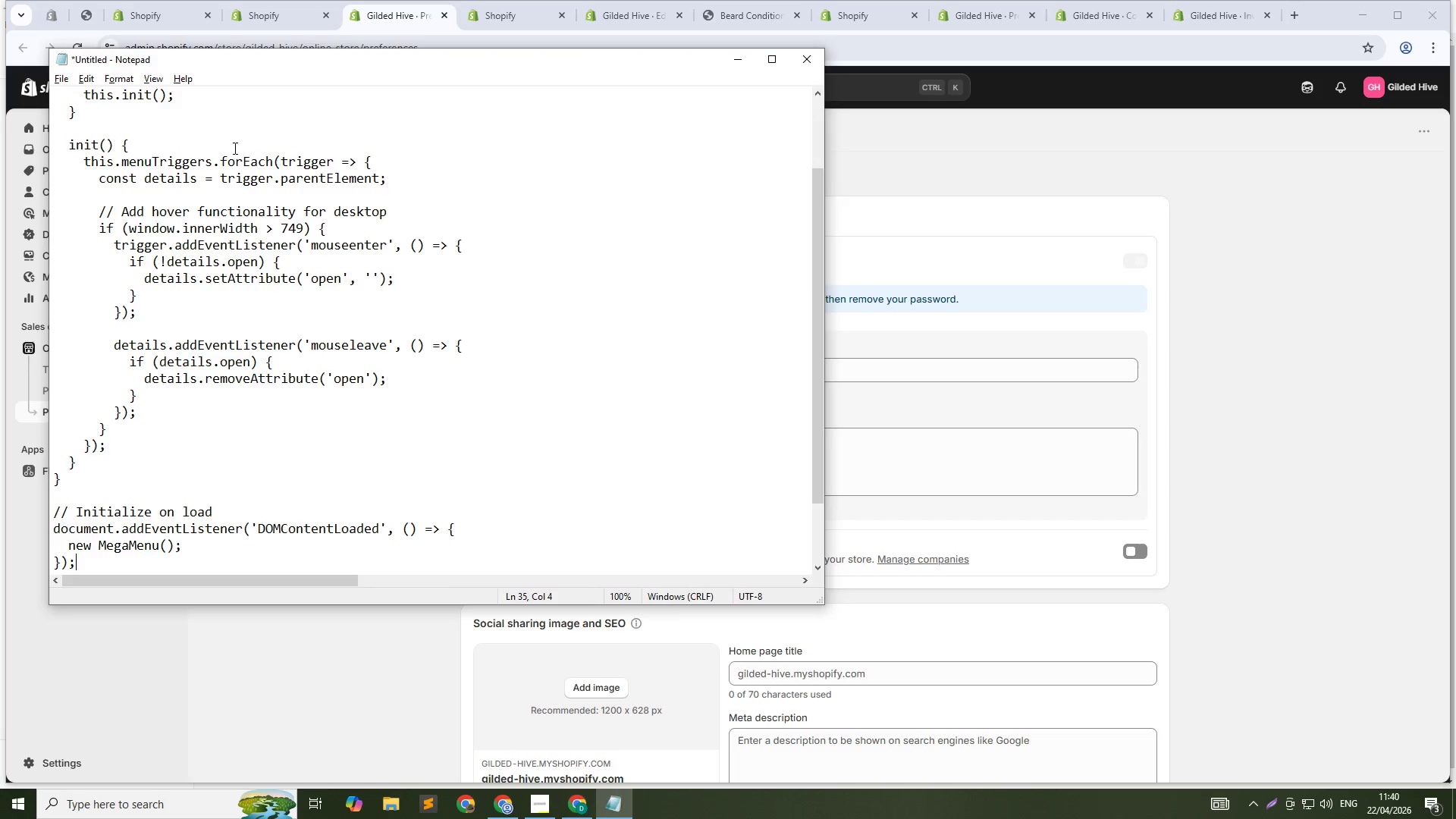 
key(Alt+AltLeft)
 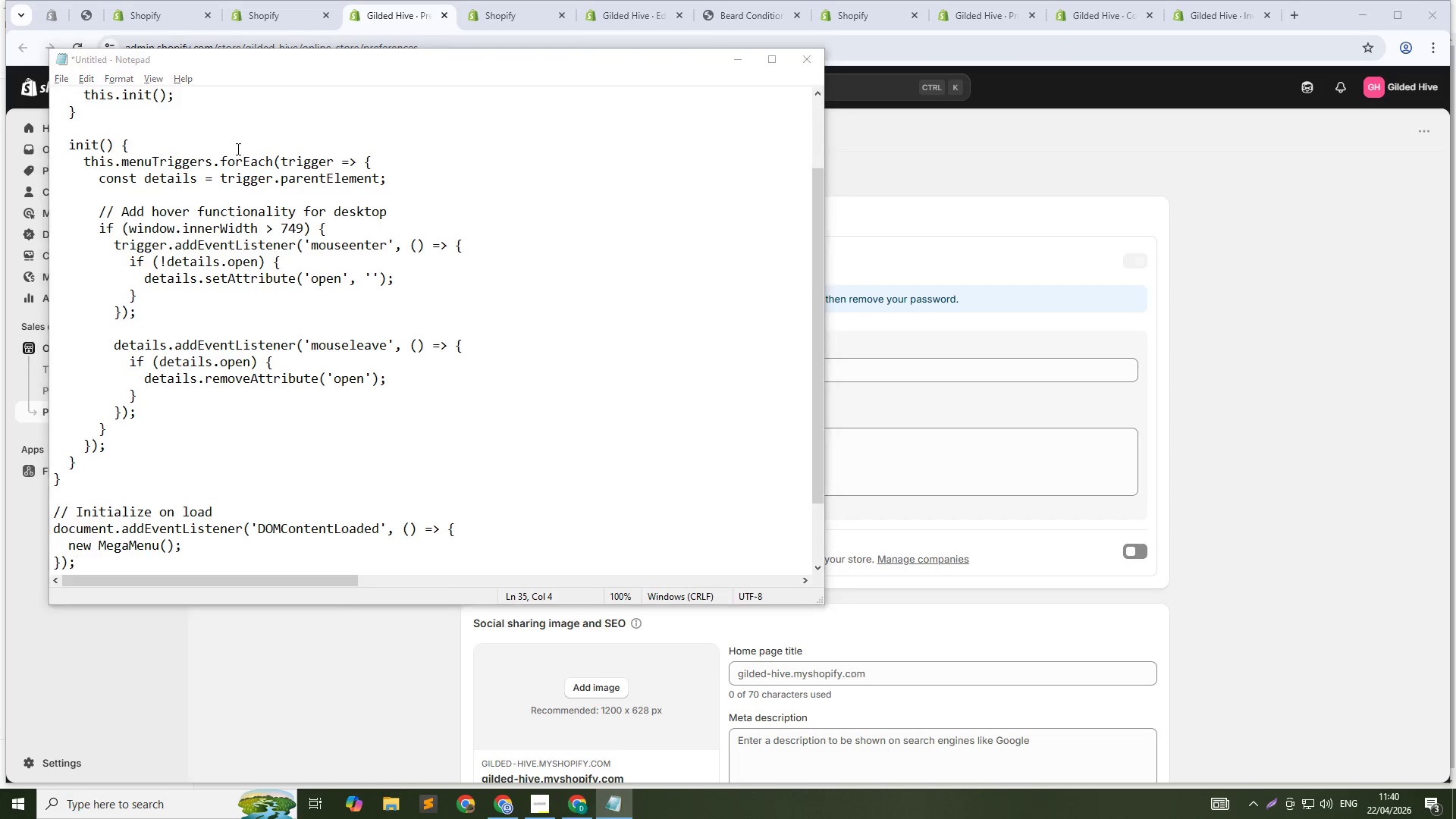 
key(Alt+Tab)
 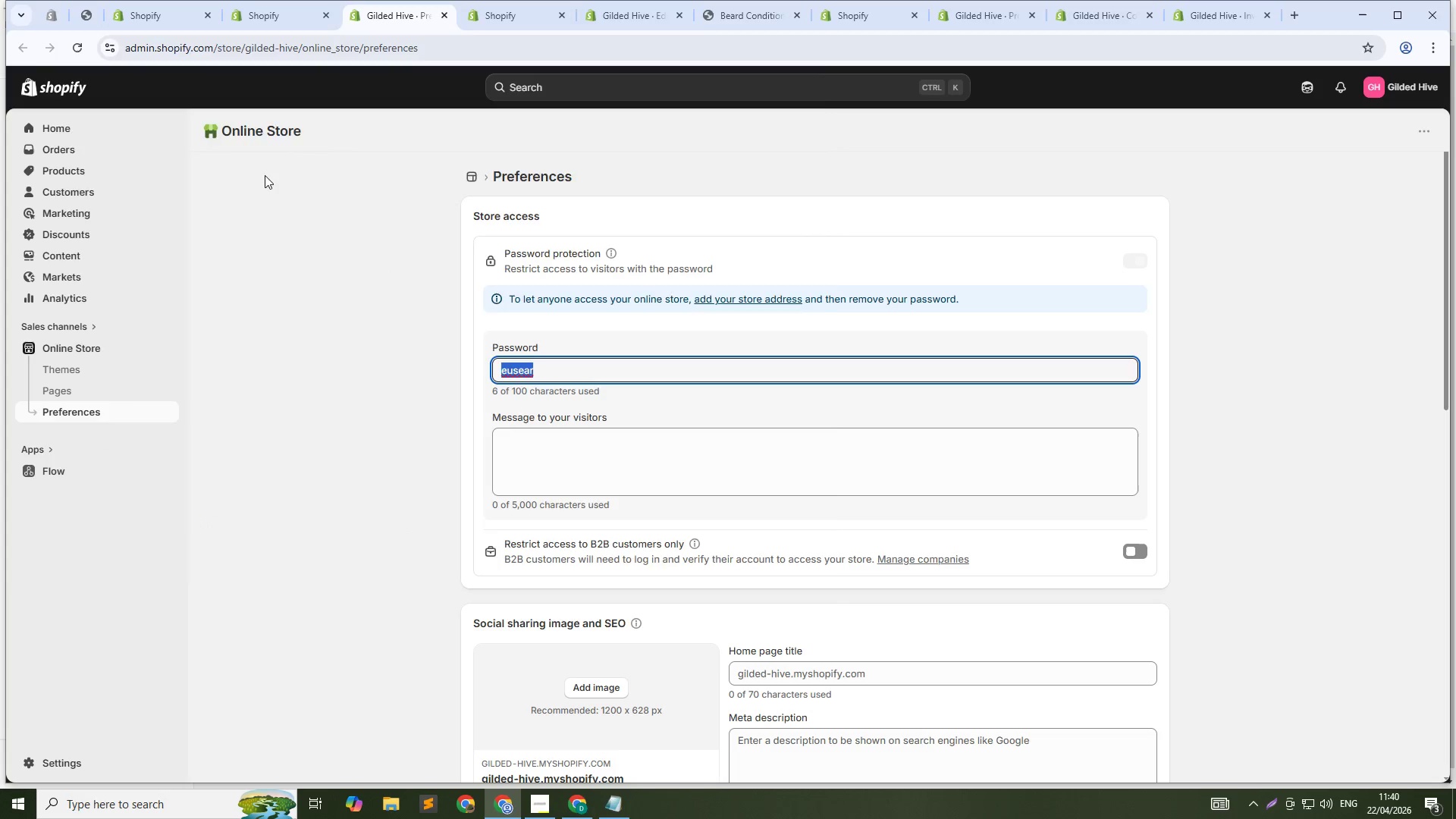 
key(Alt+AltLeft)
 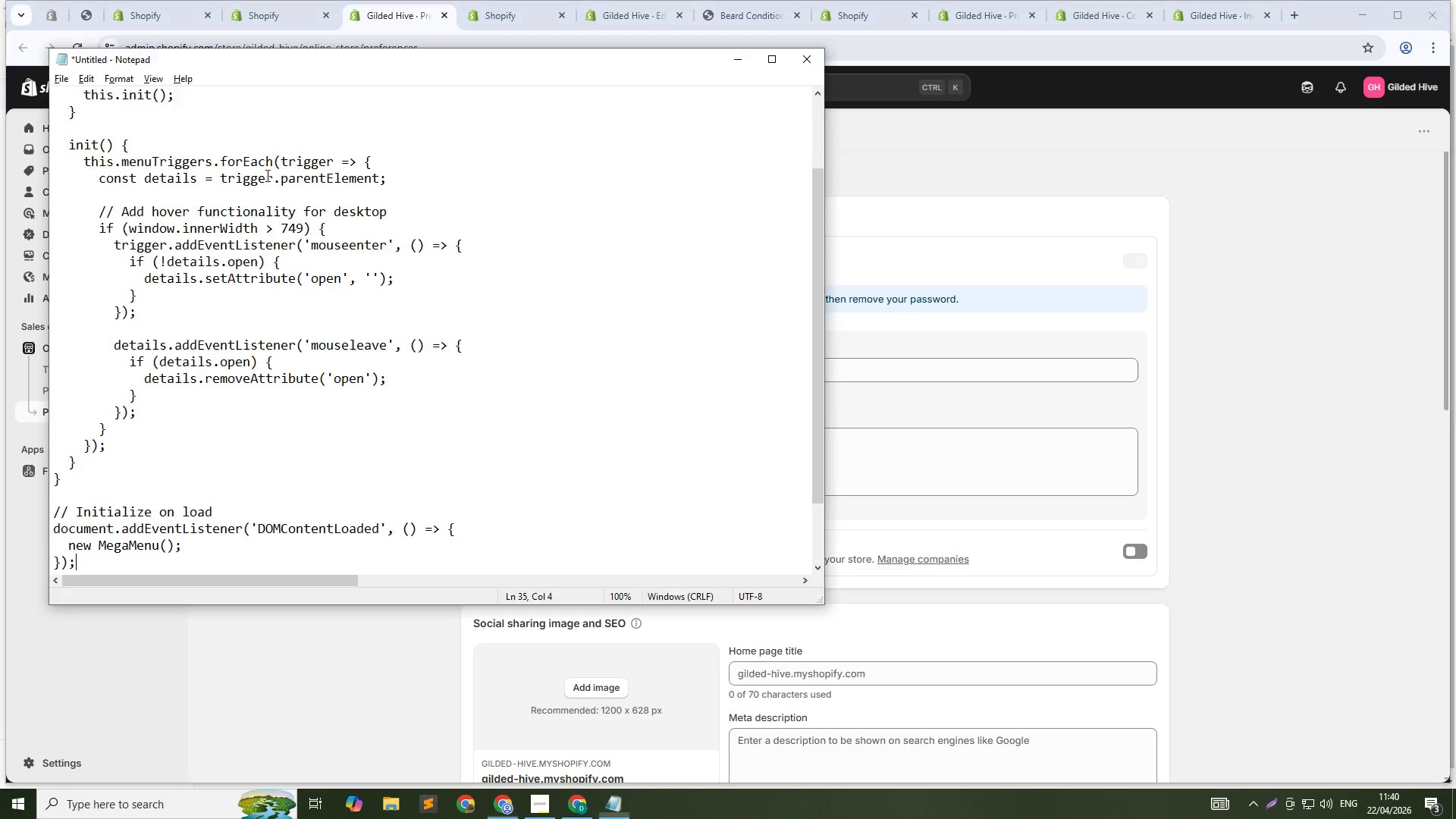 
key(Alt+Tab)
 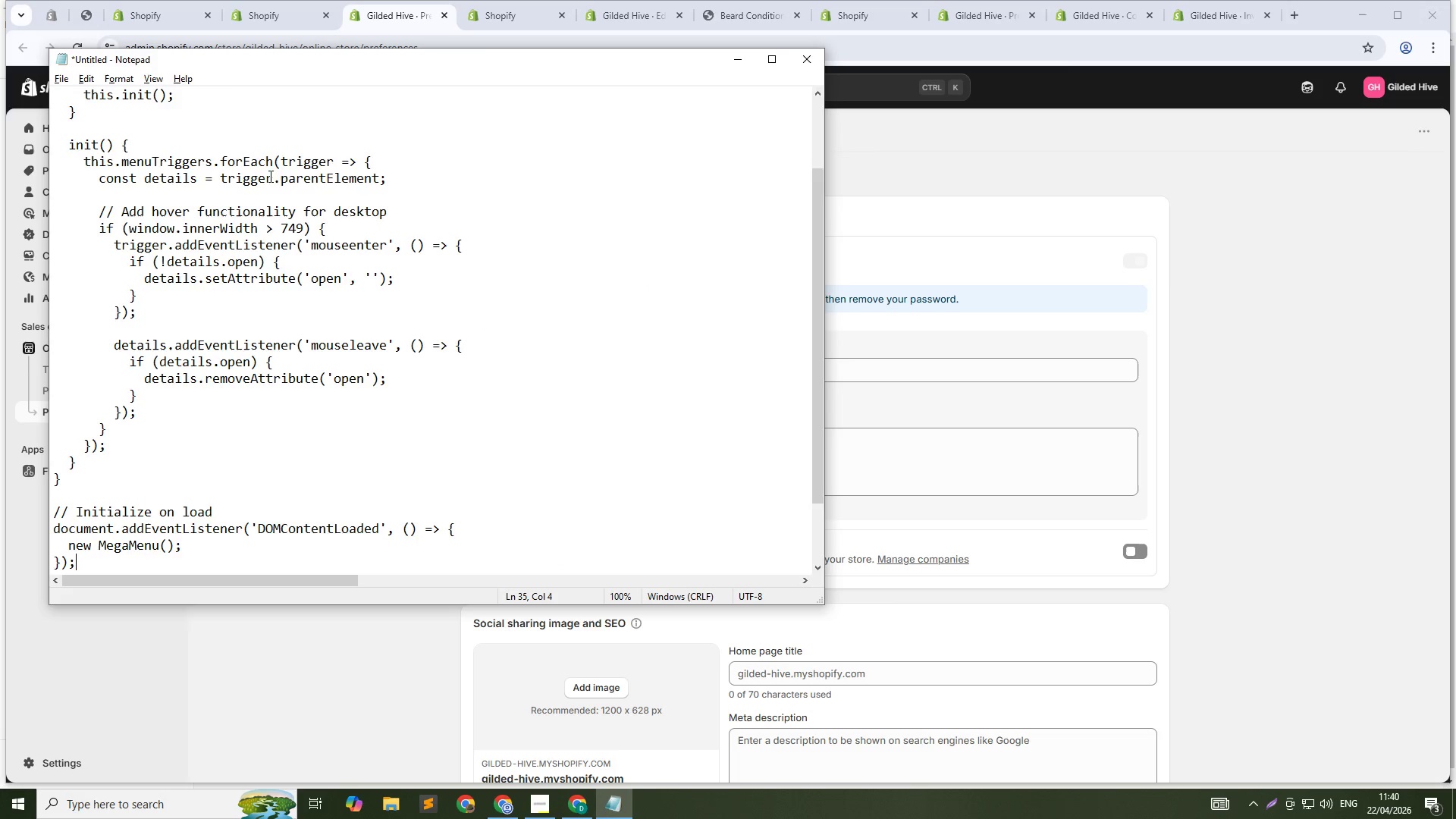 
key(Control+ControlLeft)
 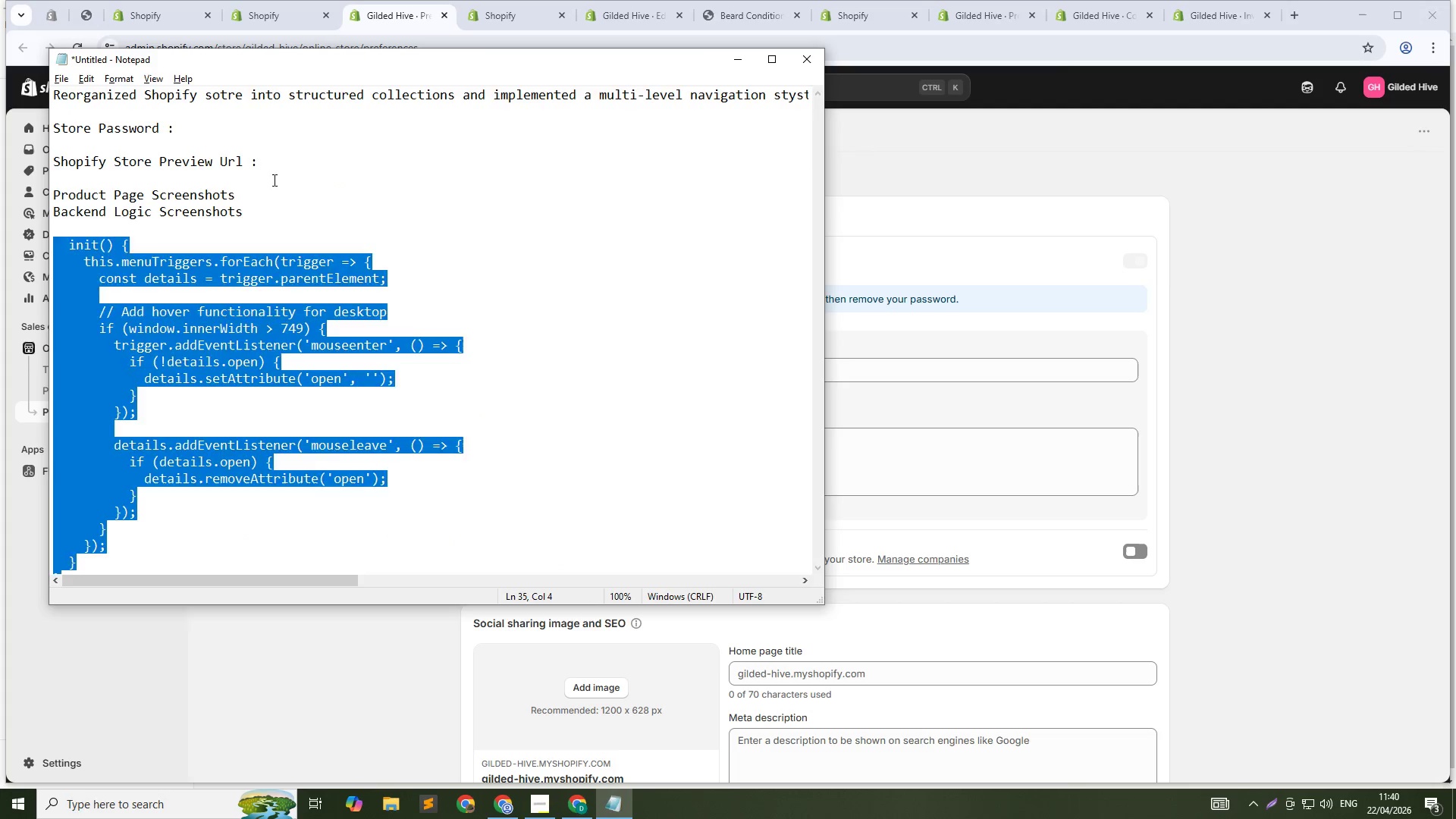 
key(Control+Z)
 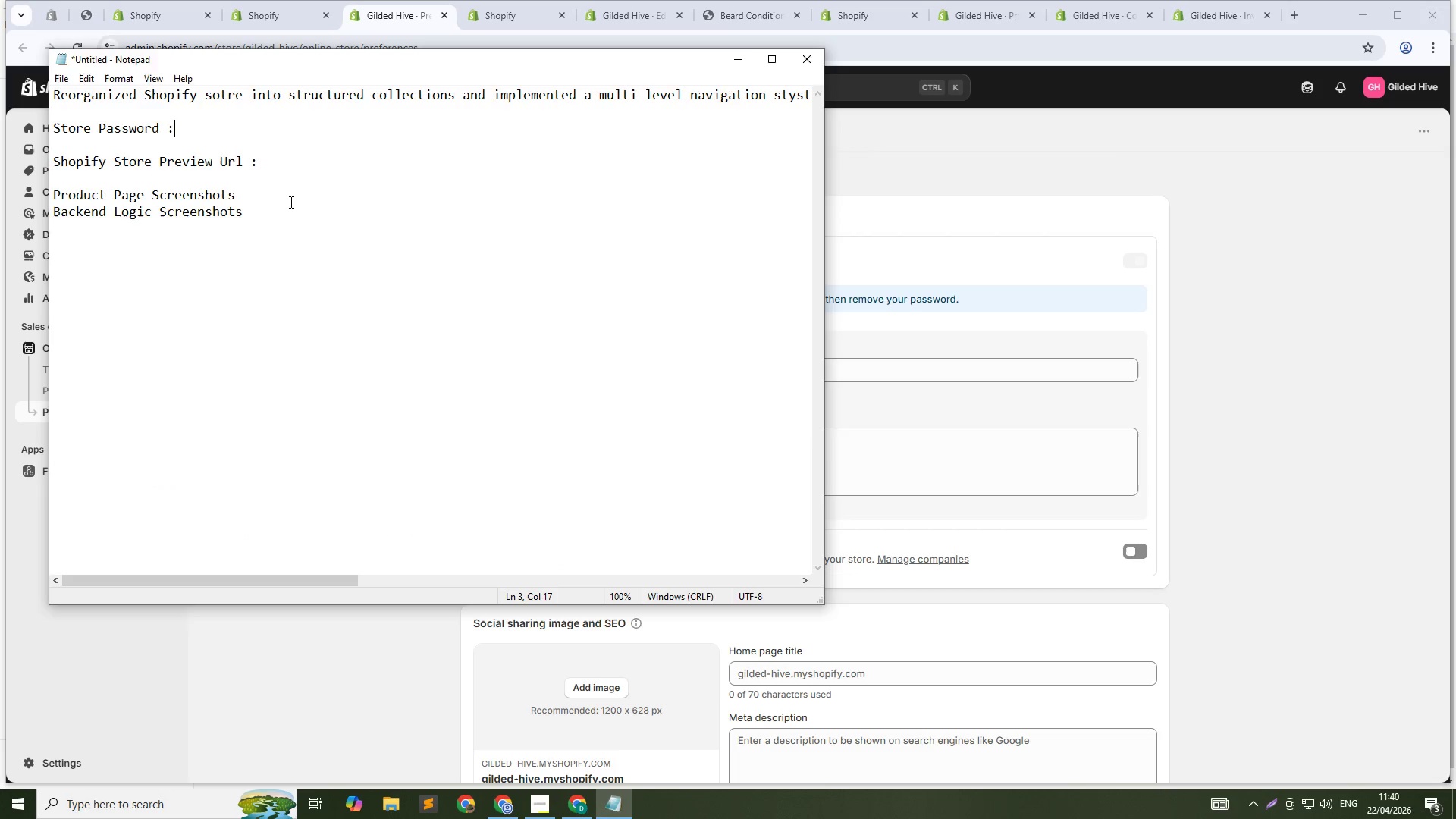 
key(Alt+AltLeft)
 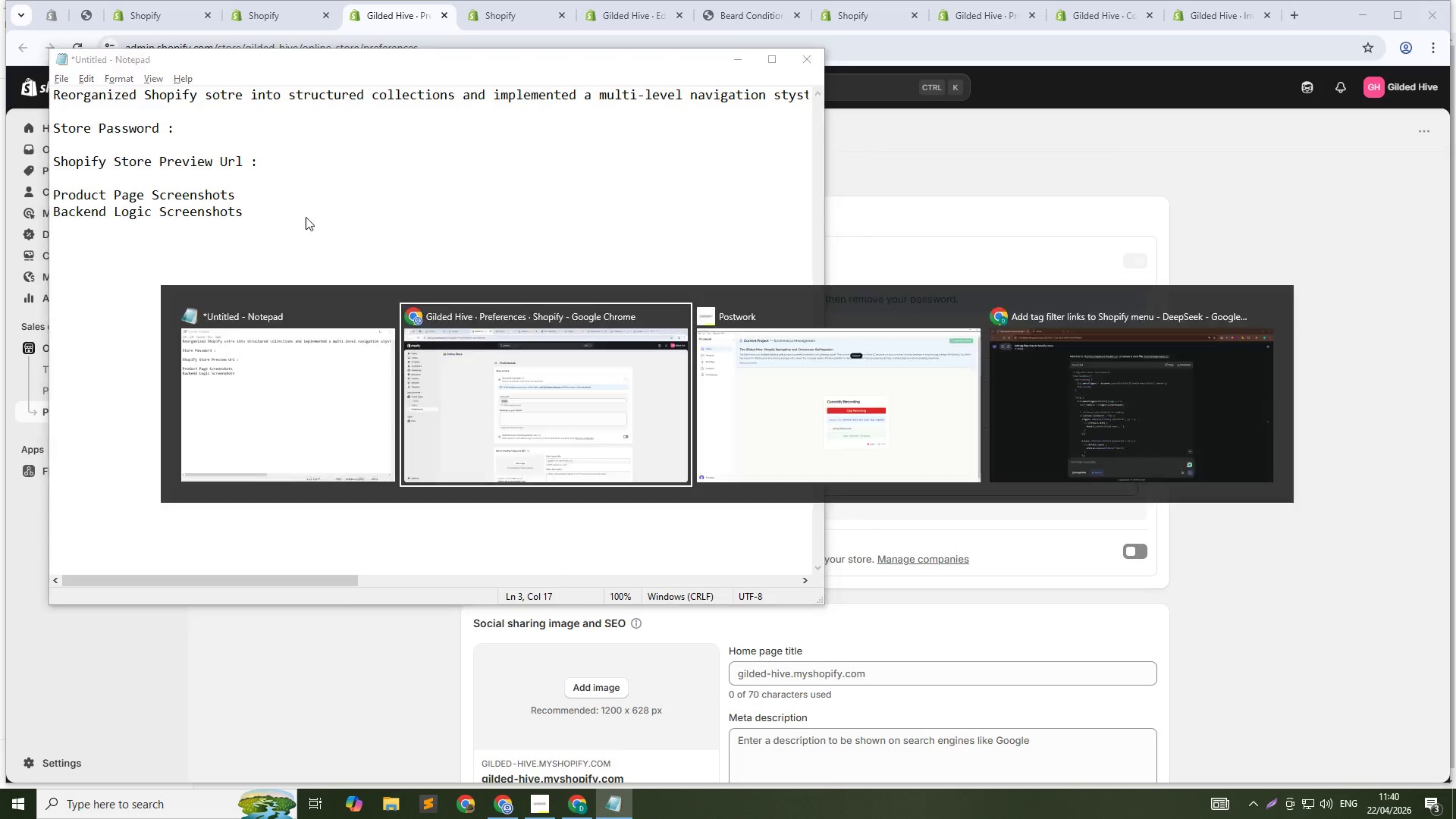 
key(Alt+Tab)
 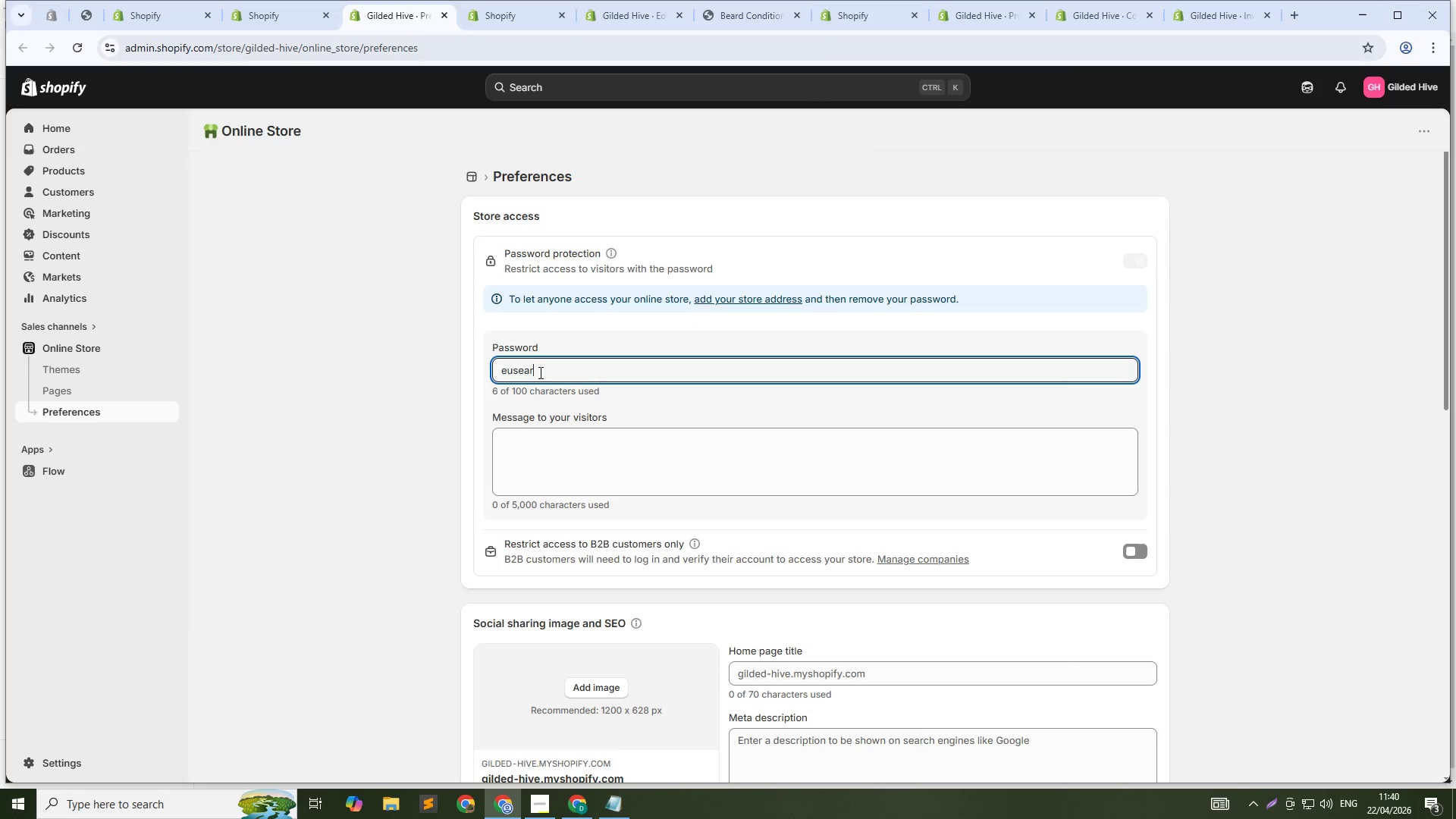 
double_click([539, 372])
 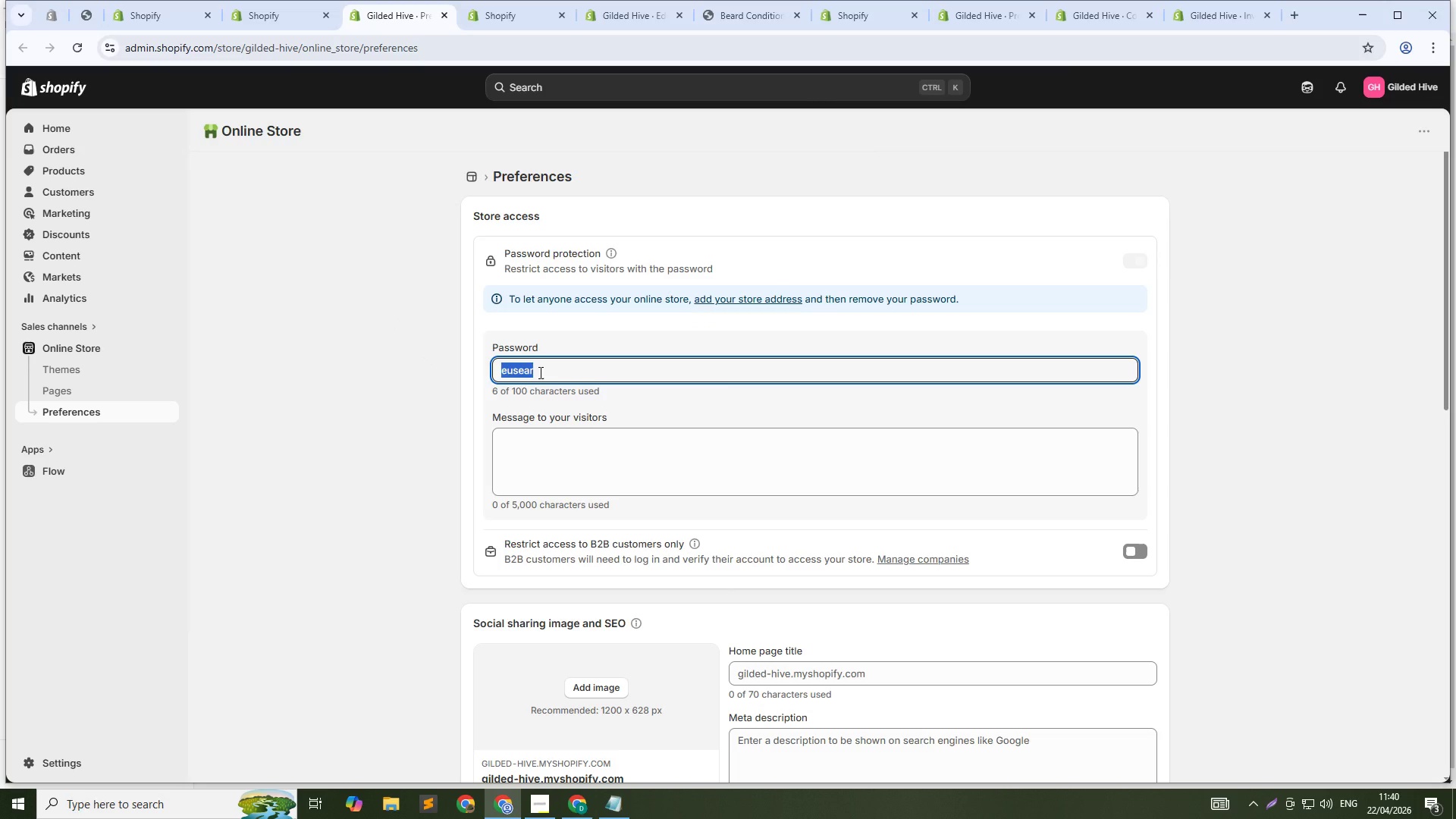 
triple_click([539, 372])
 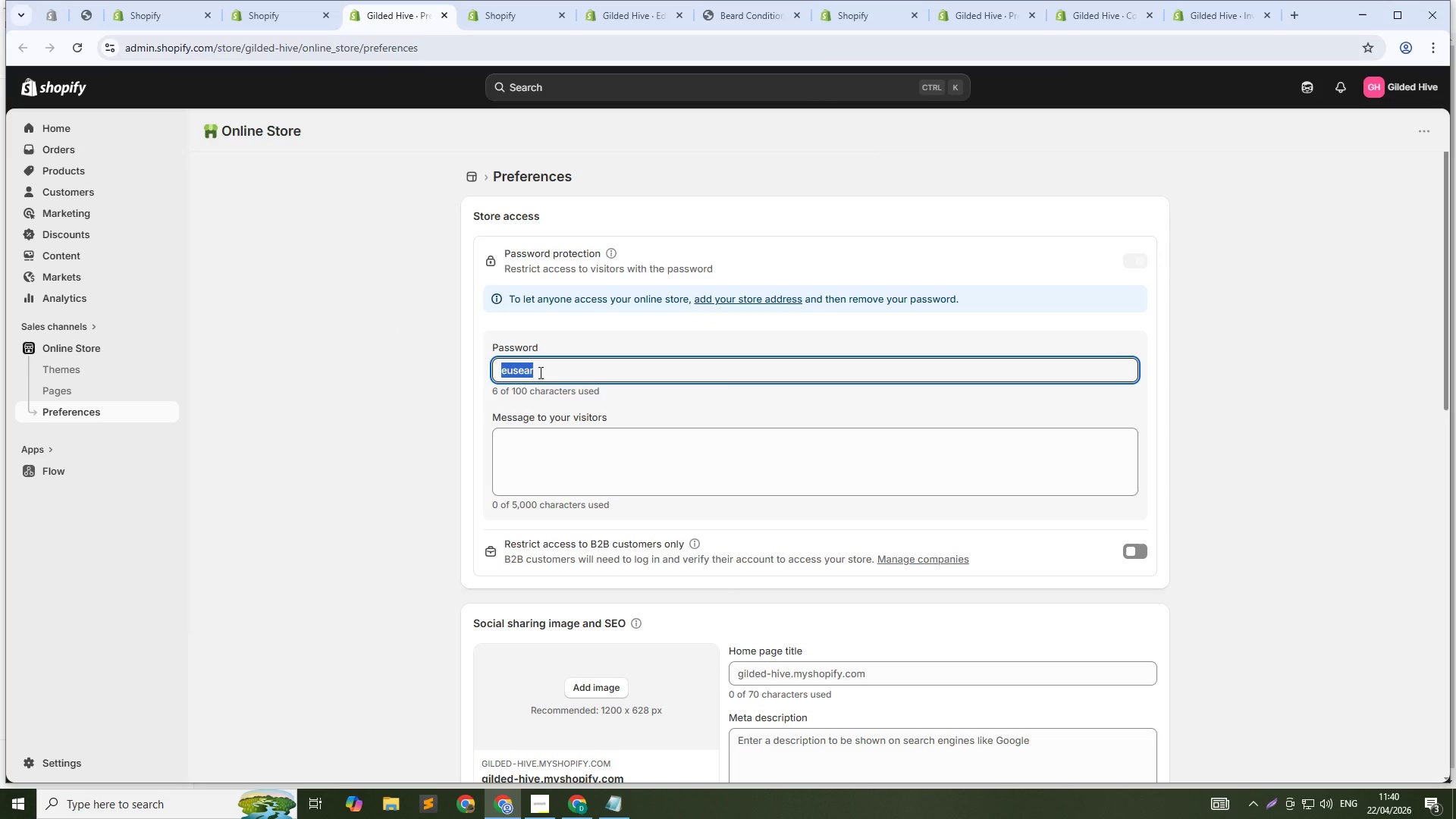 
key(Control+C)
 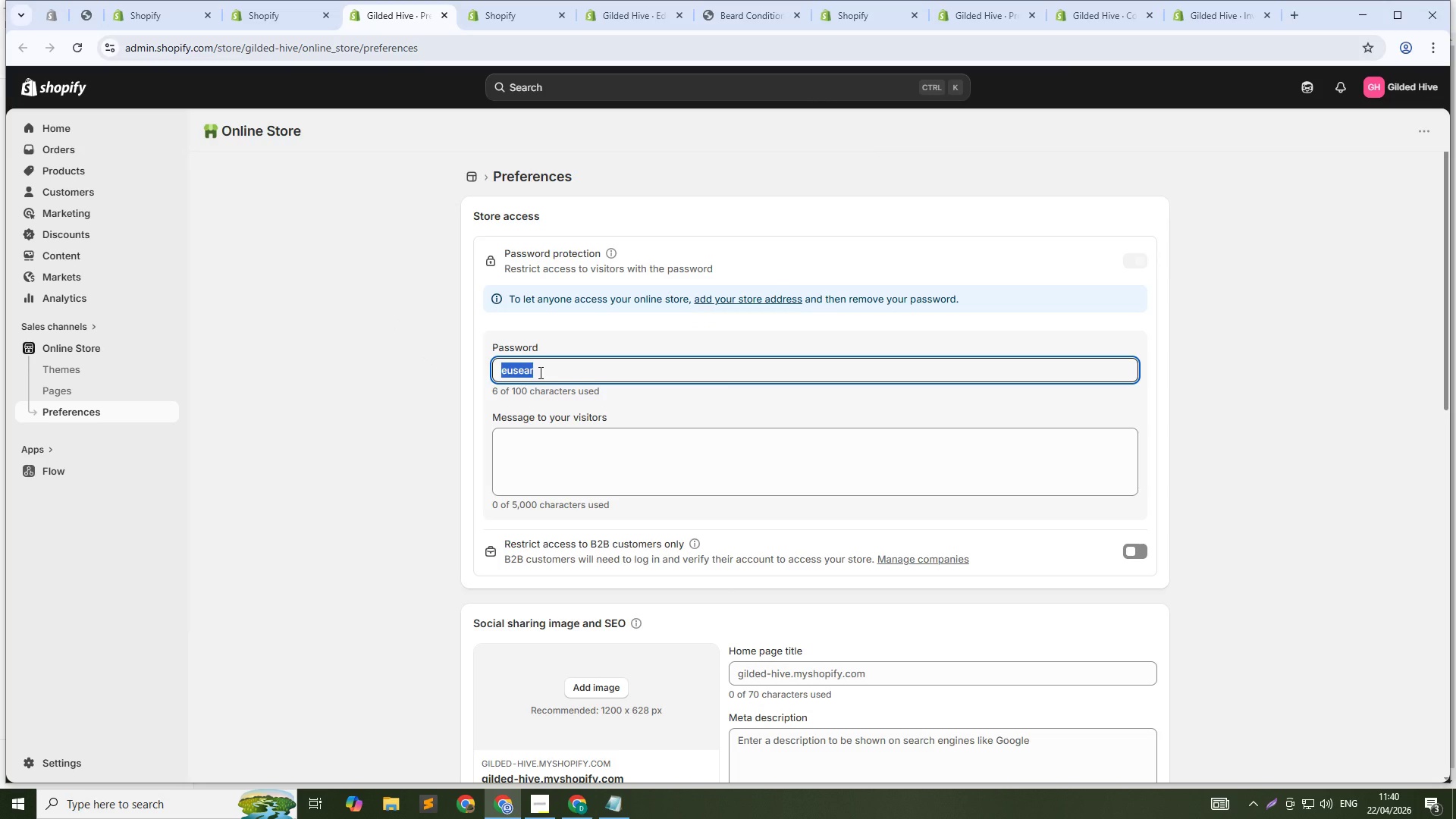 
key(Control+C)
 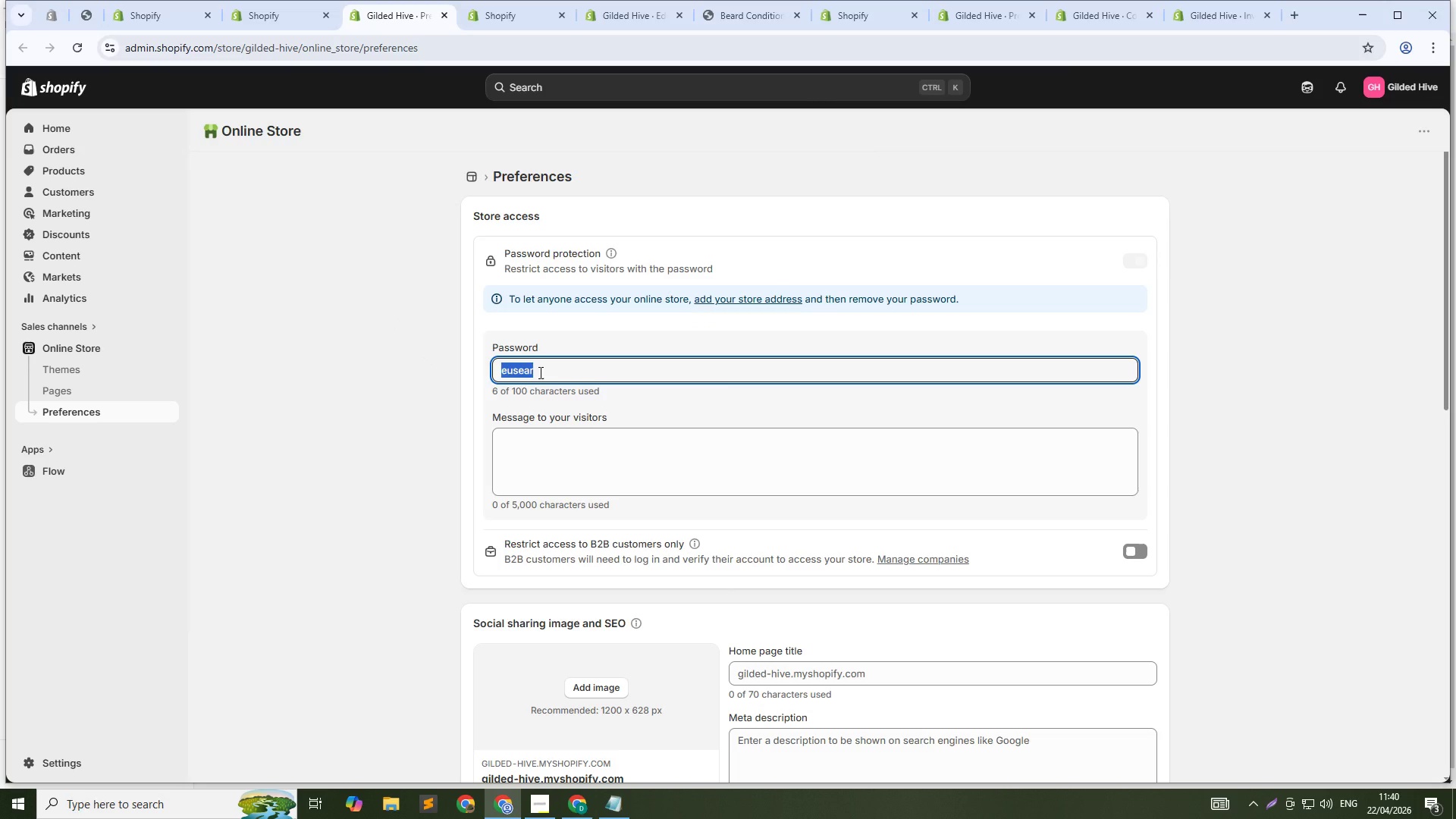 
key(Control+C)
 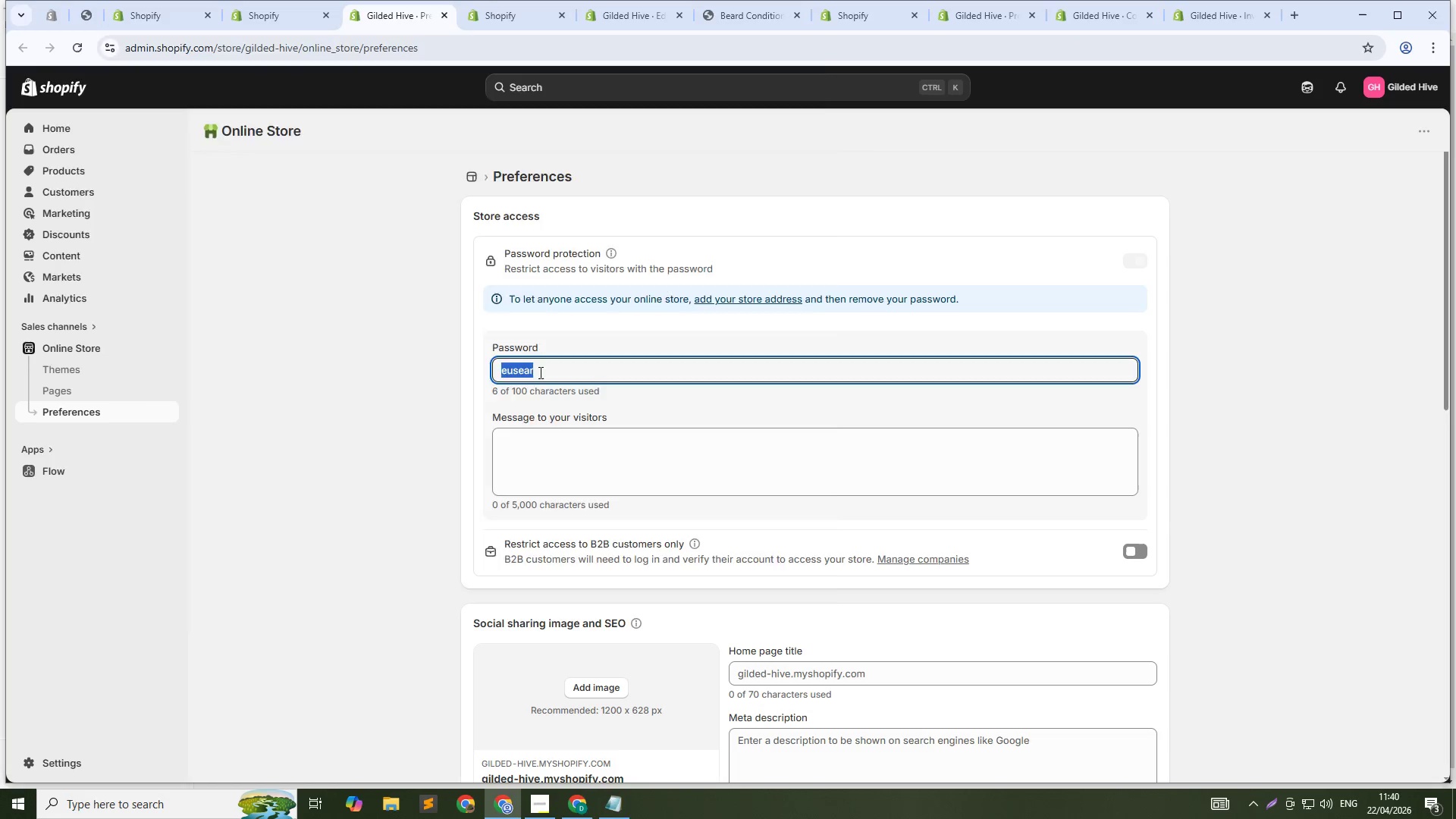 
key(Alt+AltLeft)
 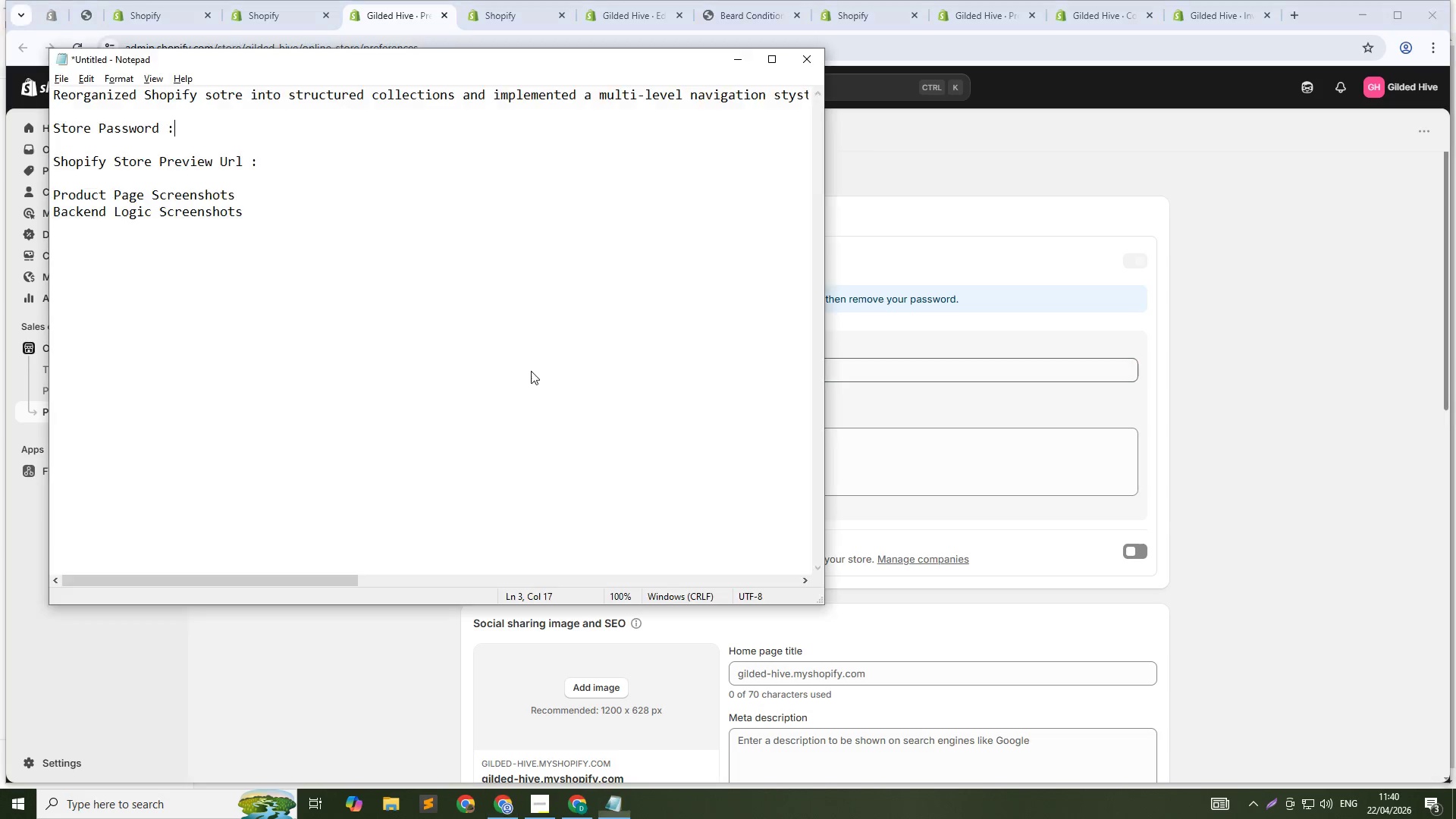 
key(Alt+Tab)
 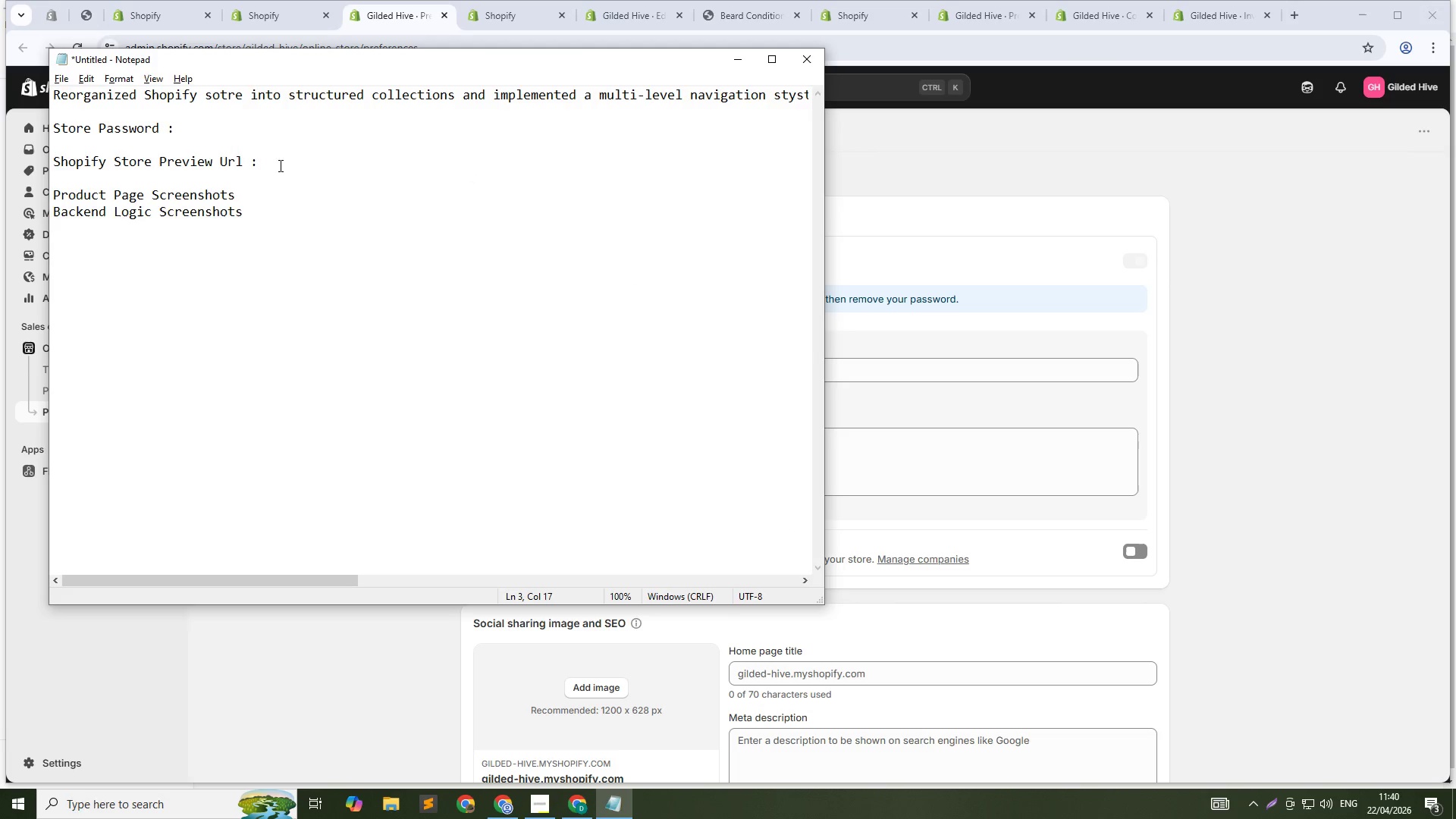 
key(Control+V)
 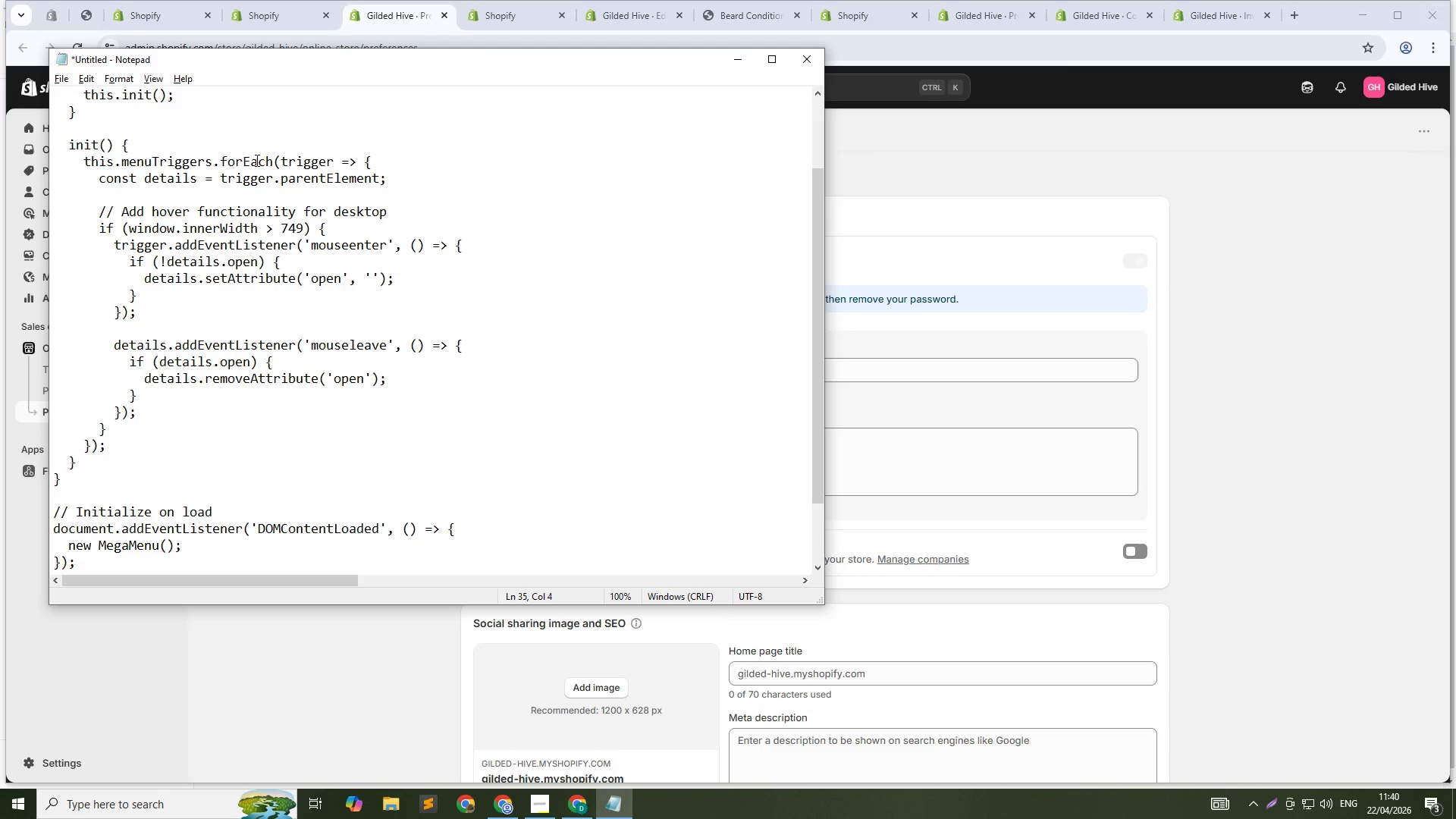 
key(Control+Z)
 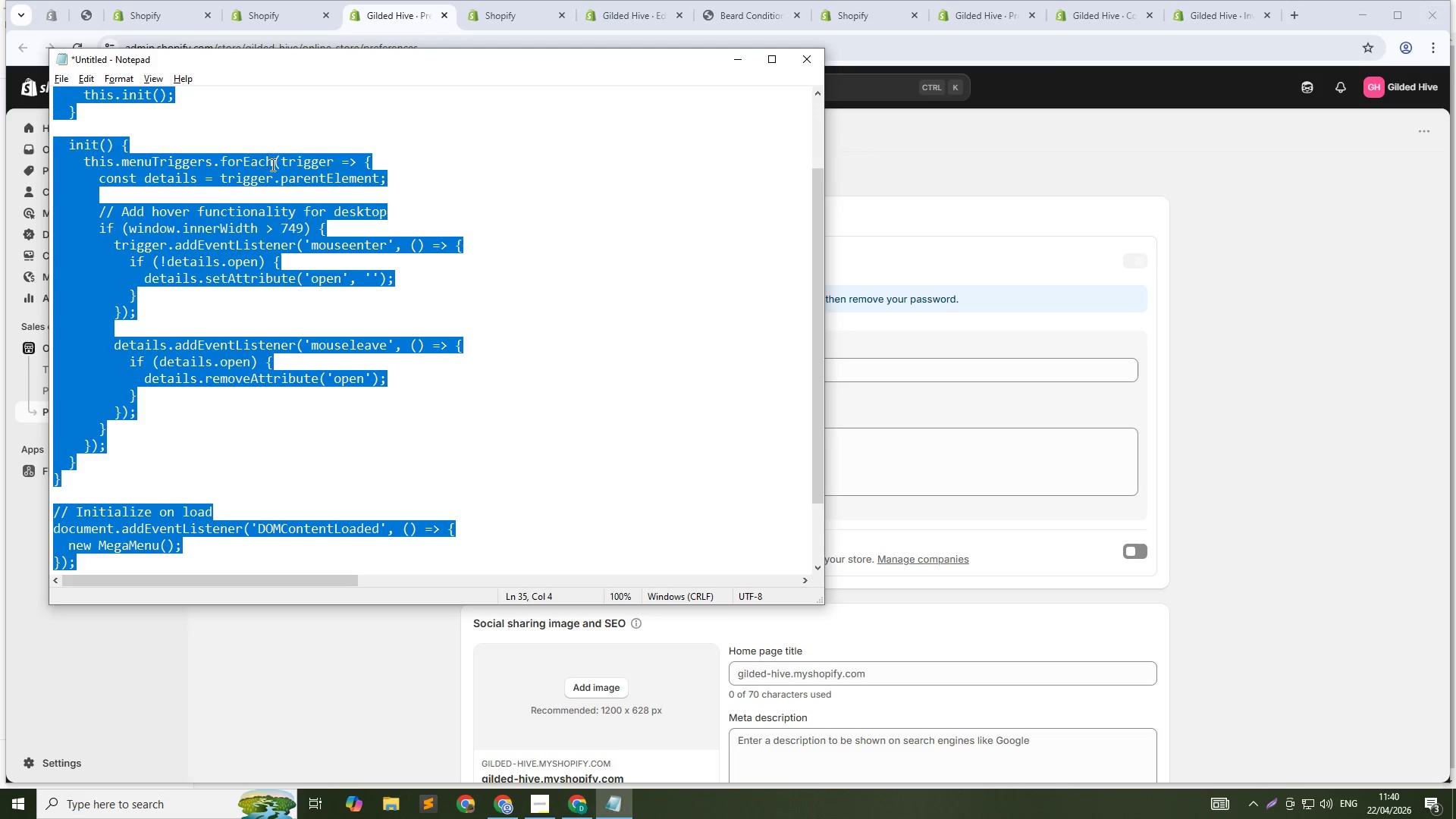 
key(Control+Z)
 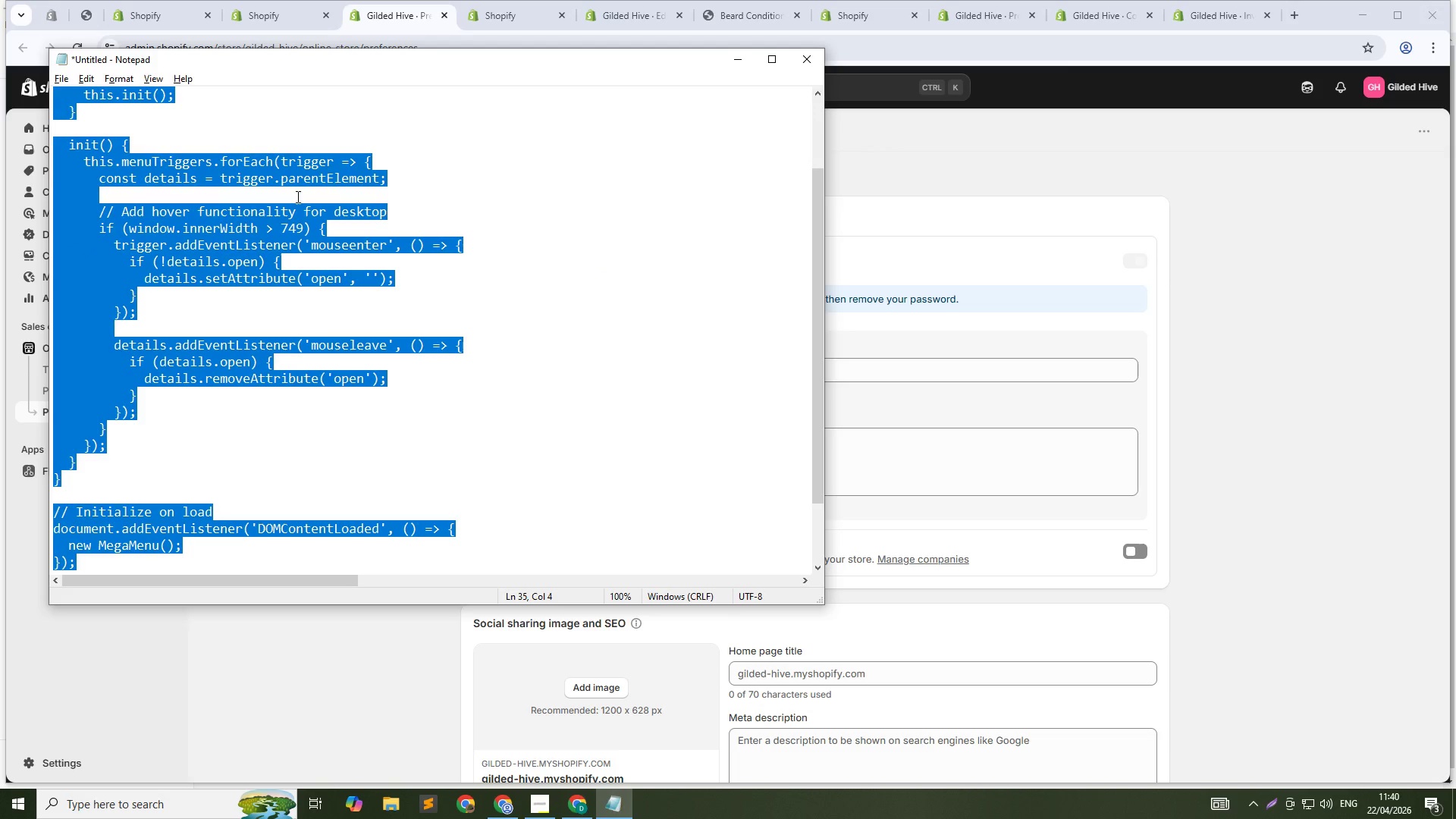 
key(Backspace)
 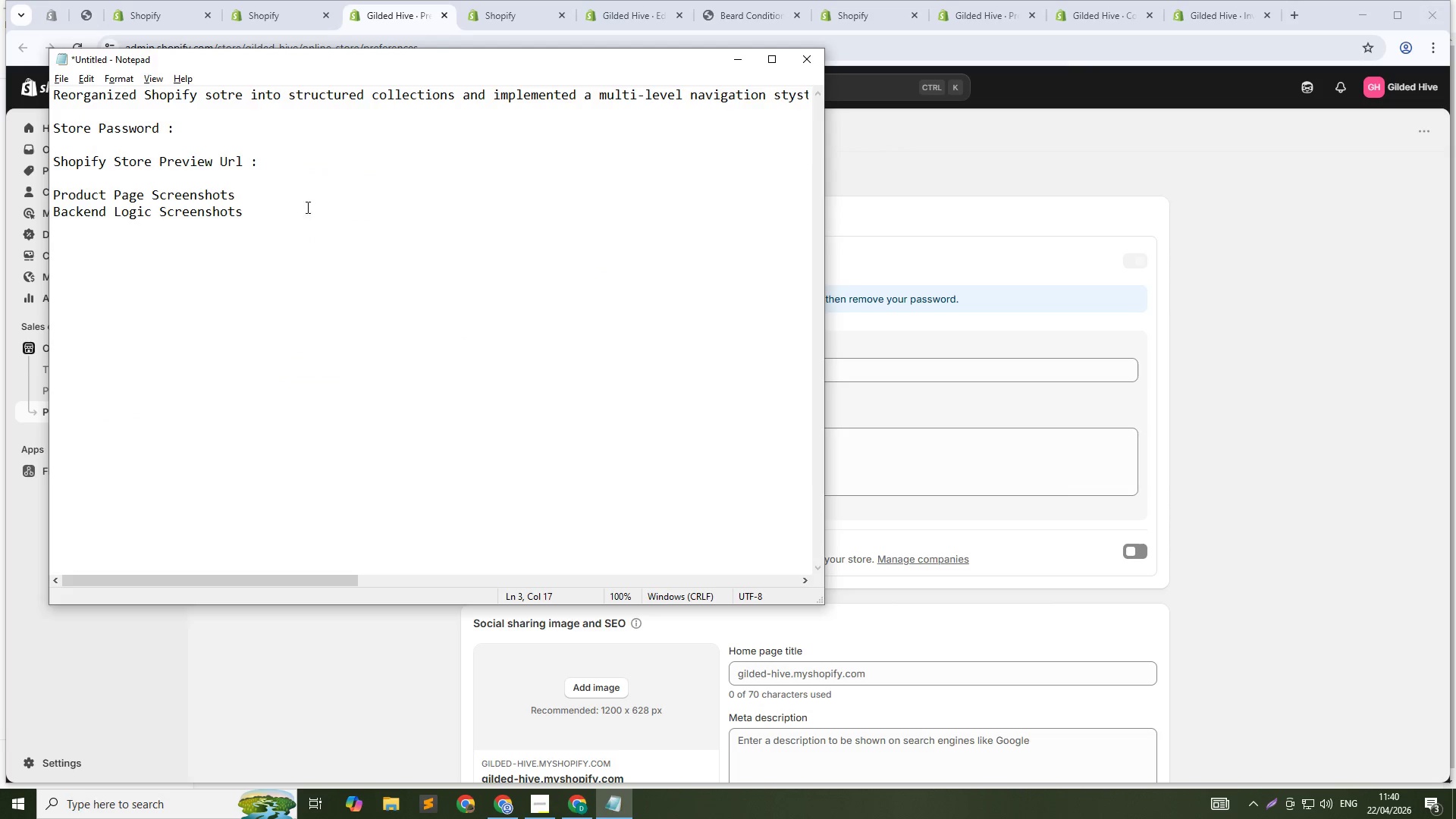 
key(Alt+AltLeft)
 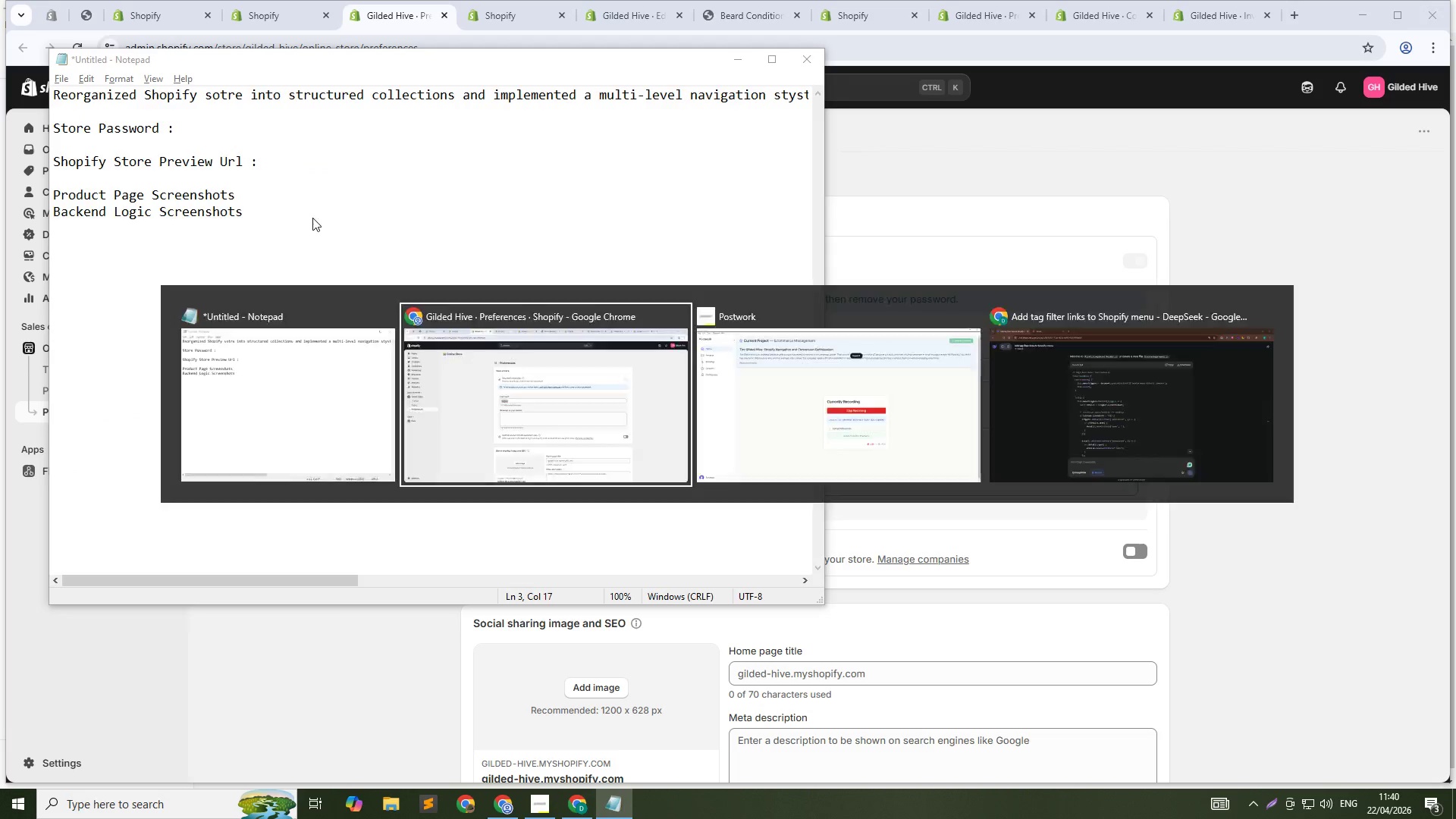 
key(Alt+Tab)
 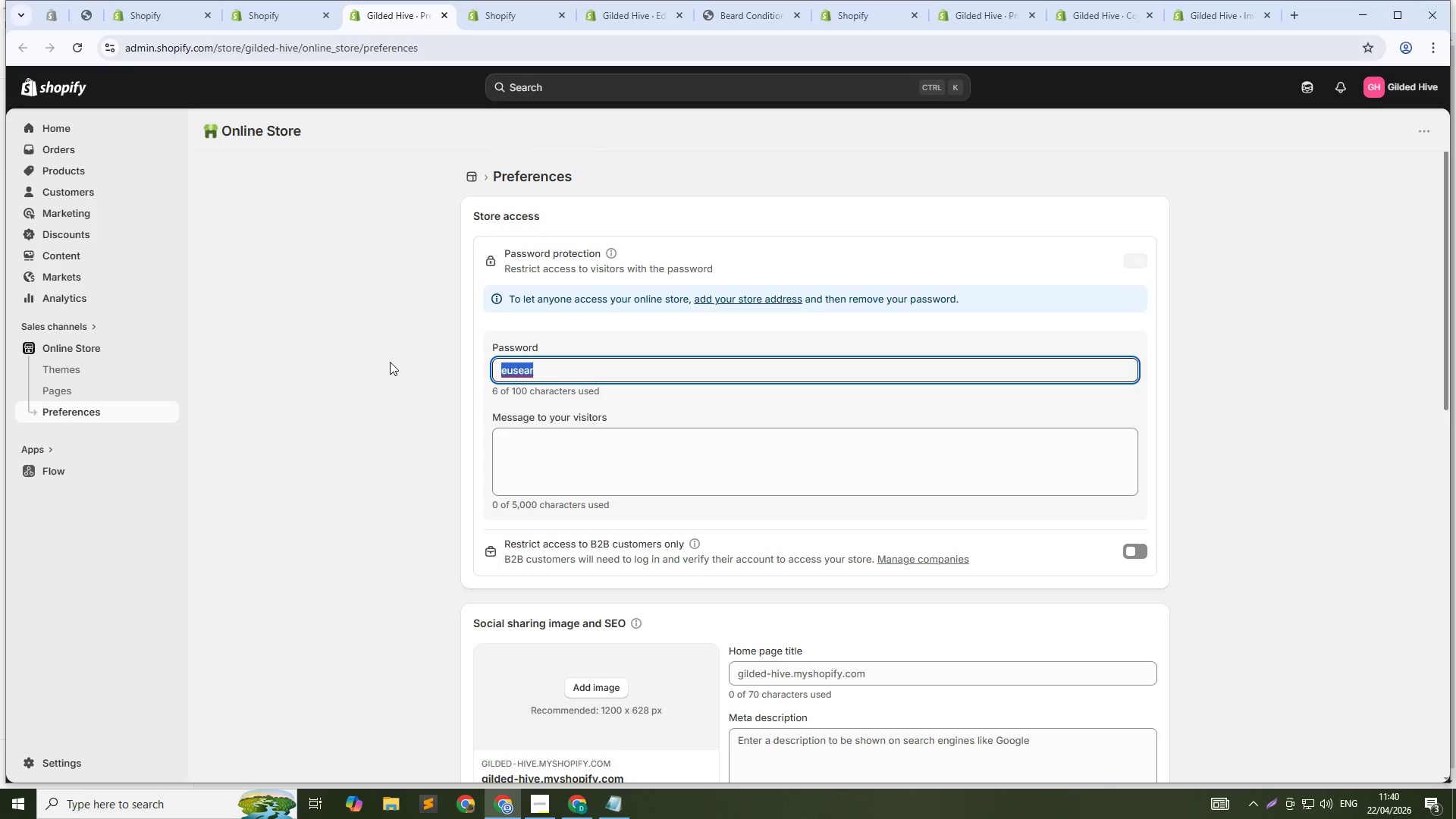 
key(Alt+AltLeft)
 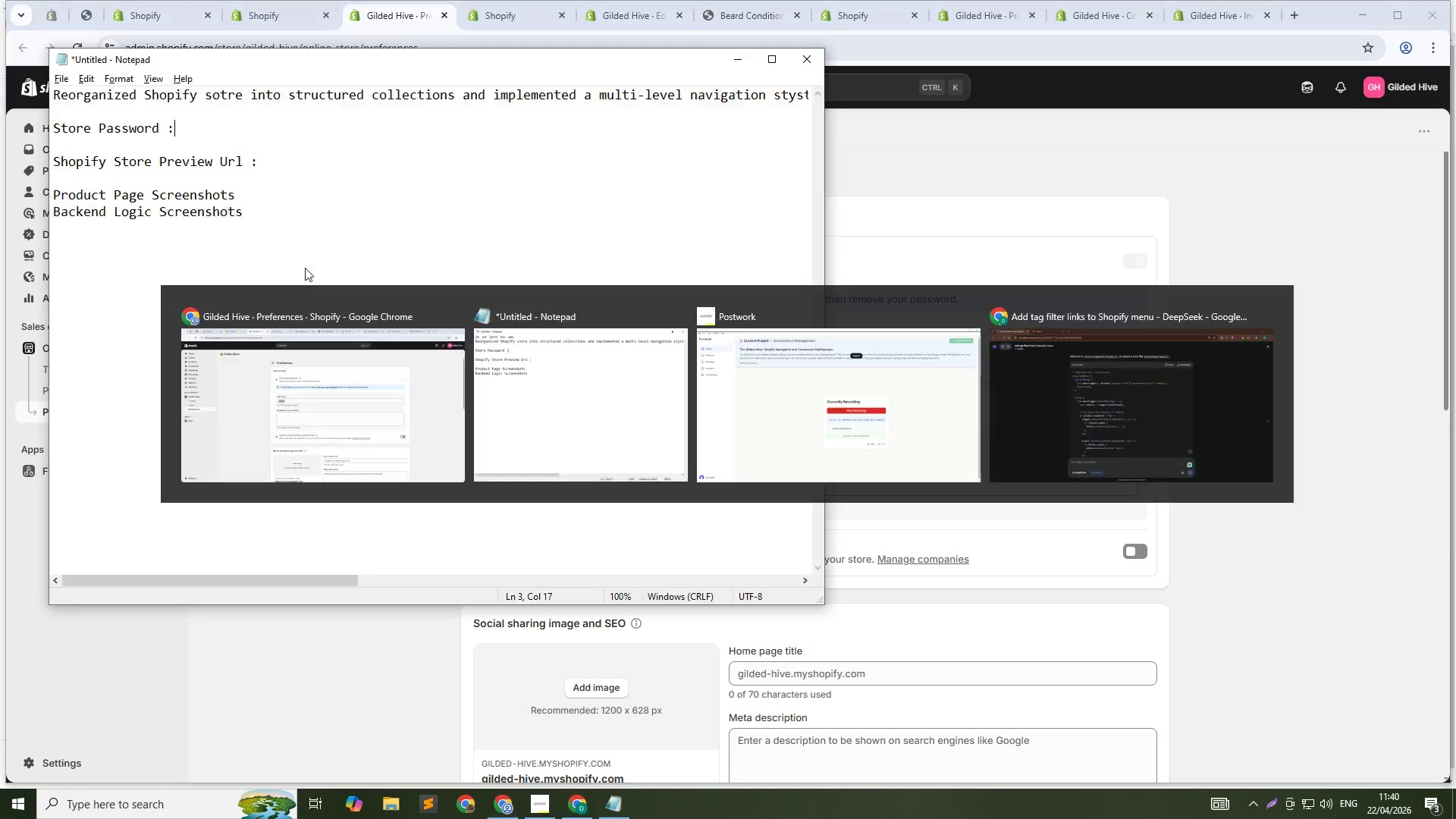 
key(Tab)
type( eu)
 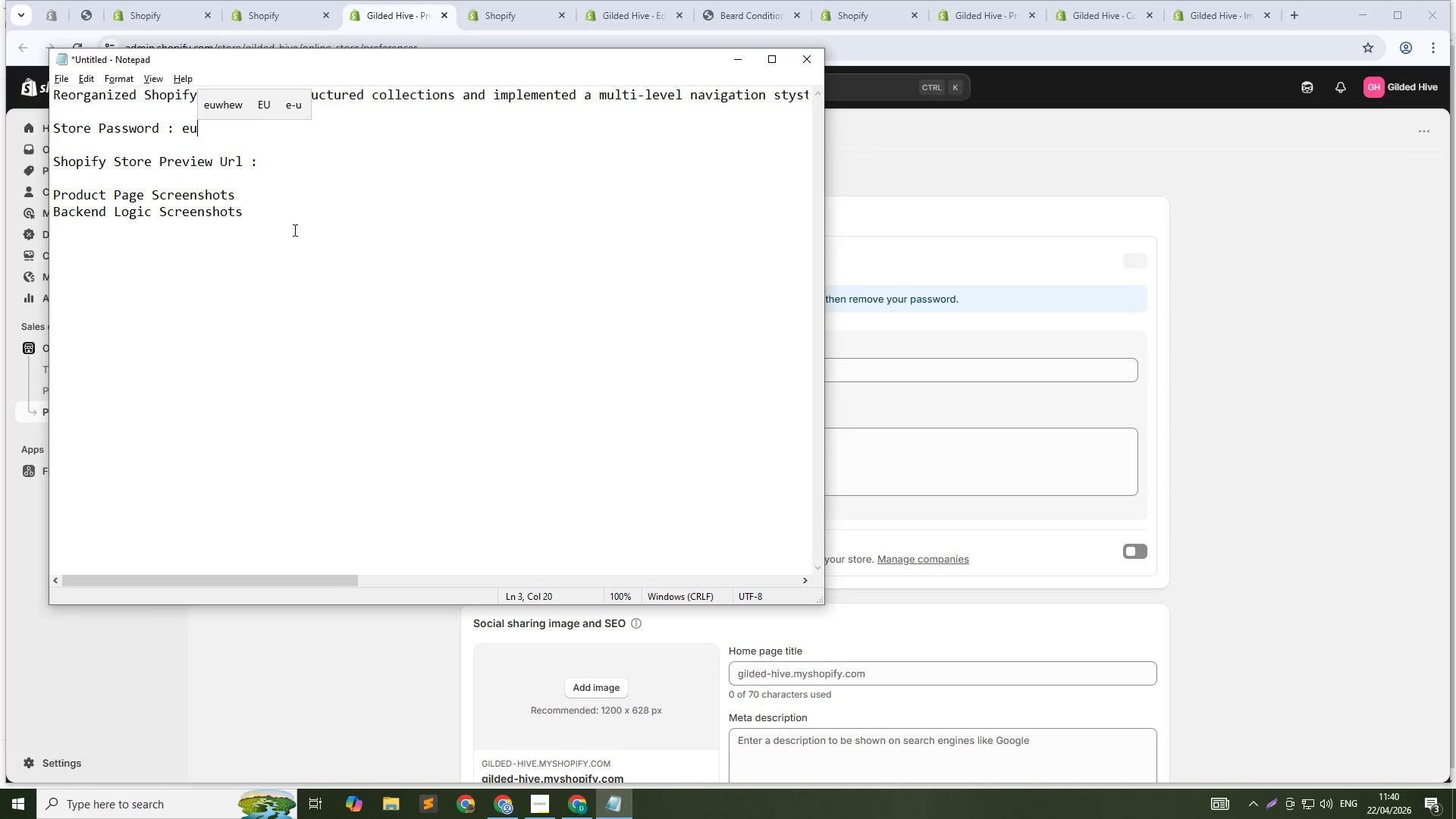 
key(Alt+AltLeft)
 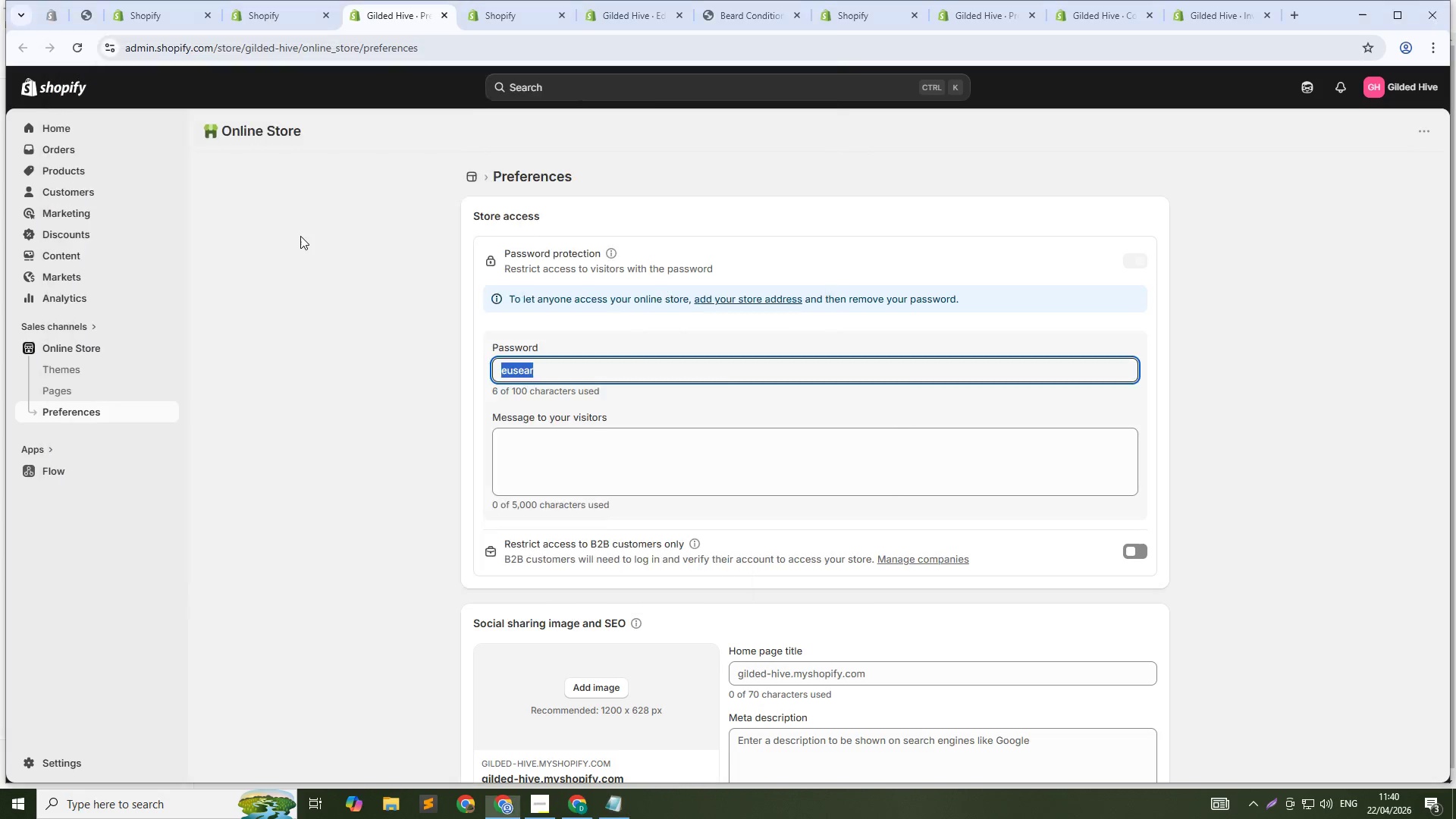 
key(Alt+Tab)
 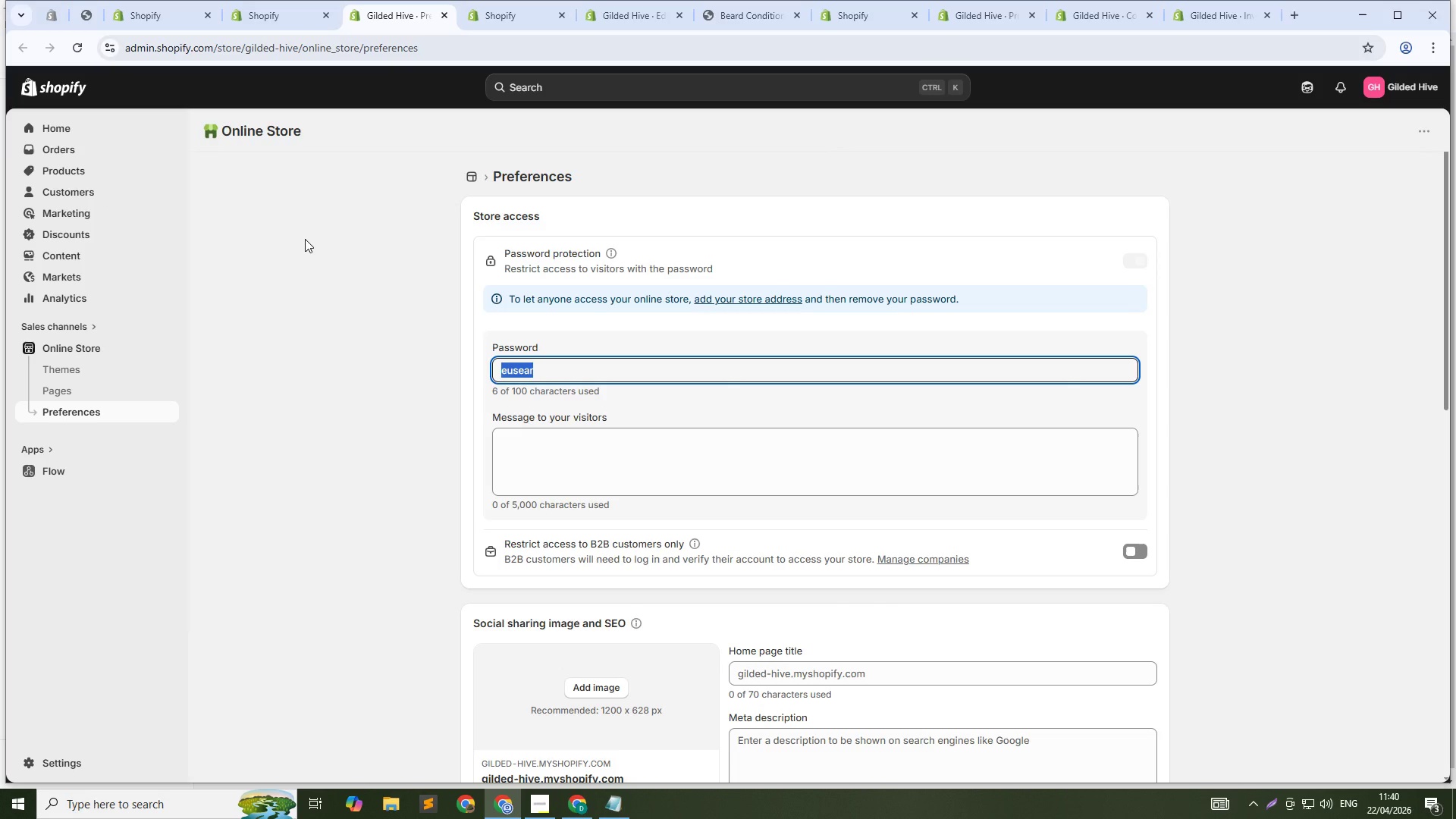 
key(Alt+AltLeft)
 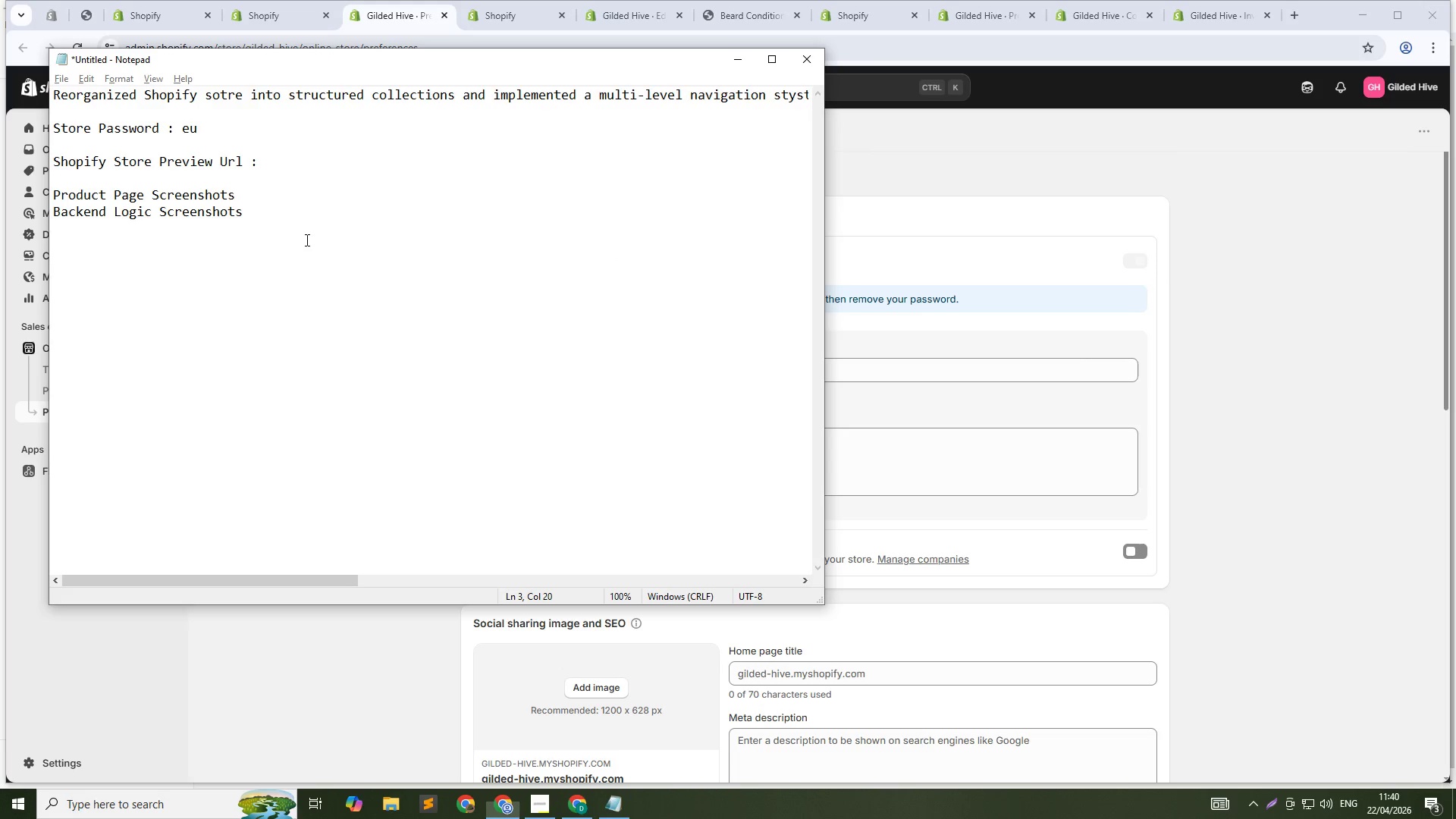 
key(Tab)
type(sear)
 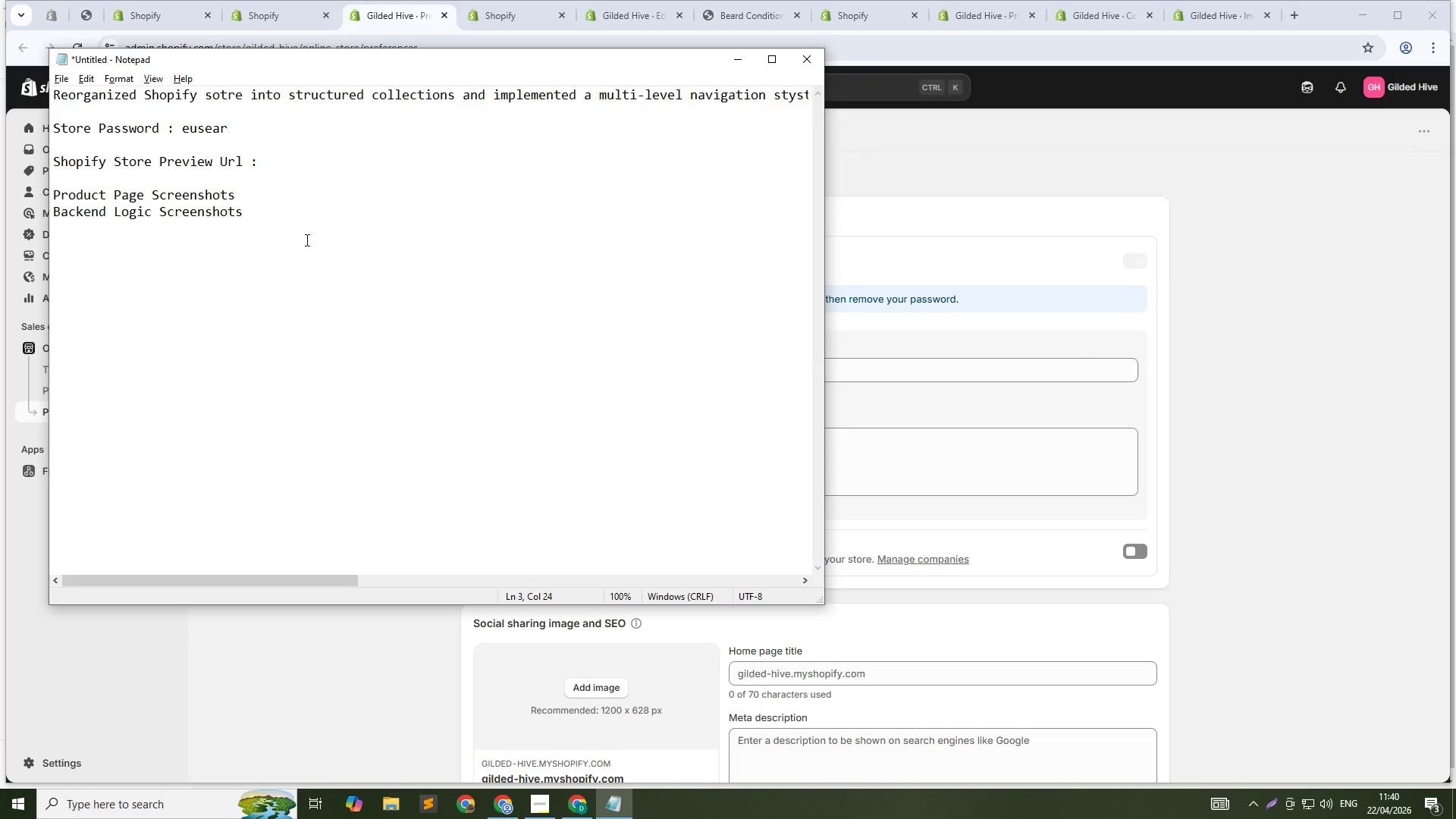 
key(Alt+AltLeft)
 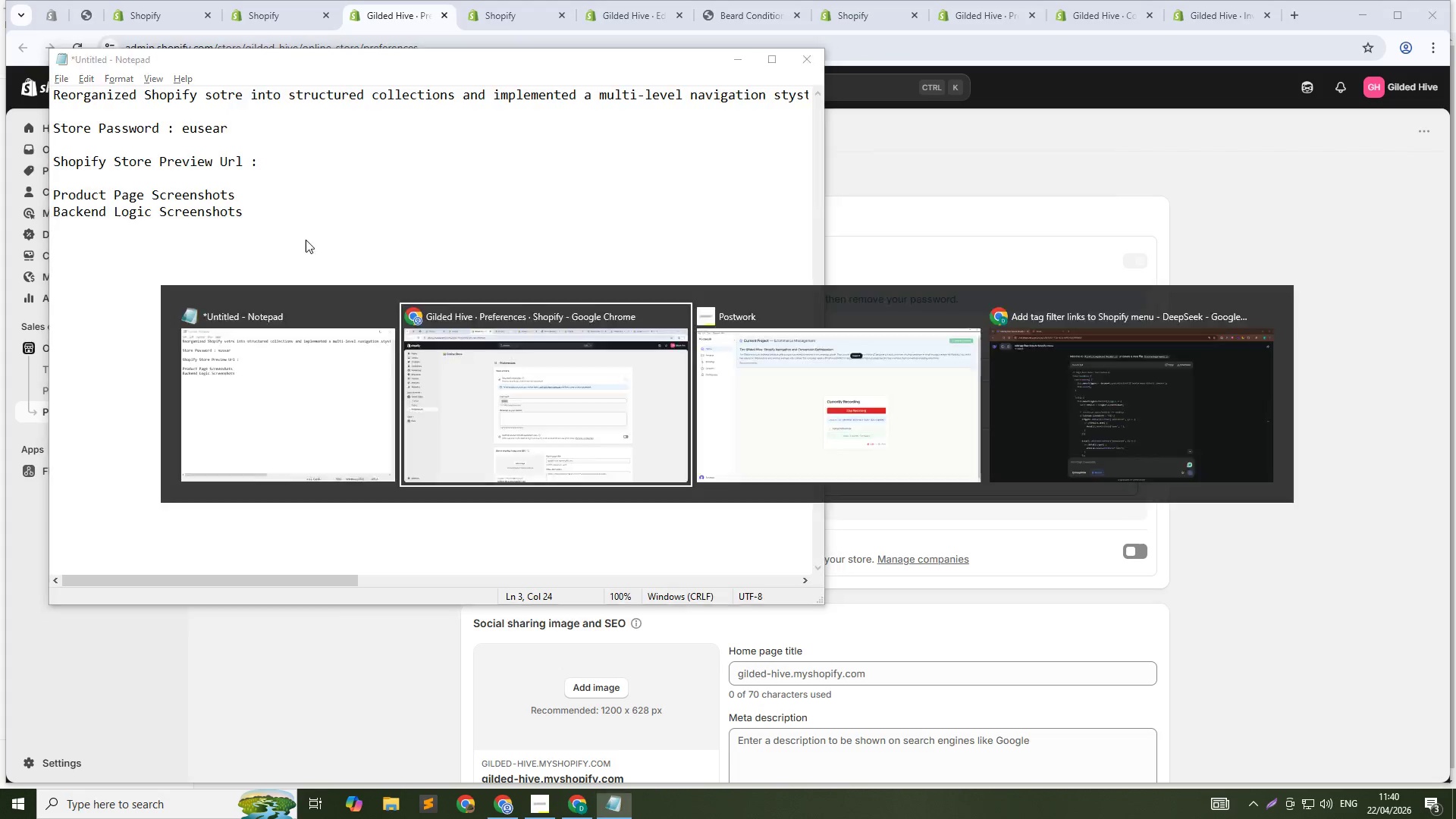 
key(Alt+Tab)
 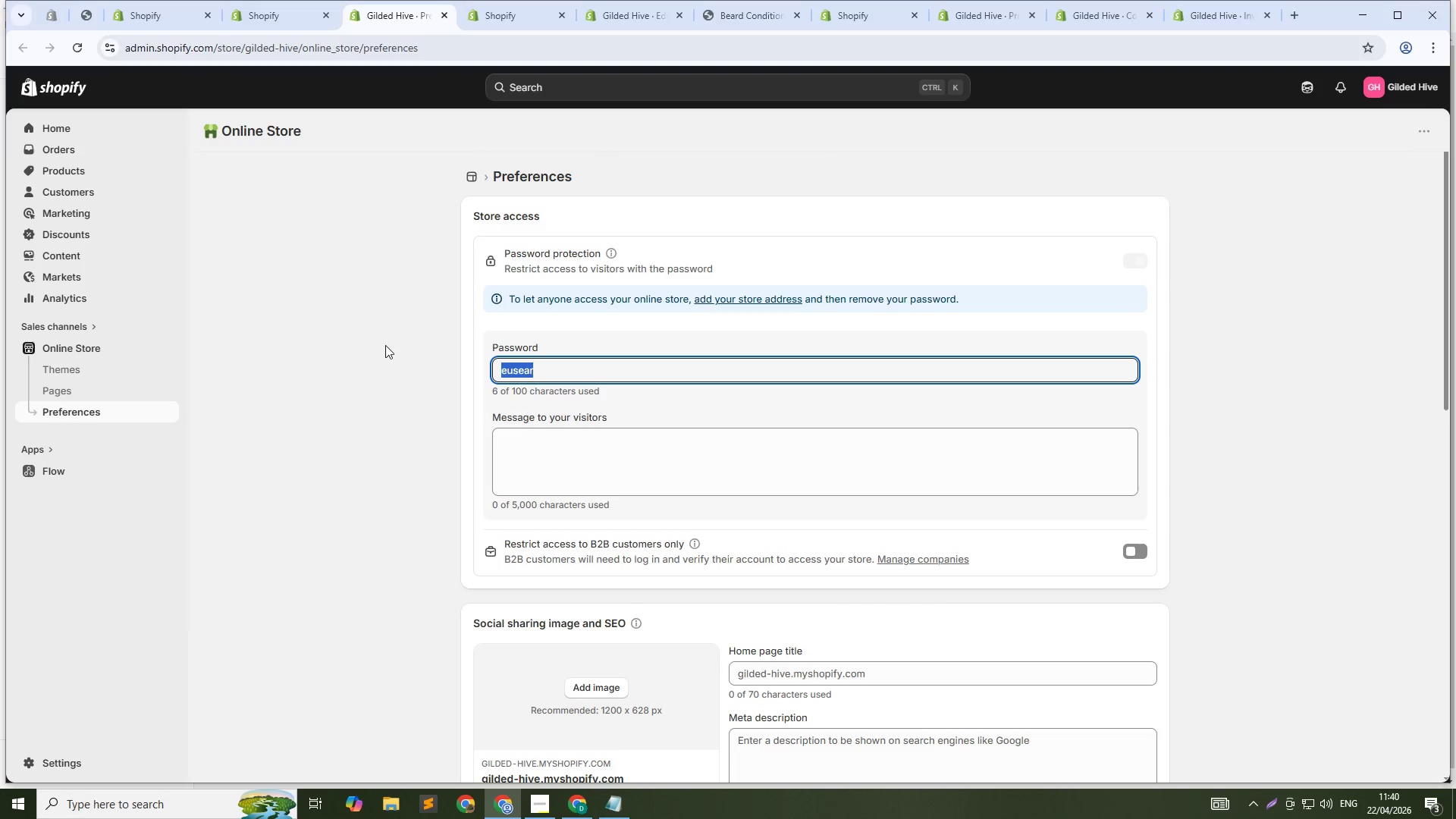 
hold_key(key=AltLeft, duration=0.34)
 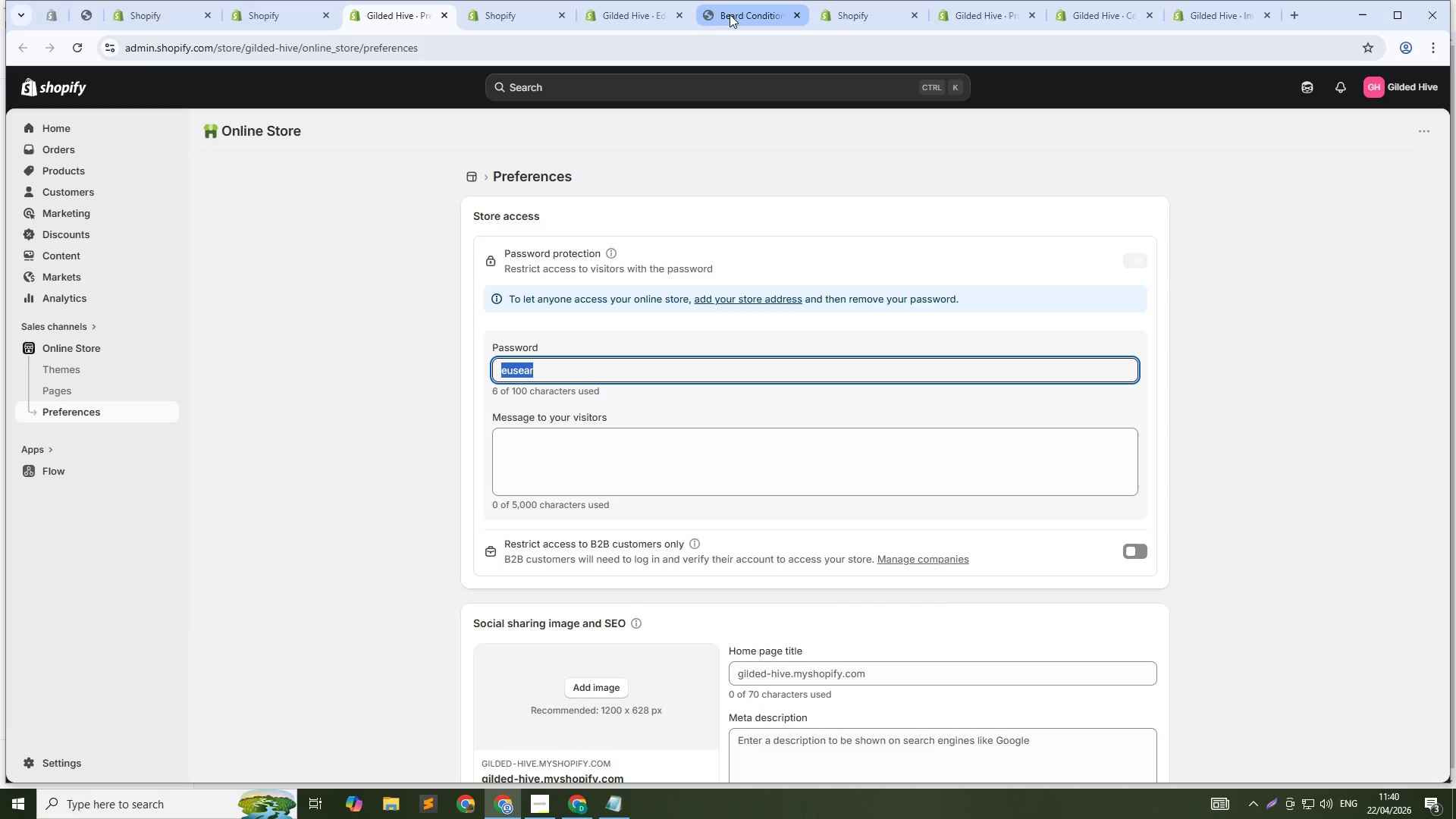 
left_click([734, 14])
 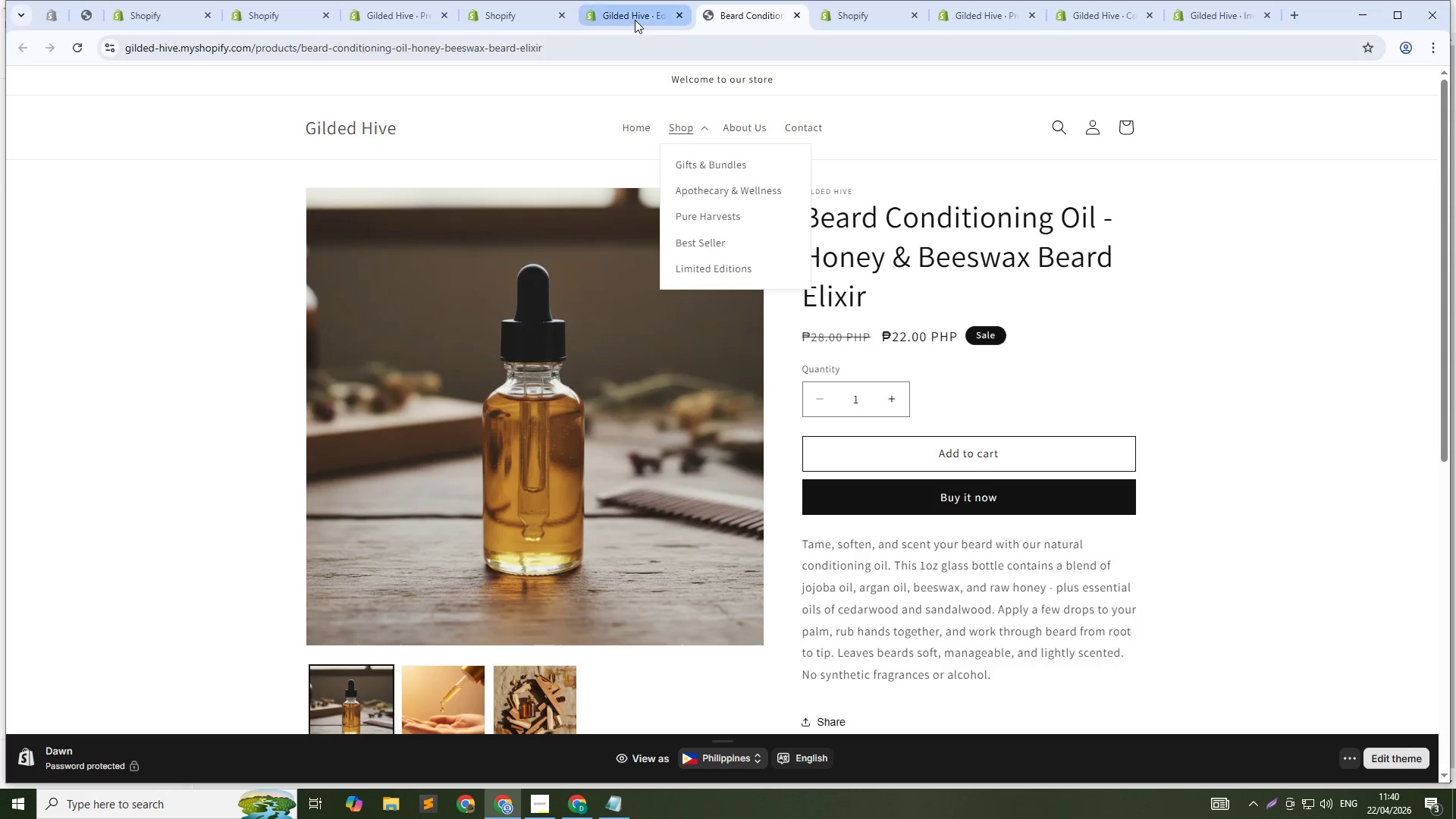 
left_click([635, 20])
 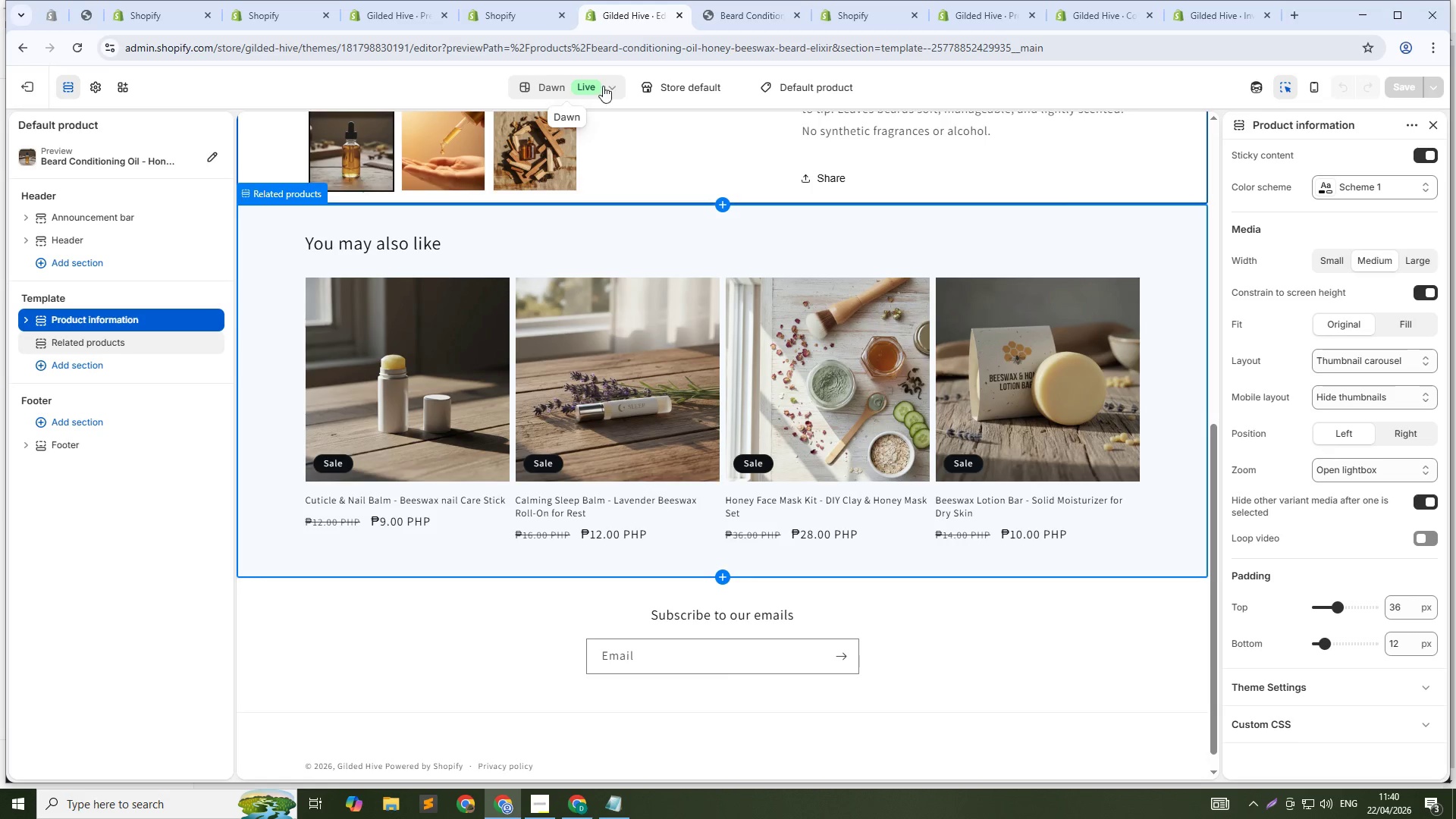 
left_click([616, 86])
 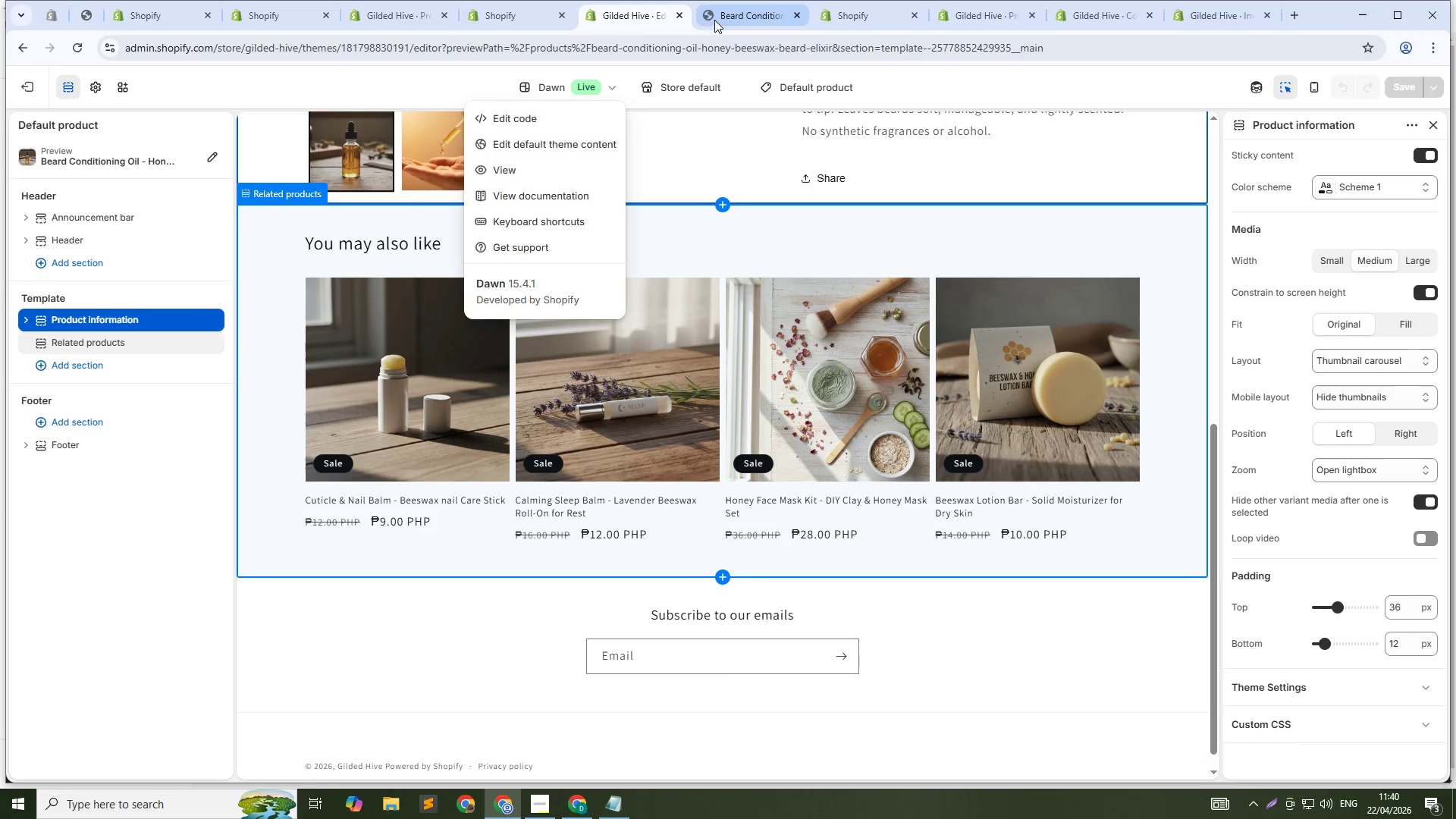 
left_click([727, 17])
 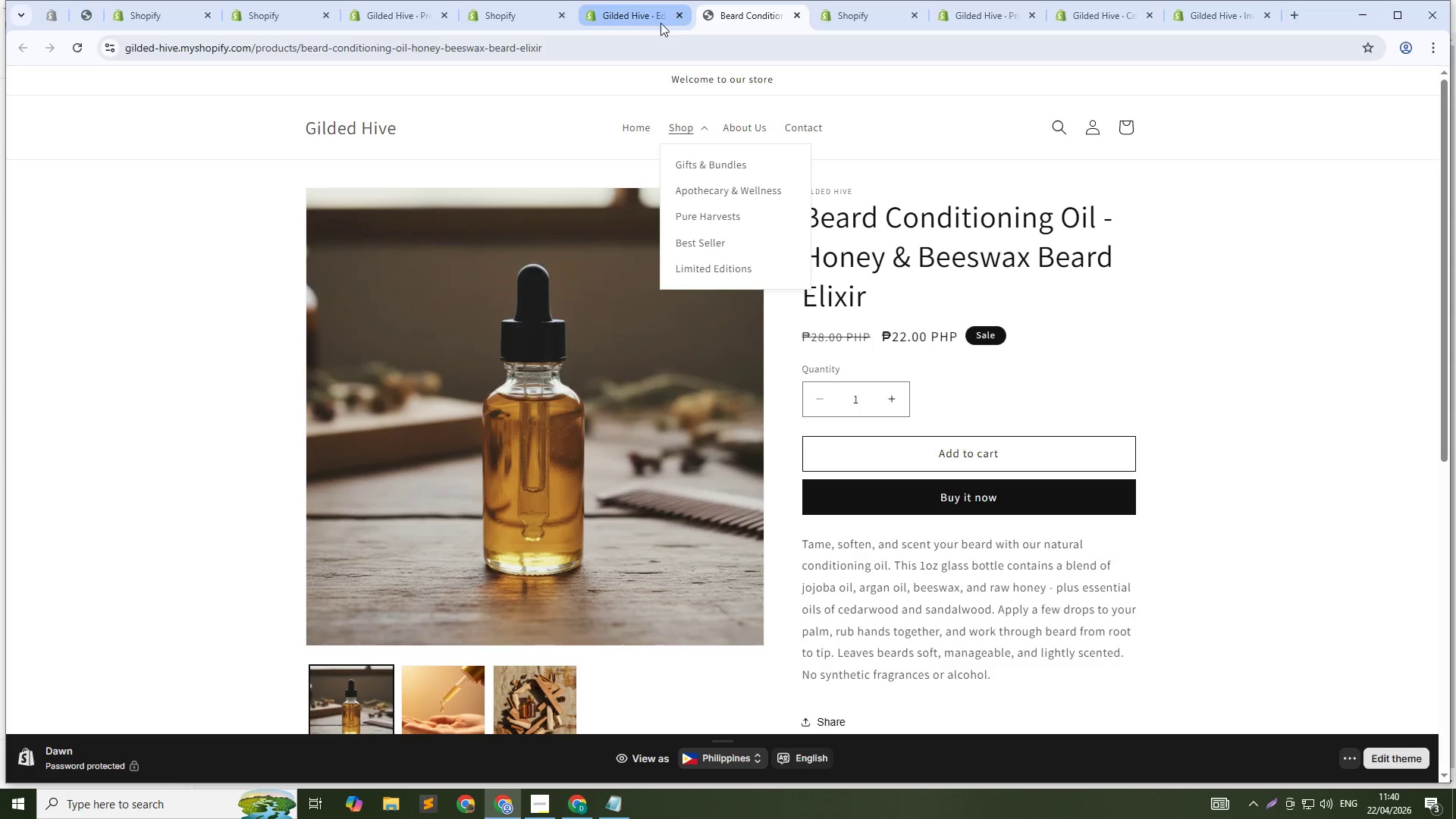 
left_click([560, 52])
 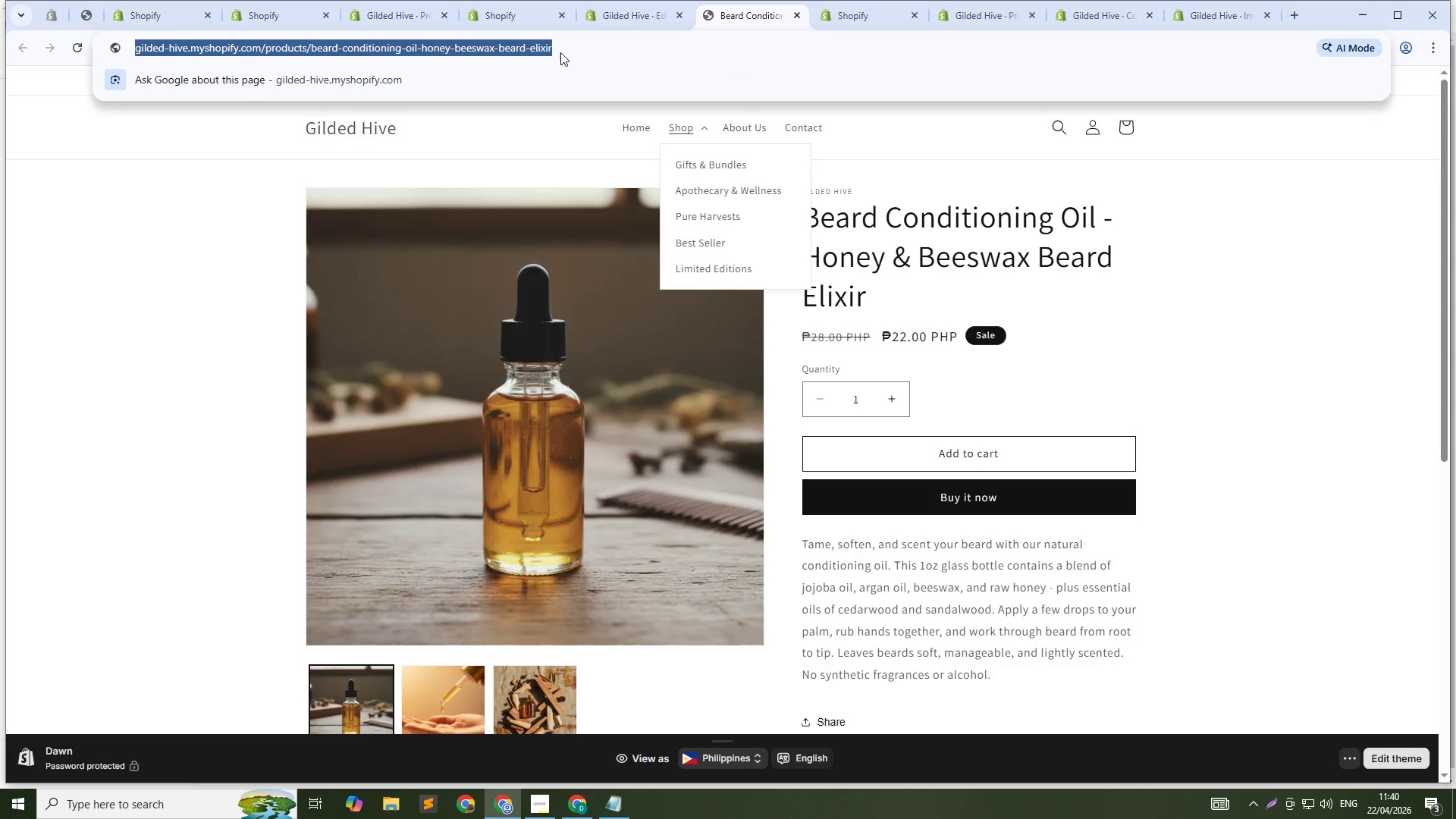 
key(Control+C)
 